 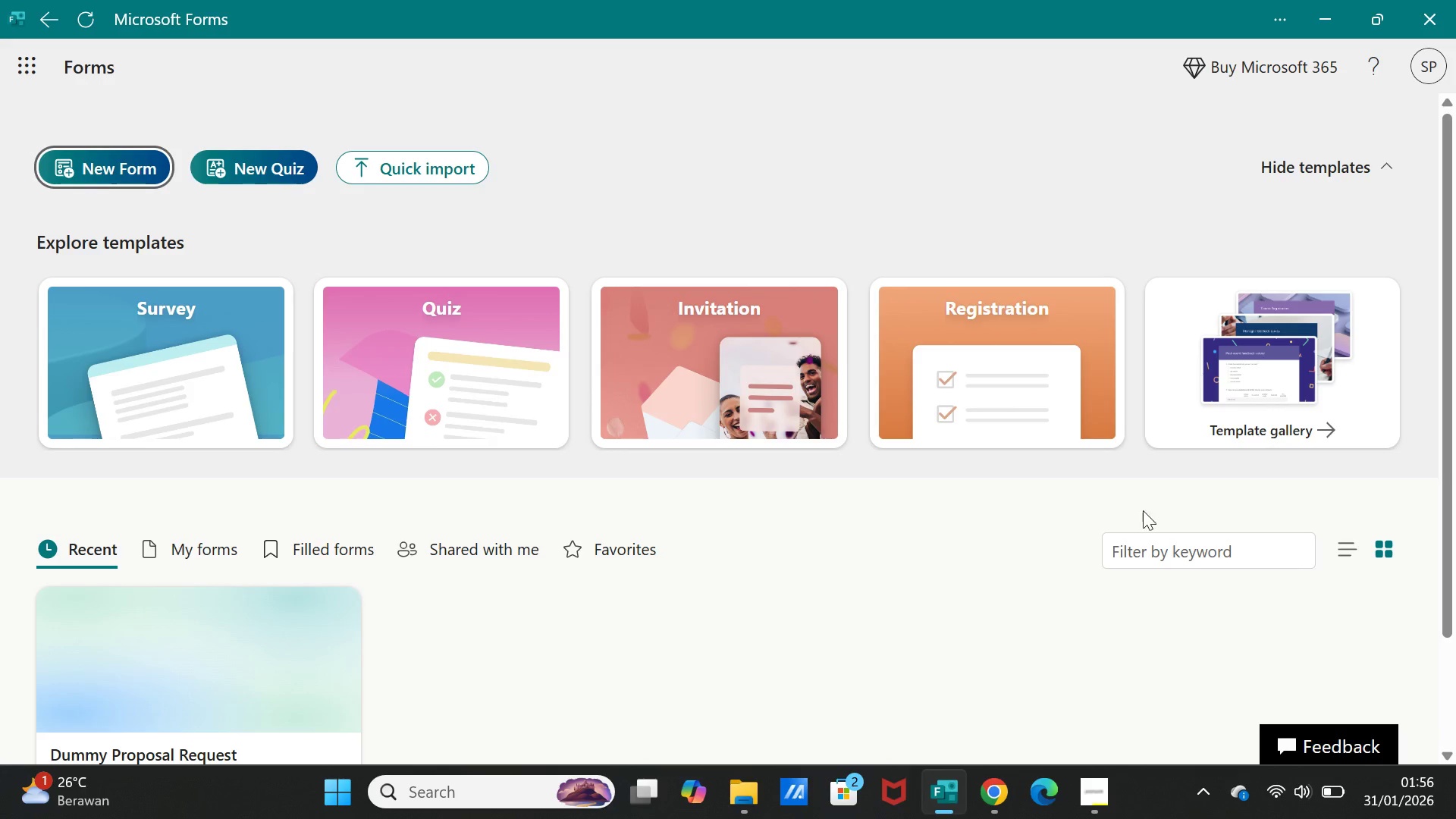 
left_click([996, 790])
 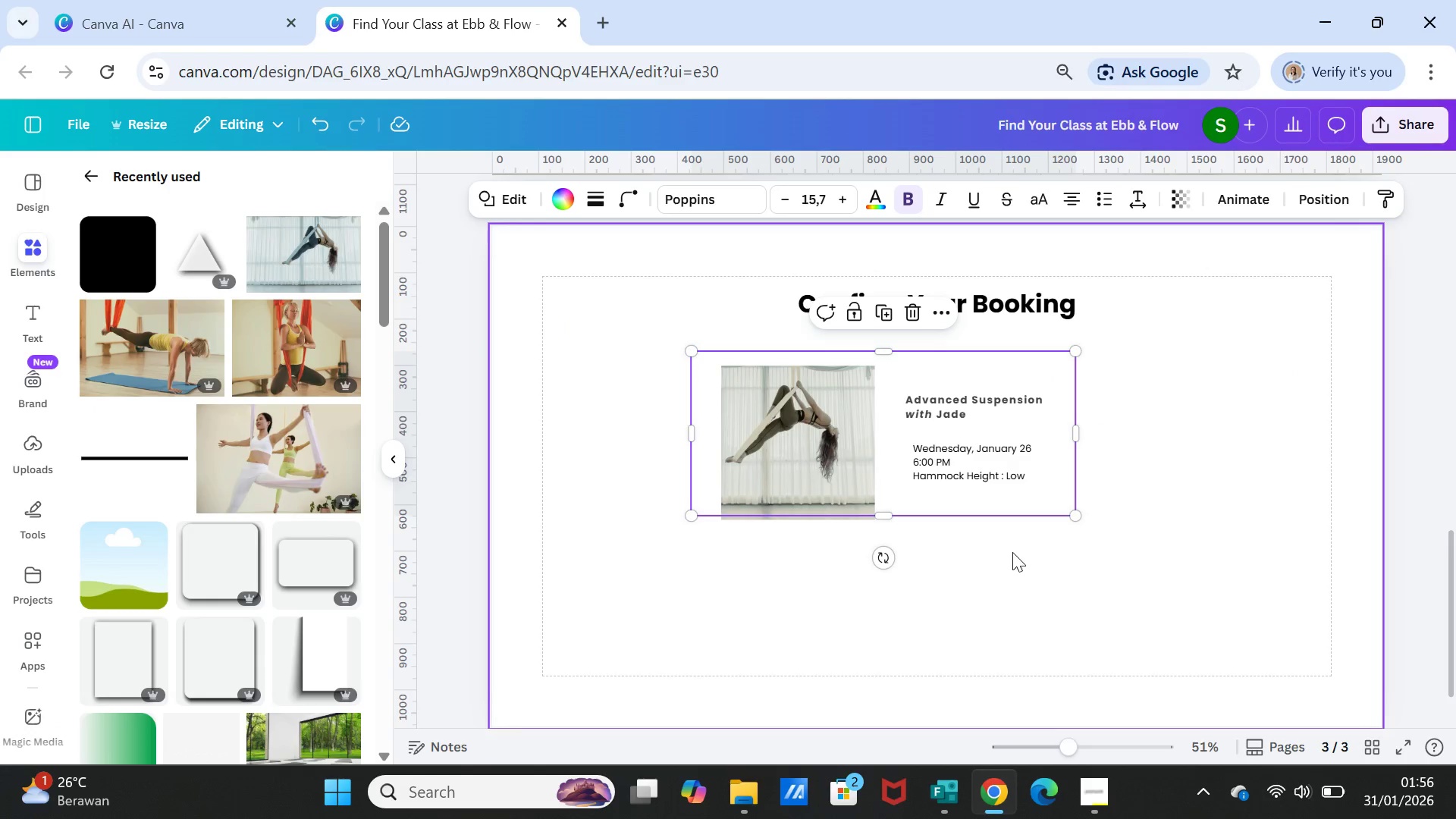 
left_click([1012, 552])
 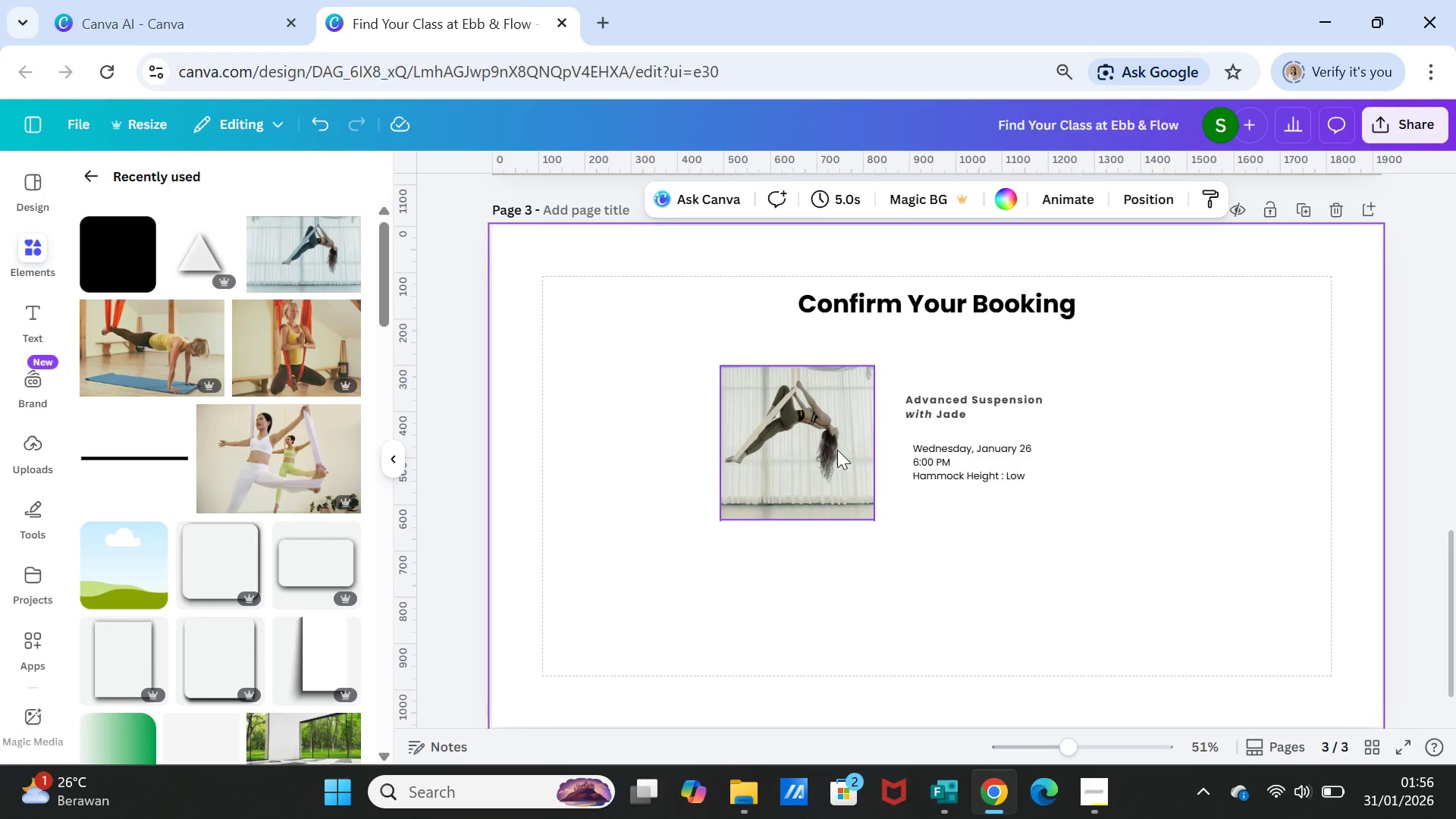 
left_click([837, 450])
 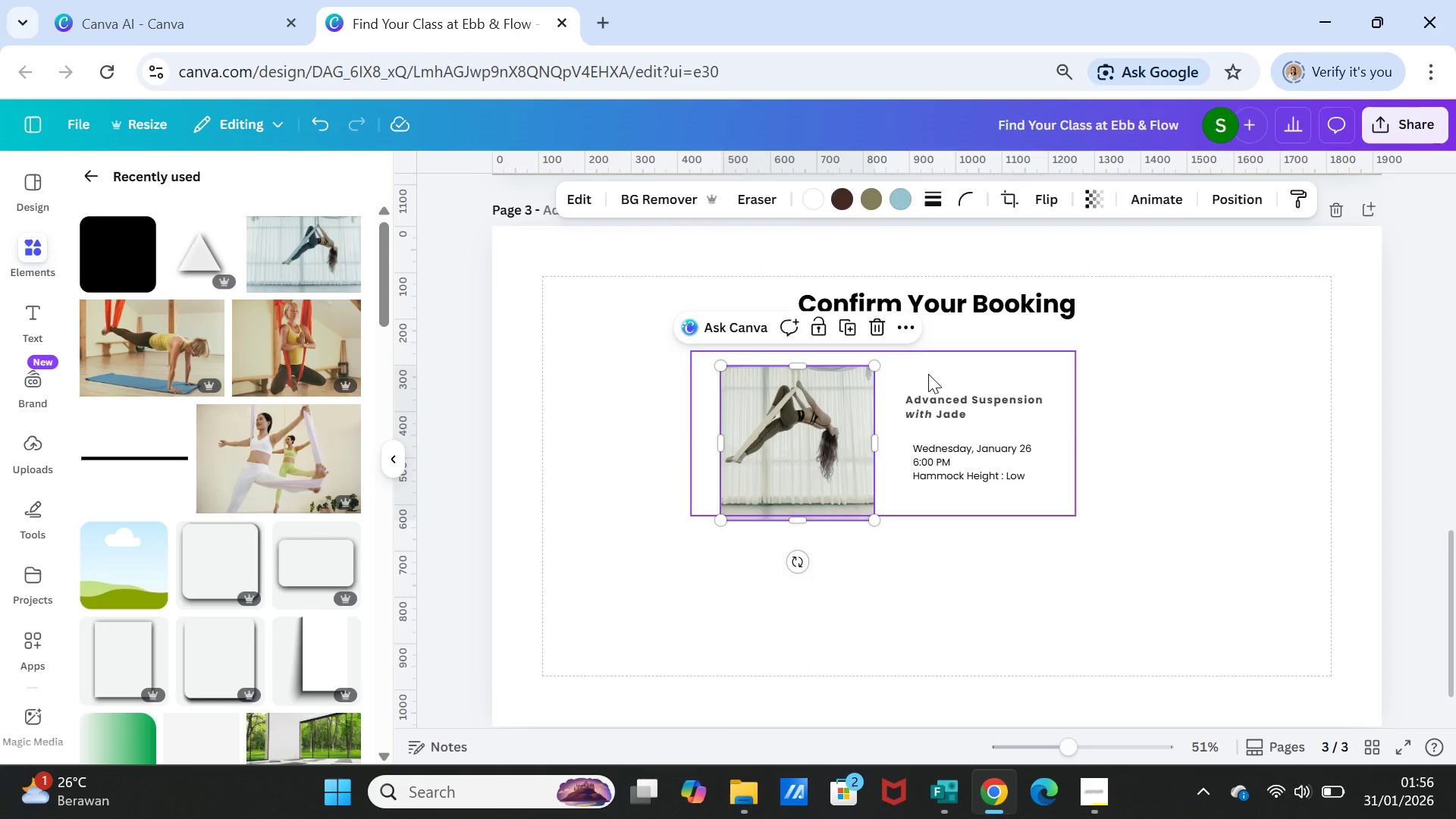 
left_click([928, 374])
 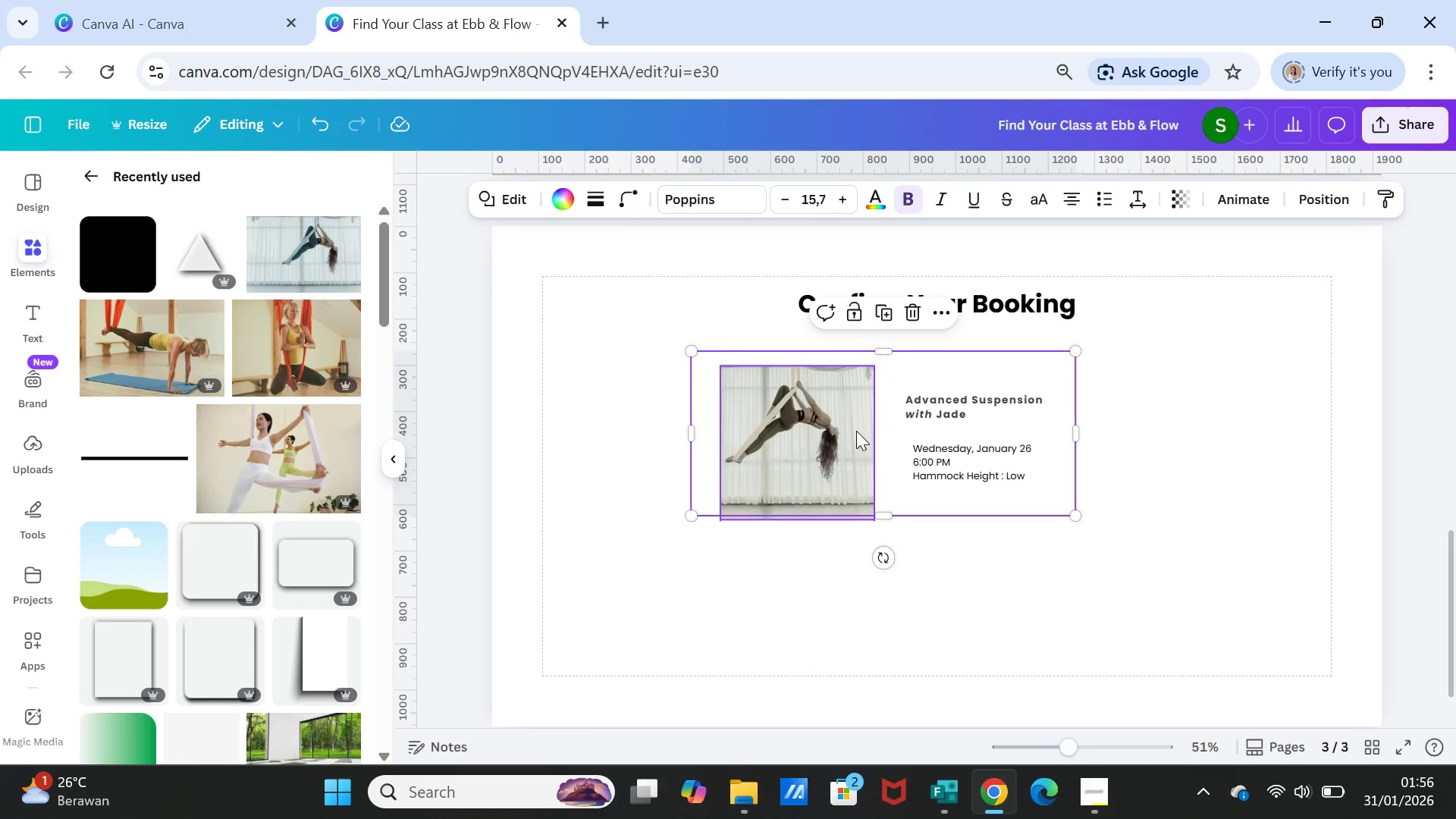 
left_click_drag(start_coordinate=[856, 431], to_coordinate=[883, 439])
 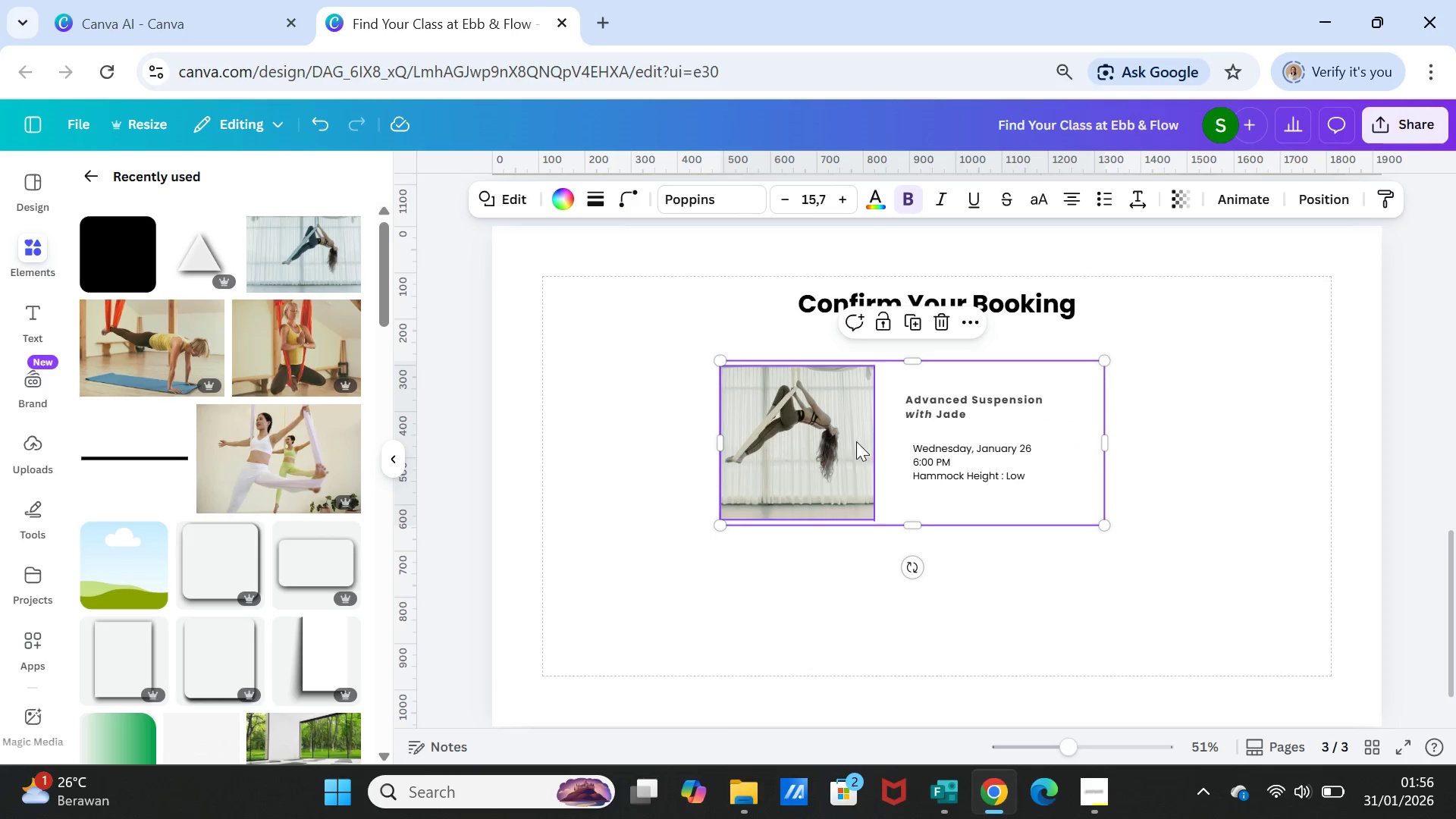 
left_click([856, 441])
 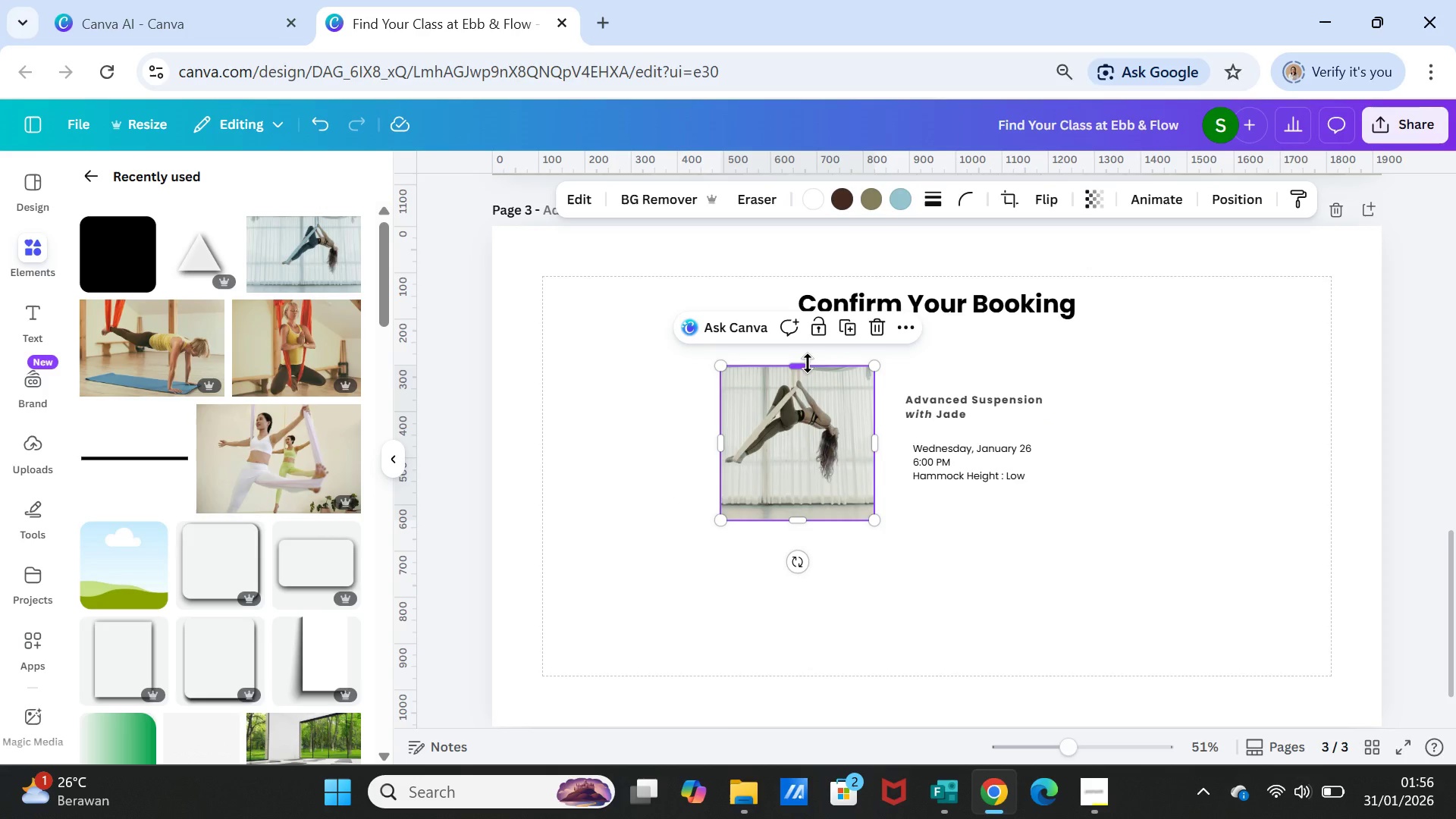 
left_click_drag(start_coordinate=[808, 363], to_coordinate=[808, 355])
 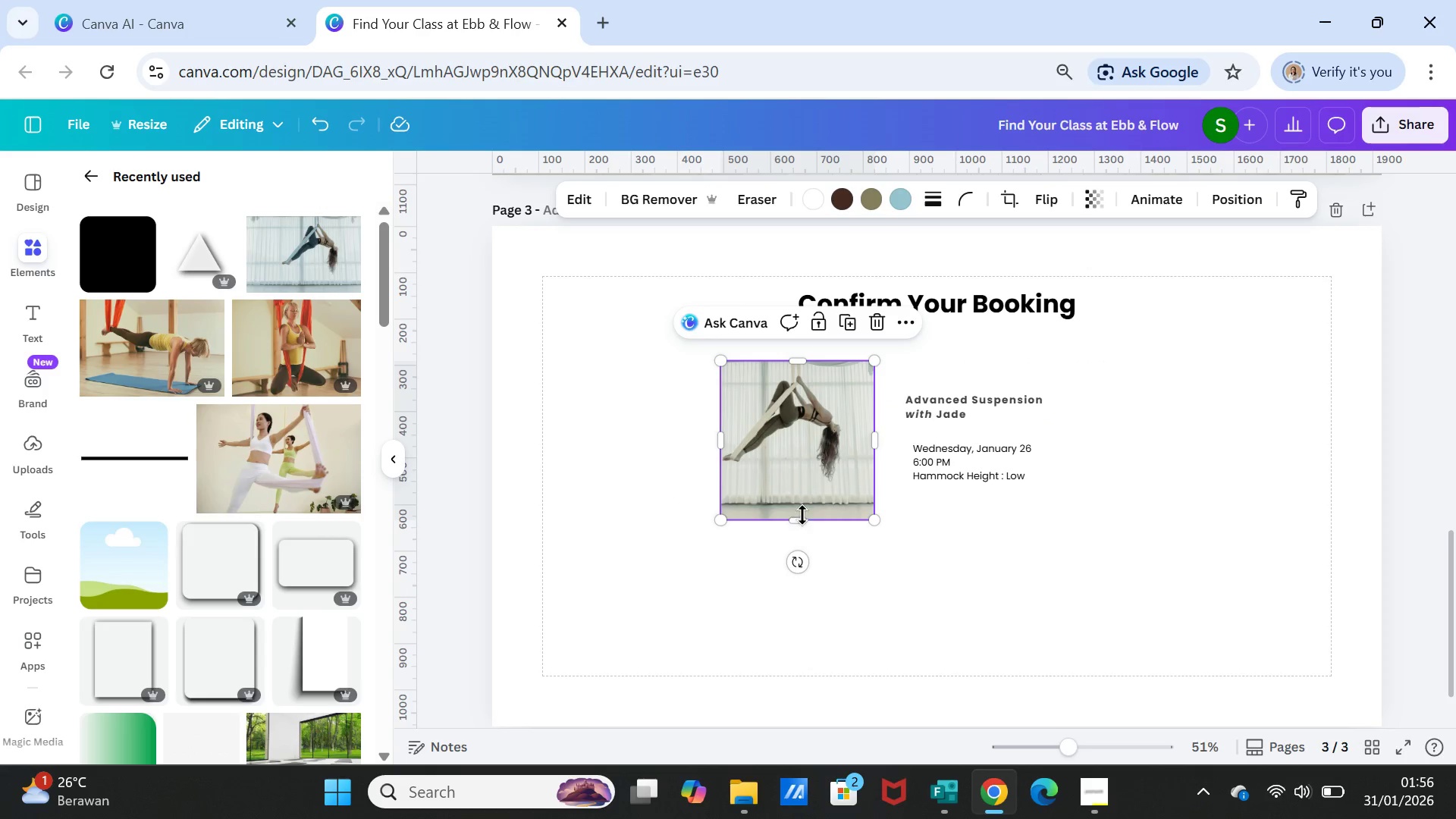 
left_click_drag(start_coordinate=[802, 515], to_coordinate=[803, 522])
 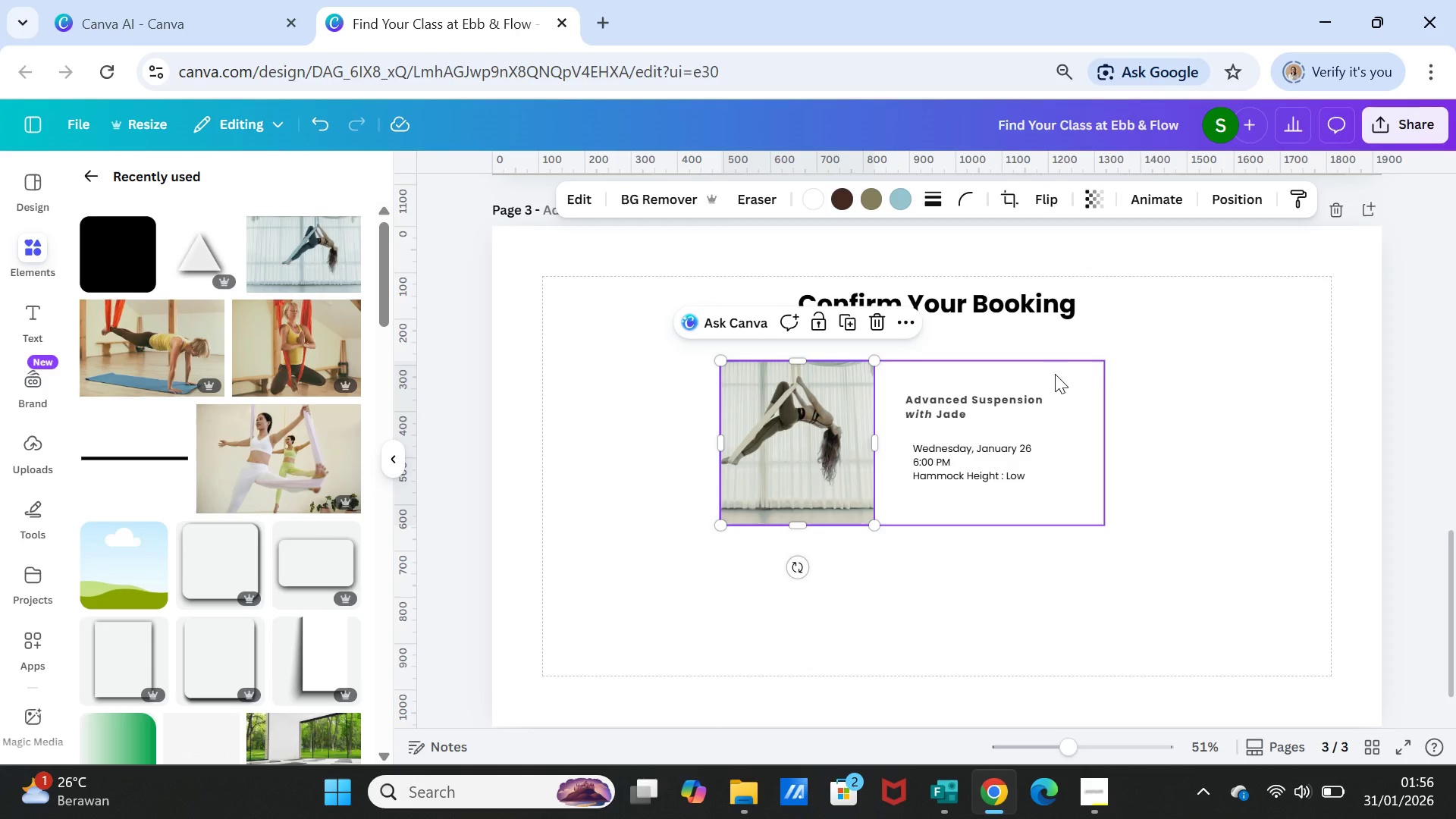 
left_click([1055, 374])
 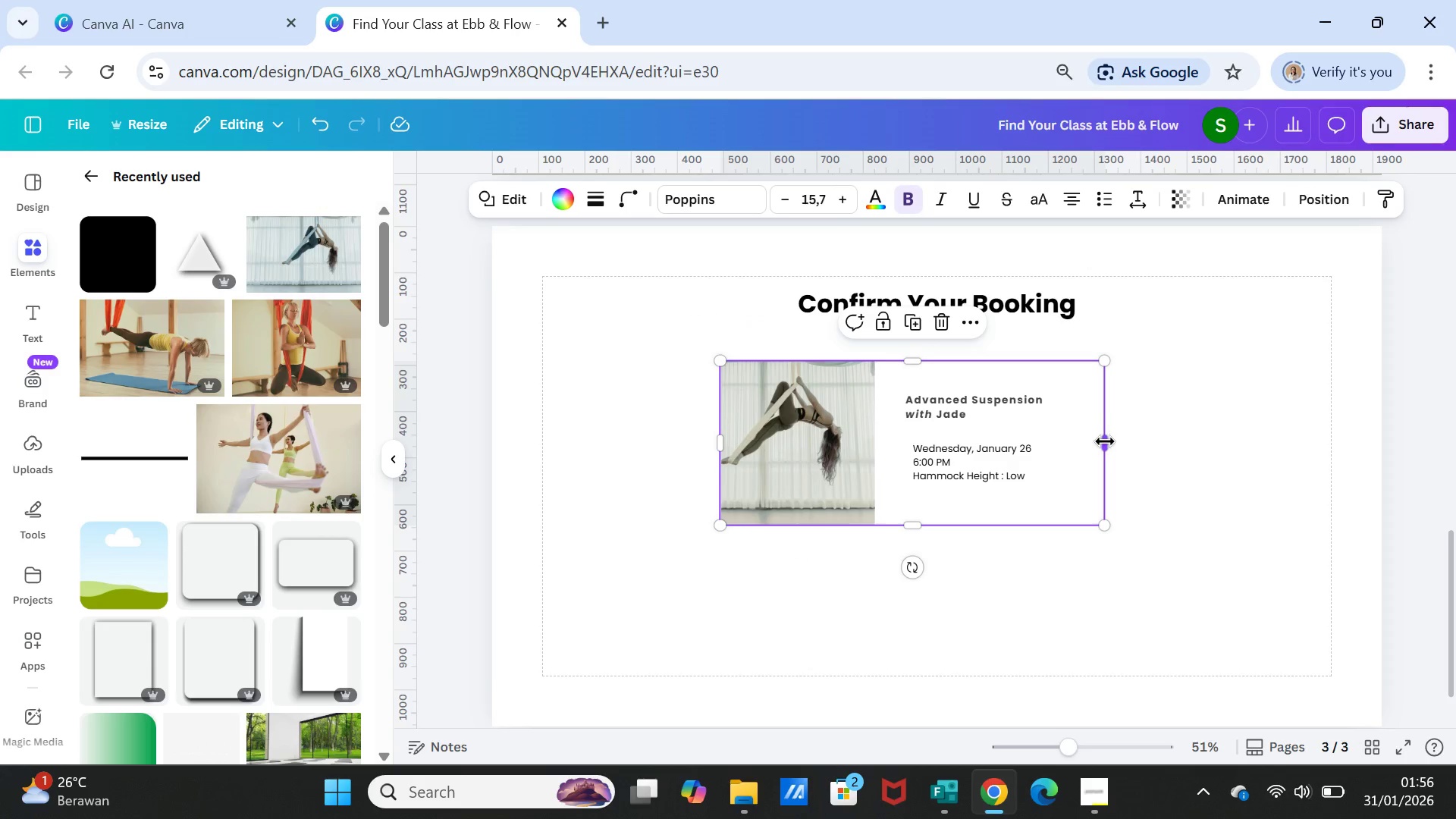 
left_click_drag(start_coordinate=[1105, 441], to_coordinate=[1056, 435])
 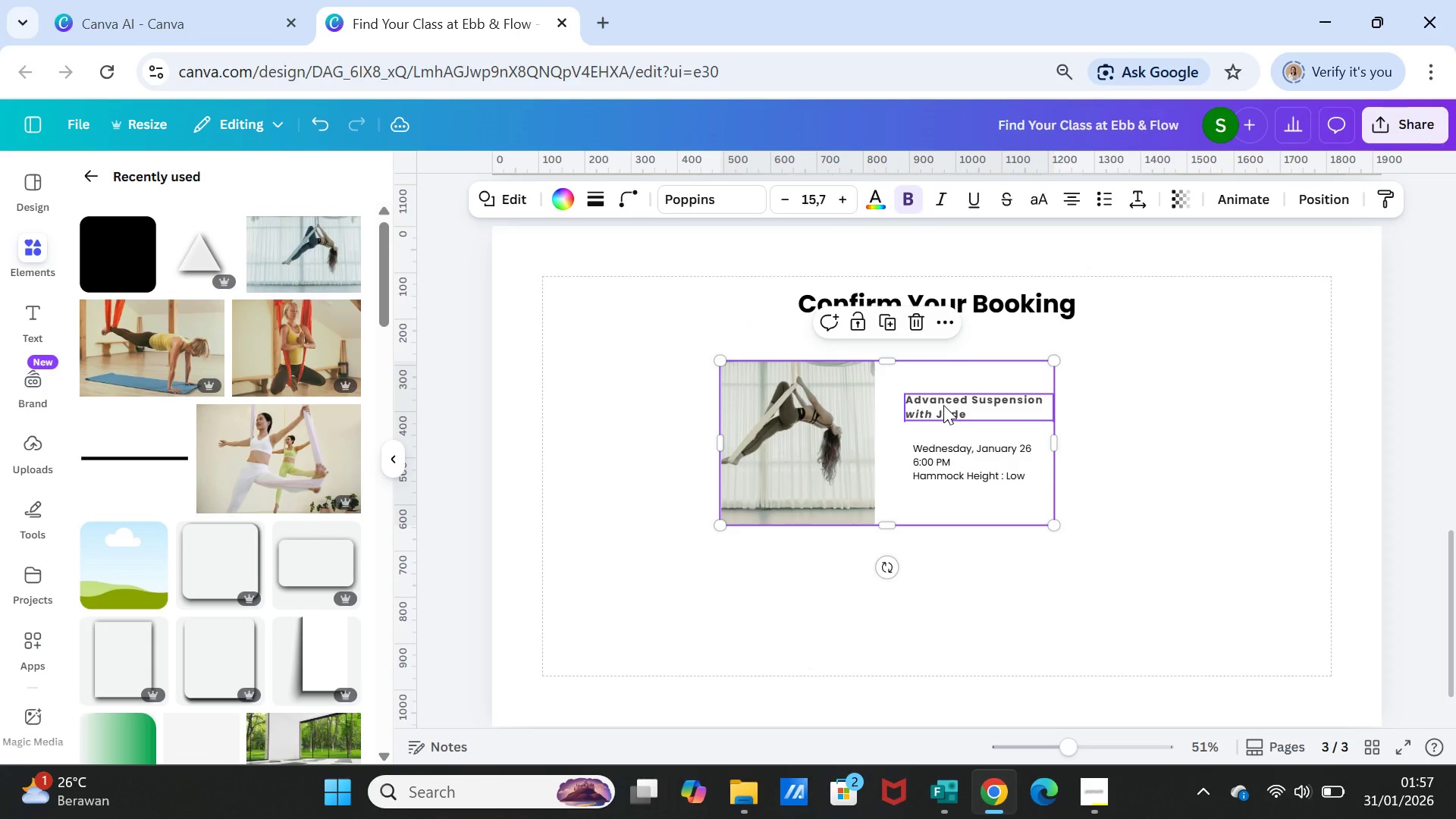 
left_click_drag(start_coordinate=[943, 405], to_coordinate=[925, 403])
 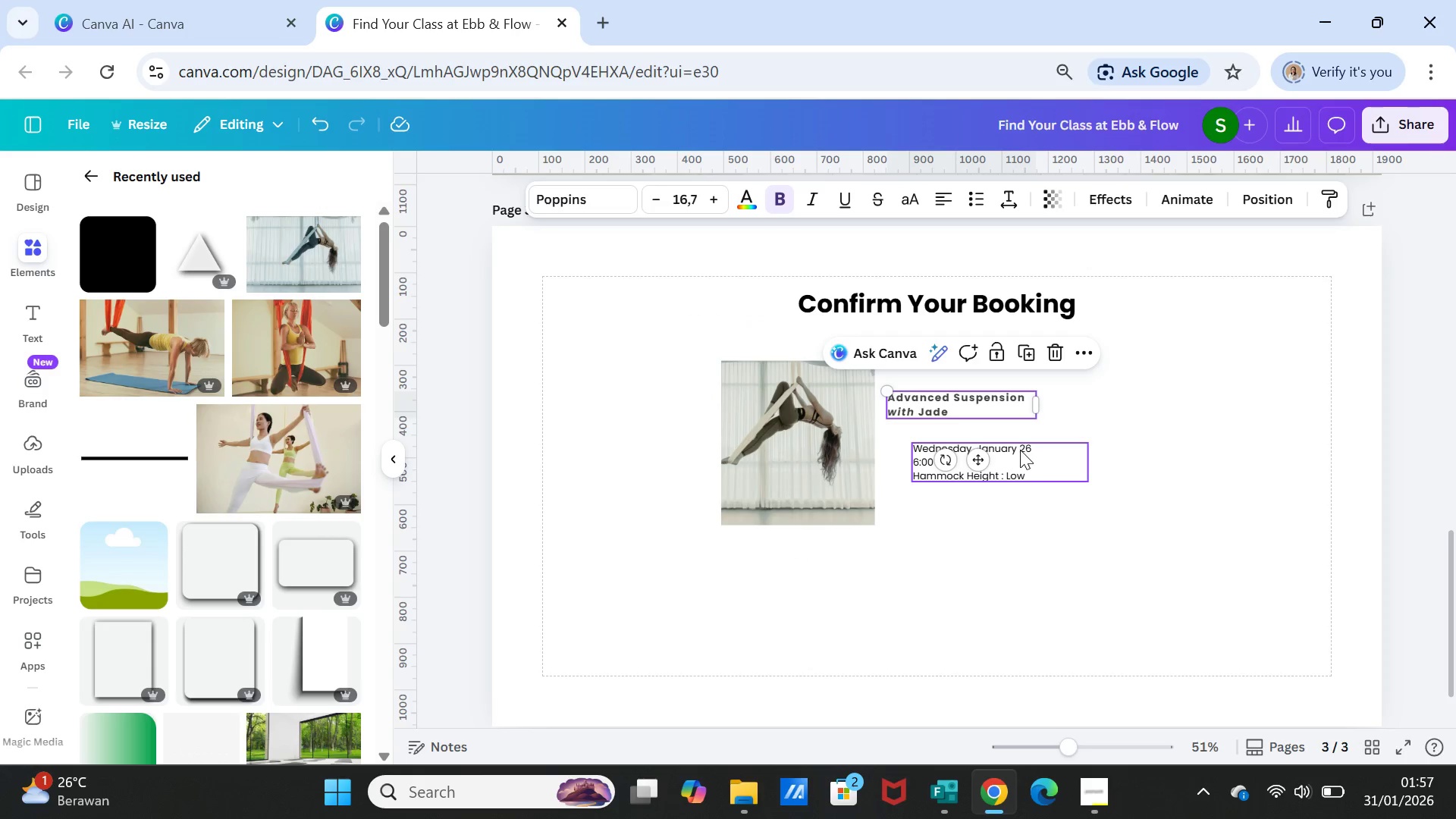 
left_click_drag(start_coordinate=[1019, 450], to_coordinate=[999, 448])
 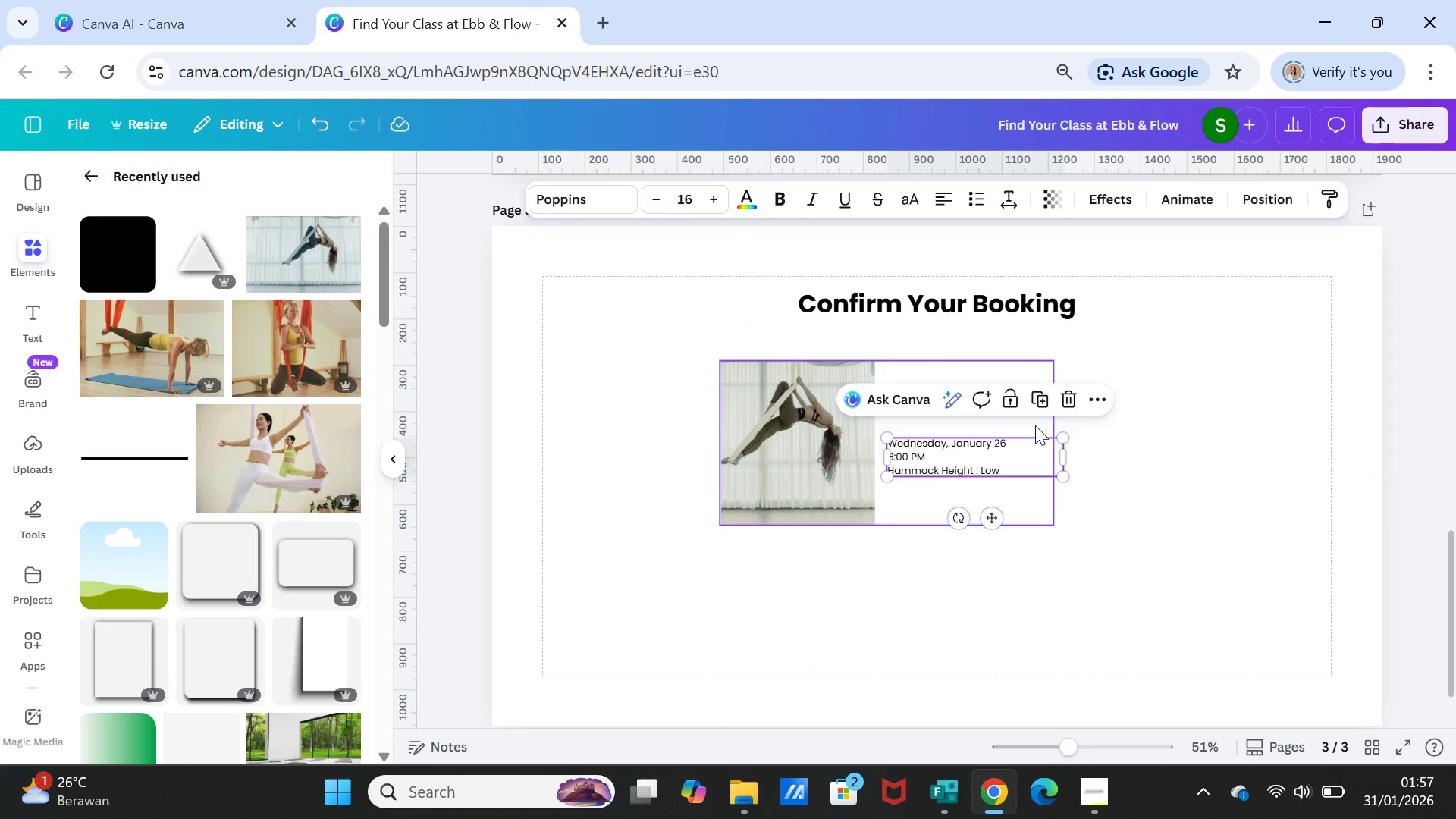 
left_click([1035, 425])
 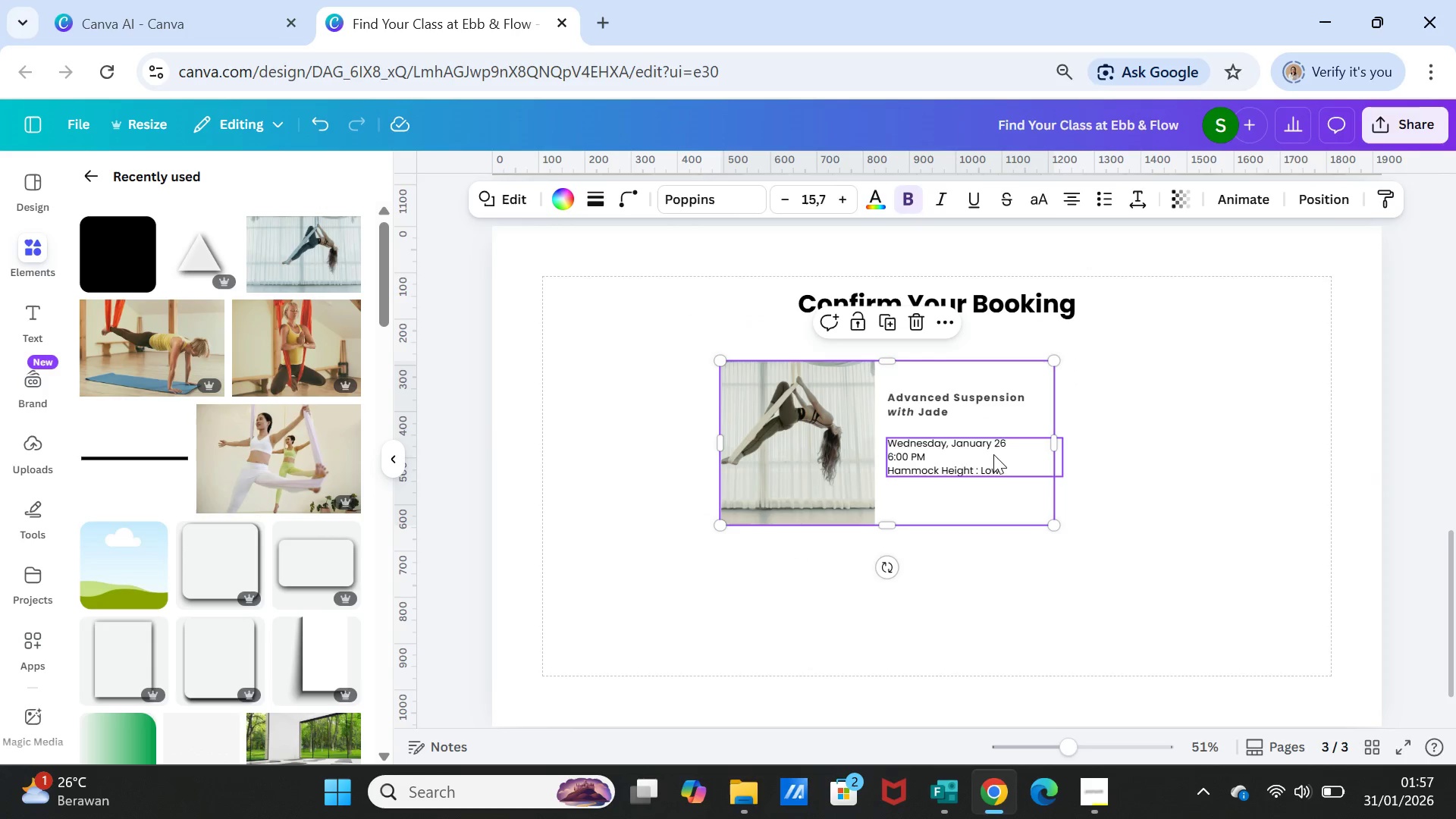 
left_click([993, 454])
 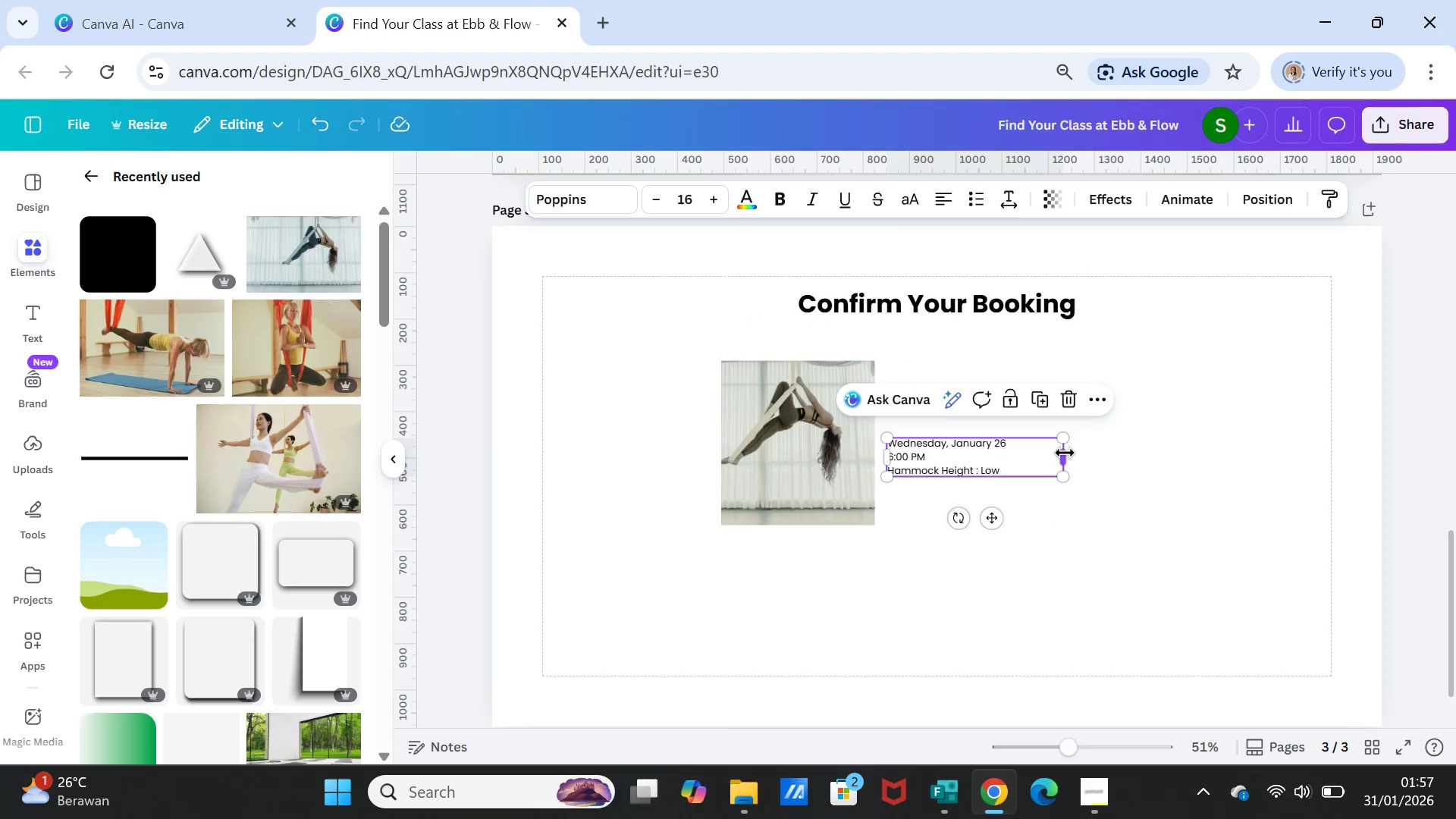 
left_click_drag(start_coordinate=[1065, 453], to_coordinate=[1016, 455])
 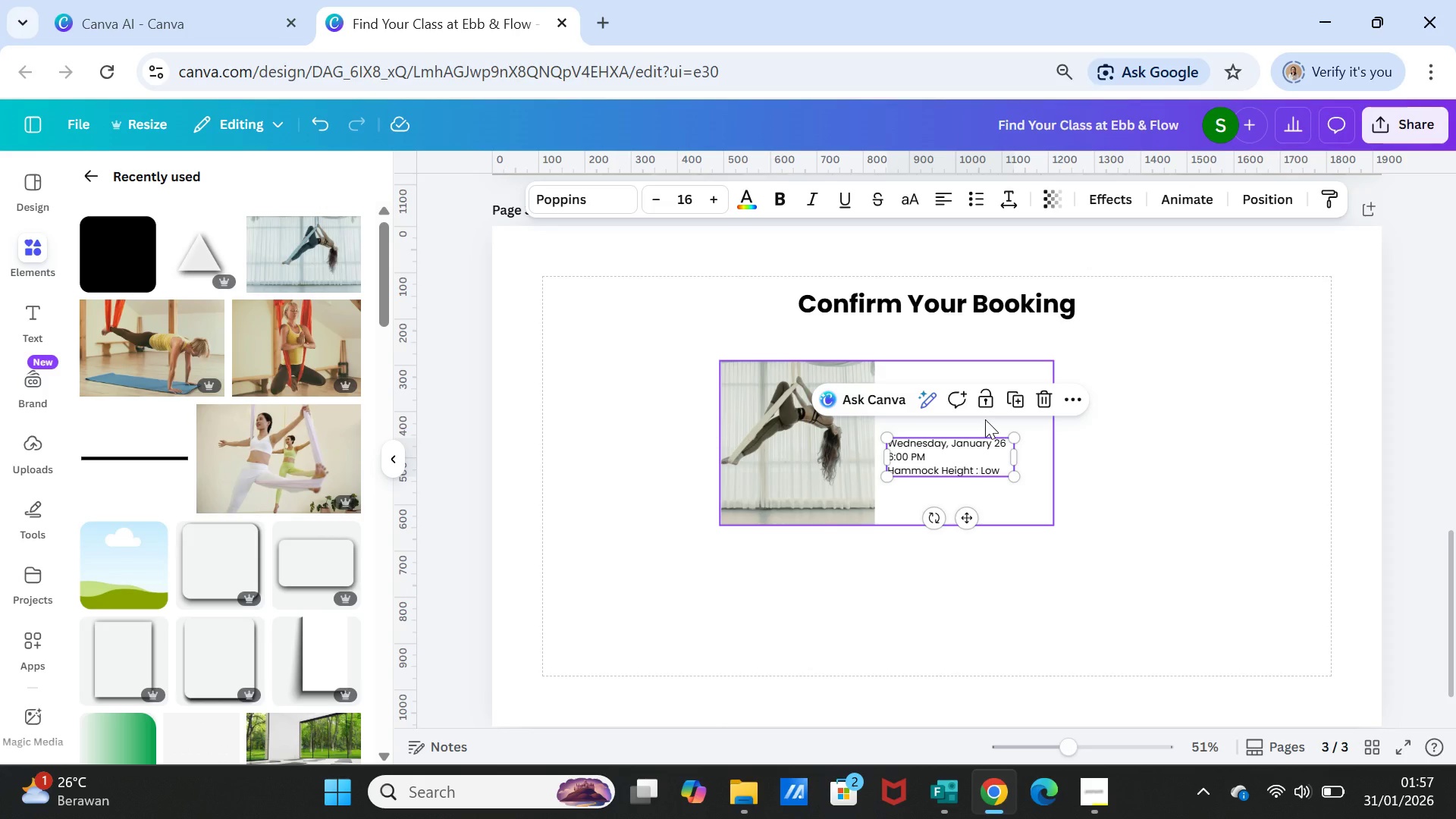 
left_click([985, 419])
 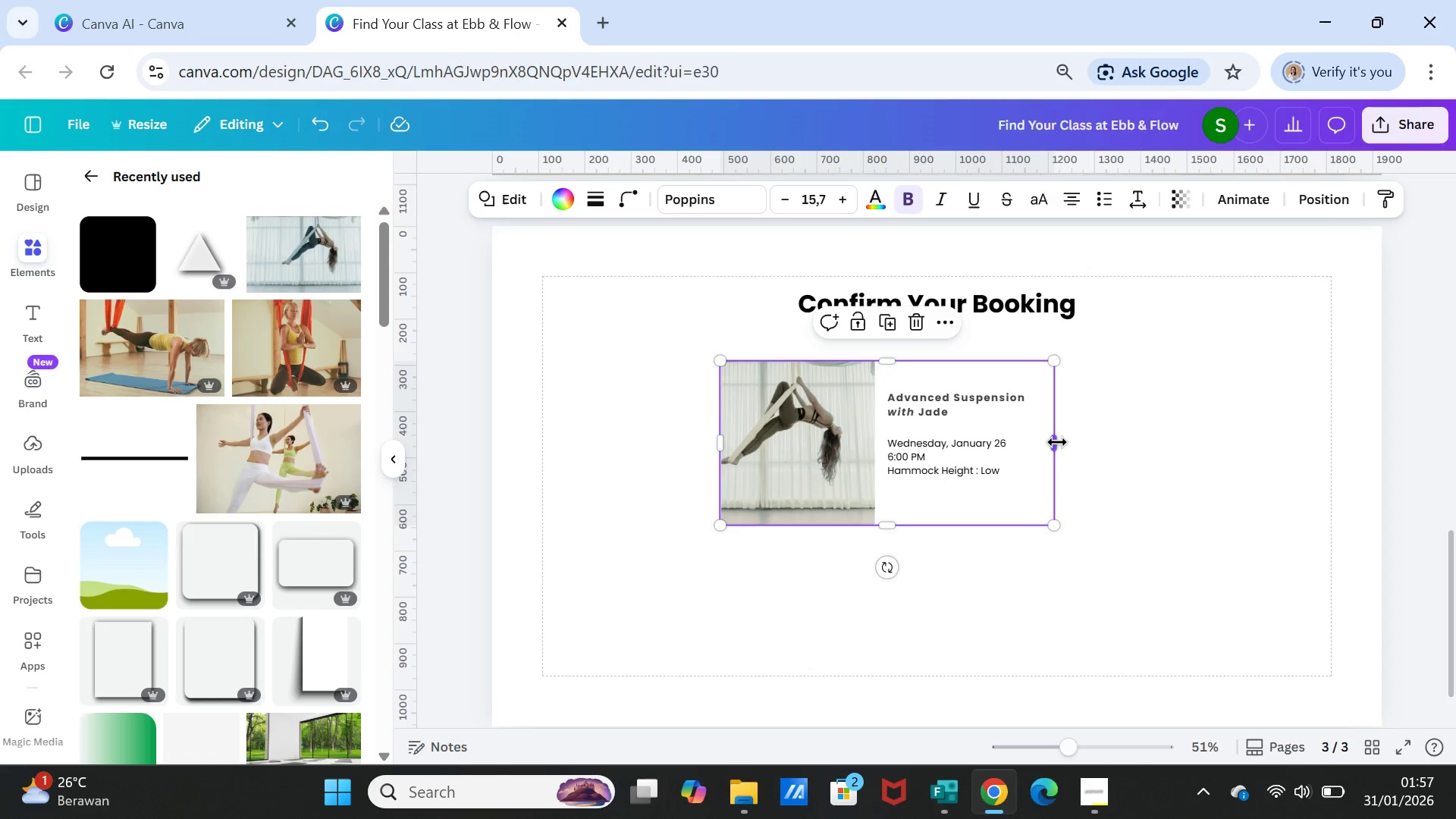 
left_click_drag(start_coordinate=[1057, 442], to_coordinate=[1037, 441])
 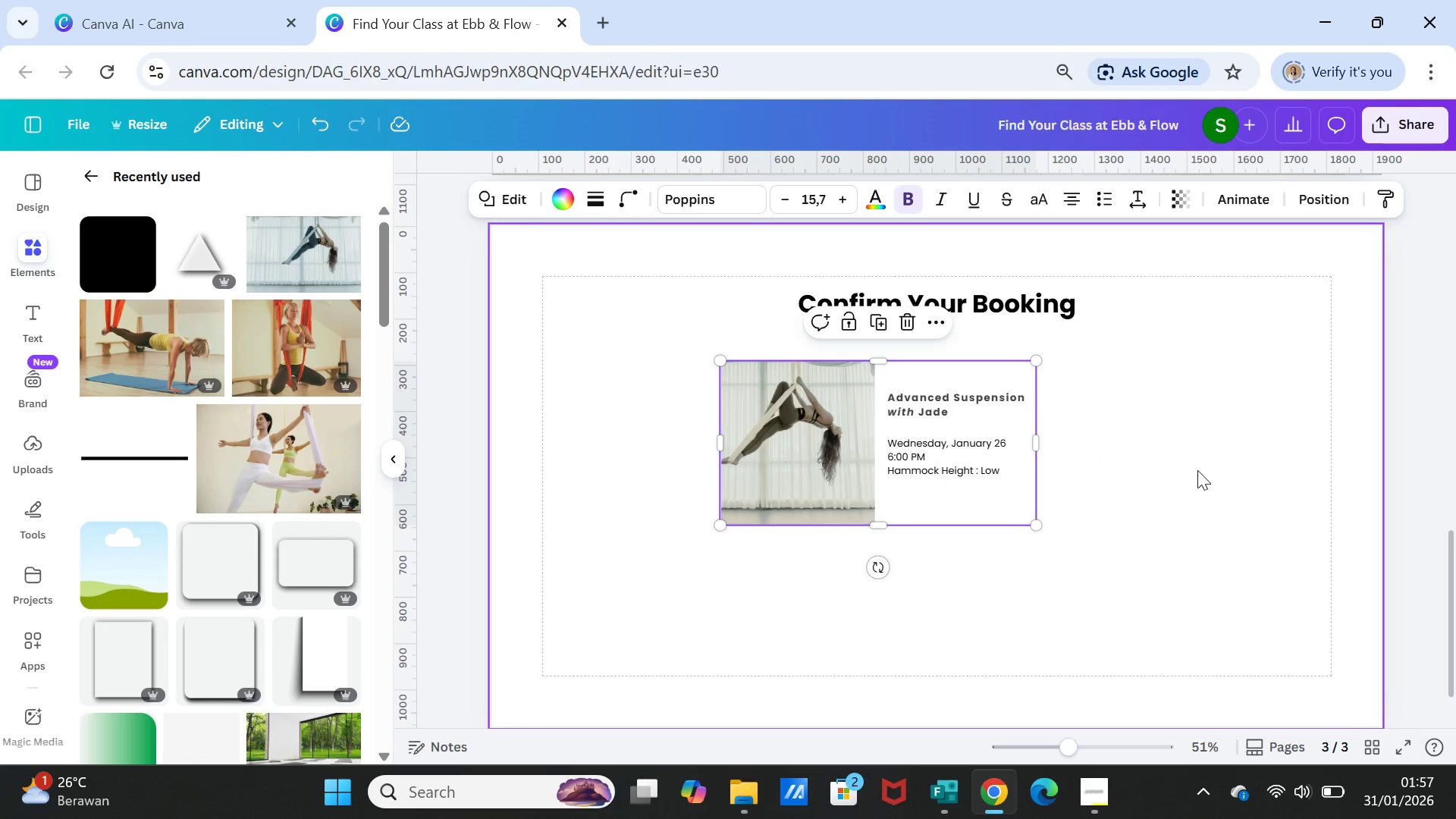 
left_click([1197, 470])
 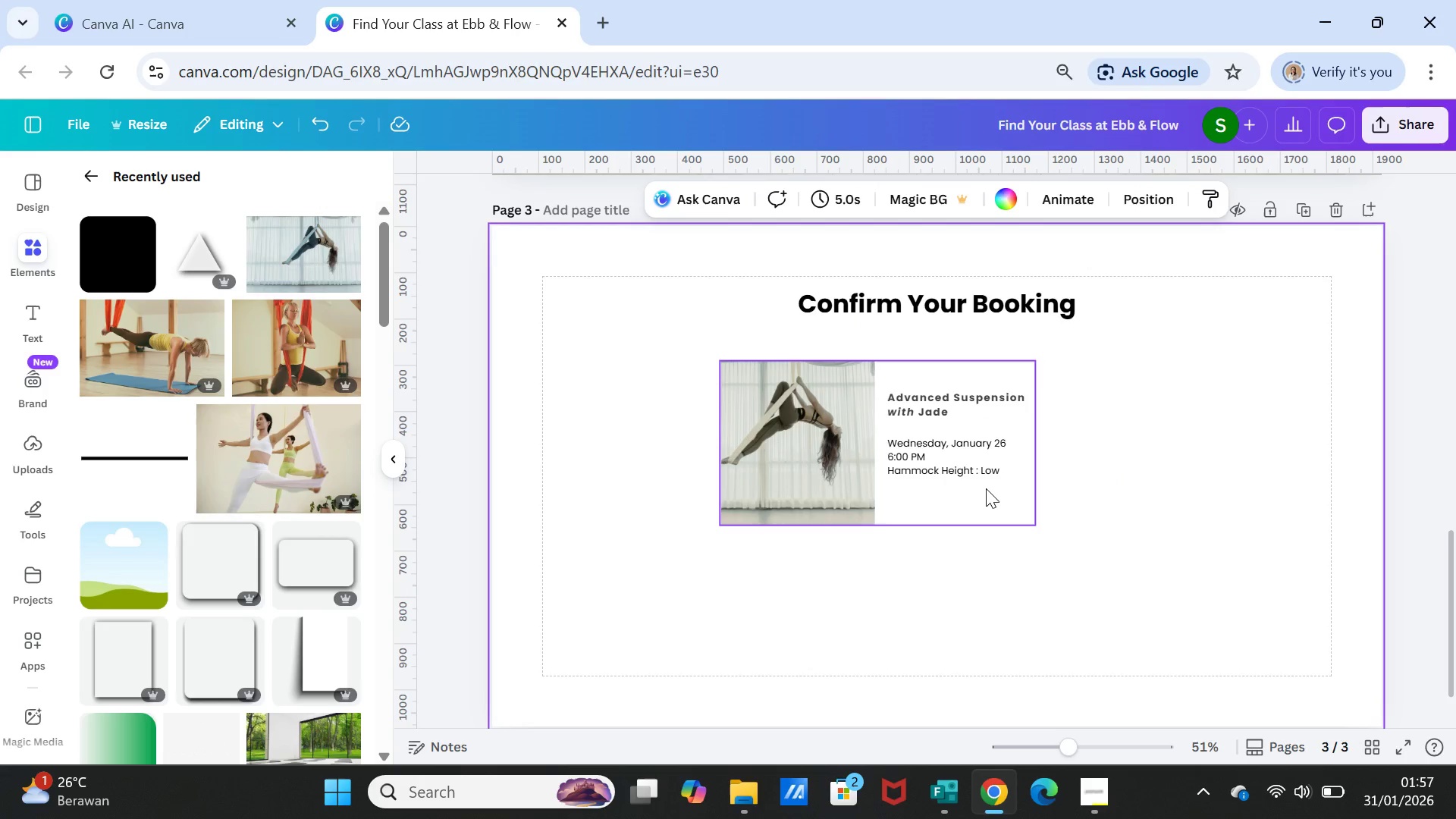 
left_click_drag(start_coordinate=[986, 488], to_coordinate=[601, 200])
 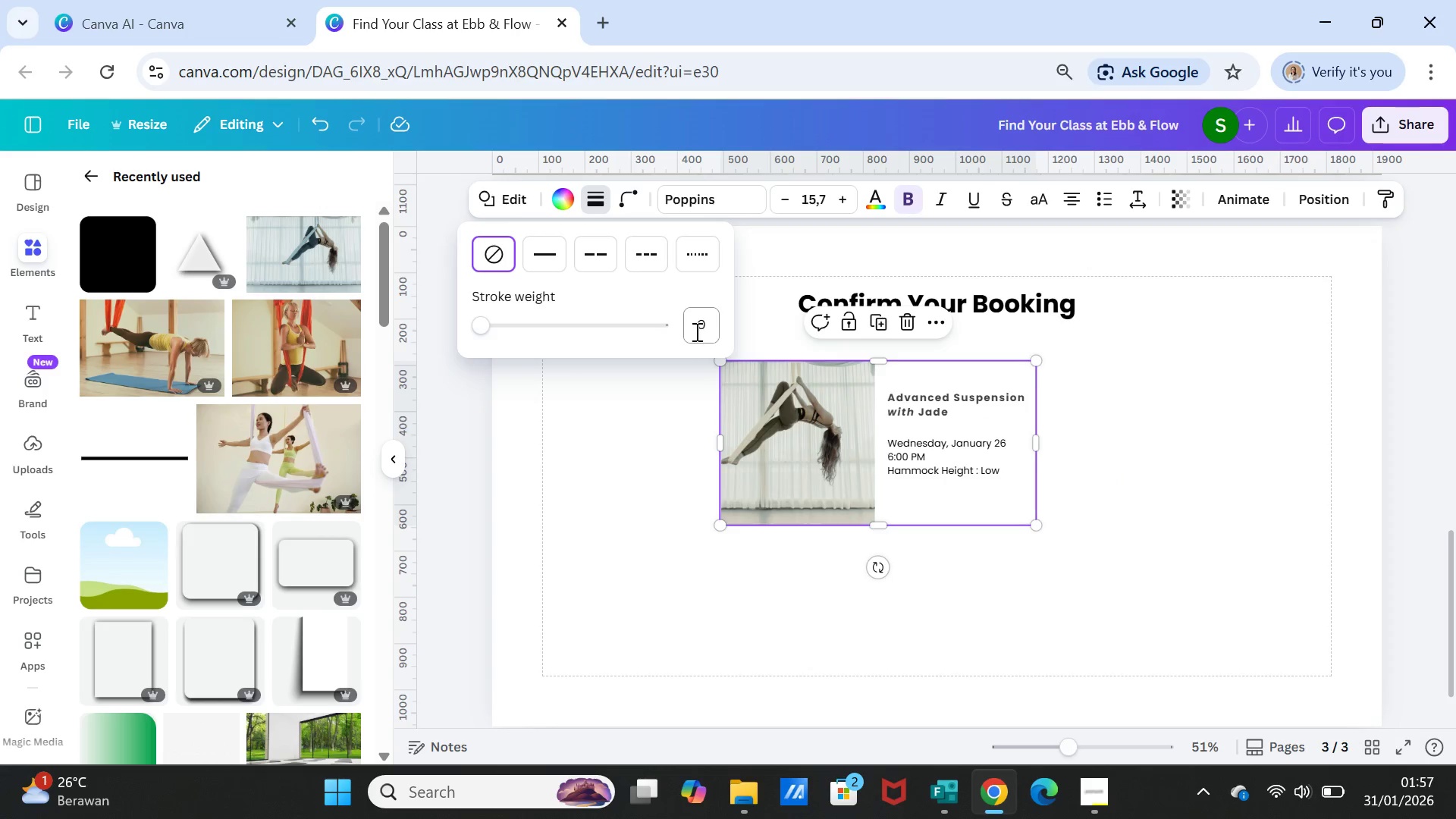 
left_click([601, 200])
 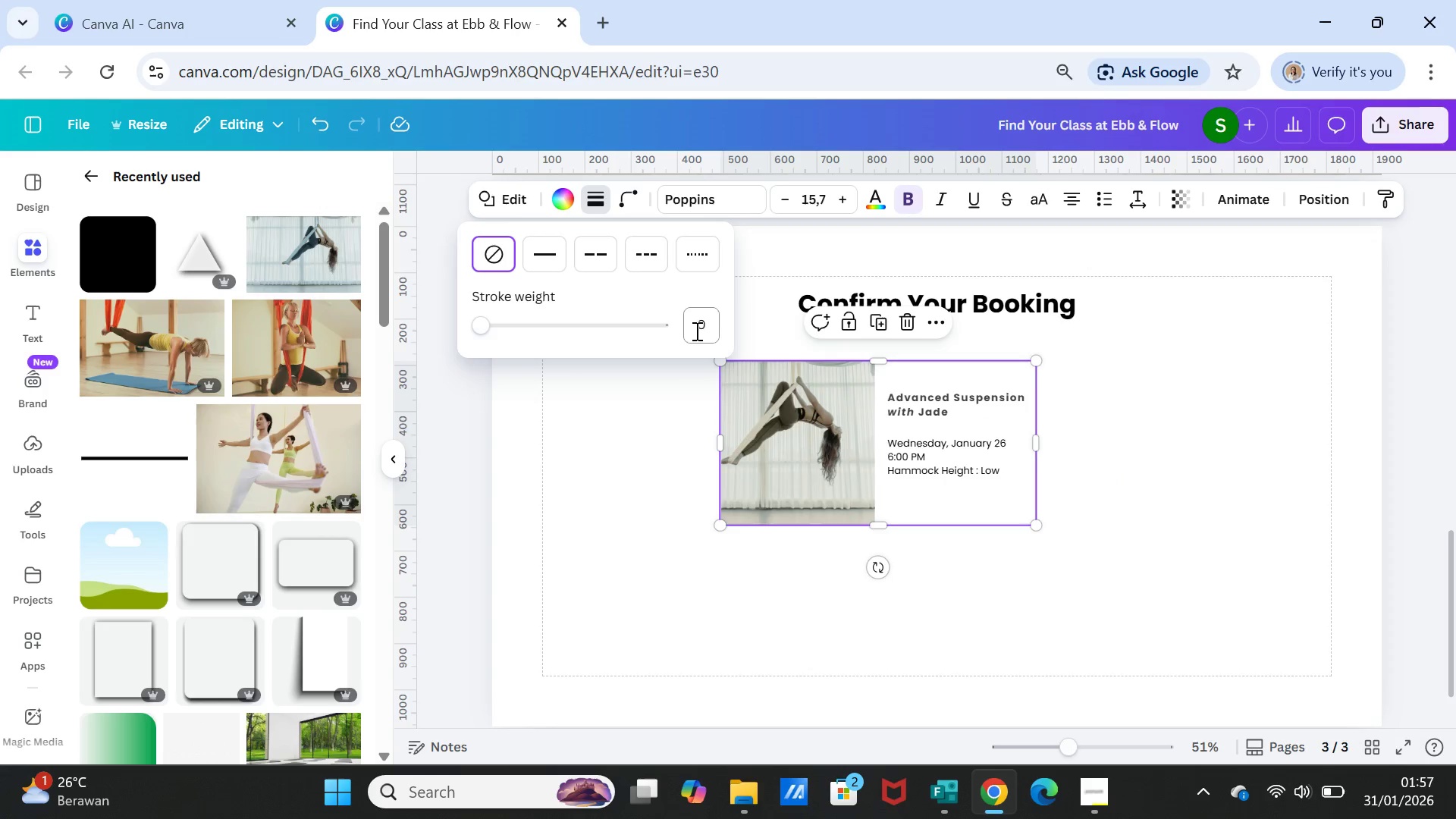 
left_click([696, 330])
 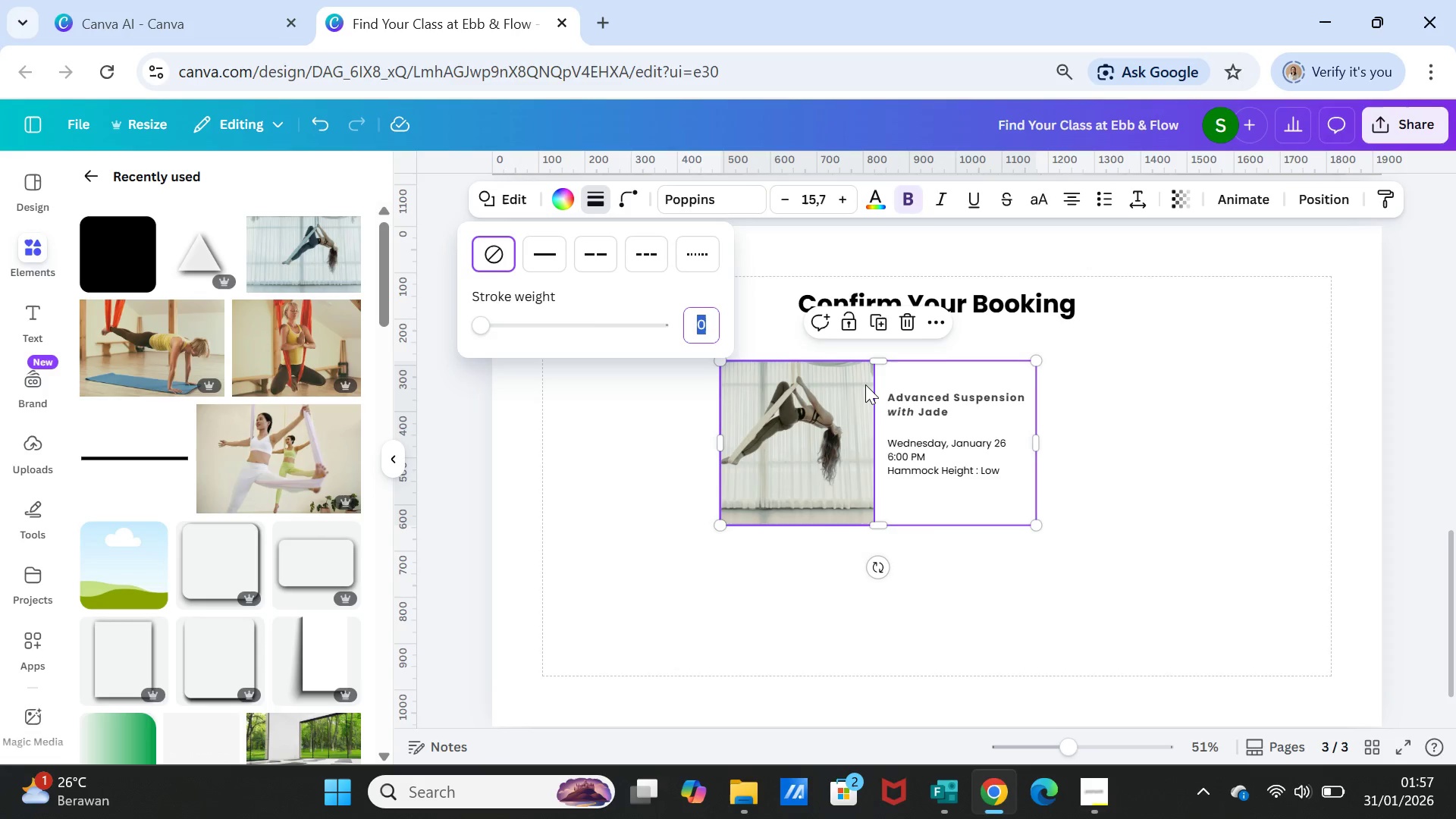 
key(1)
 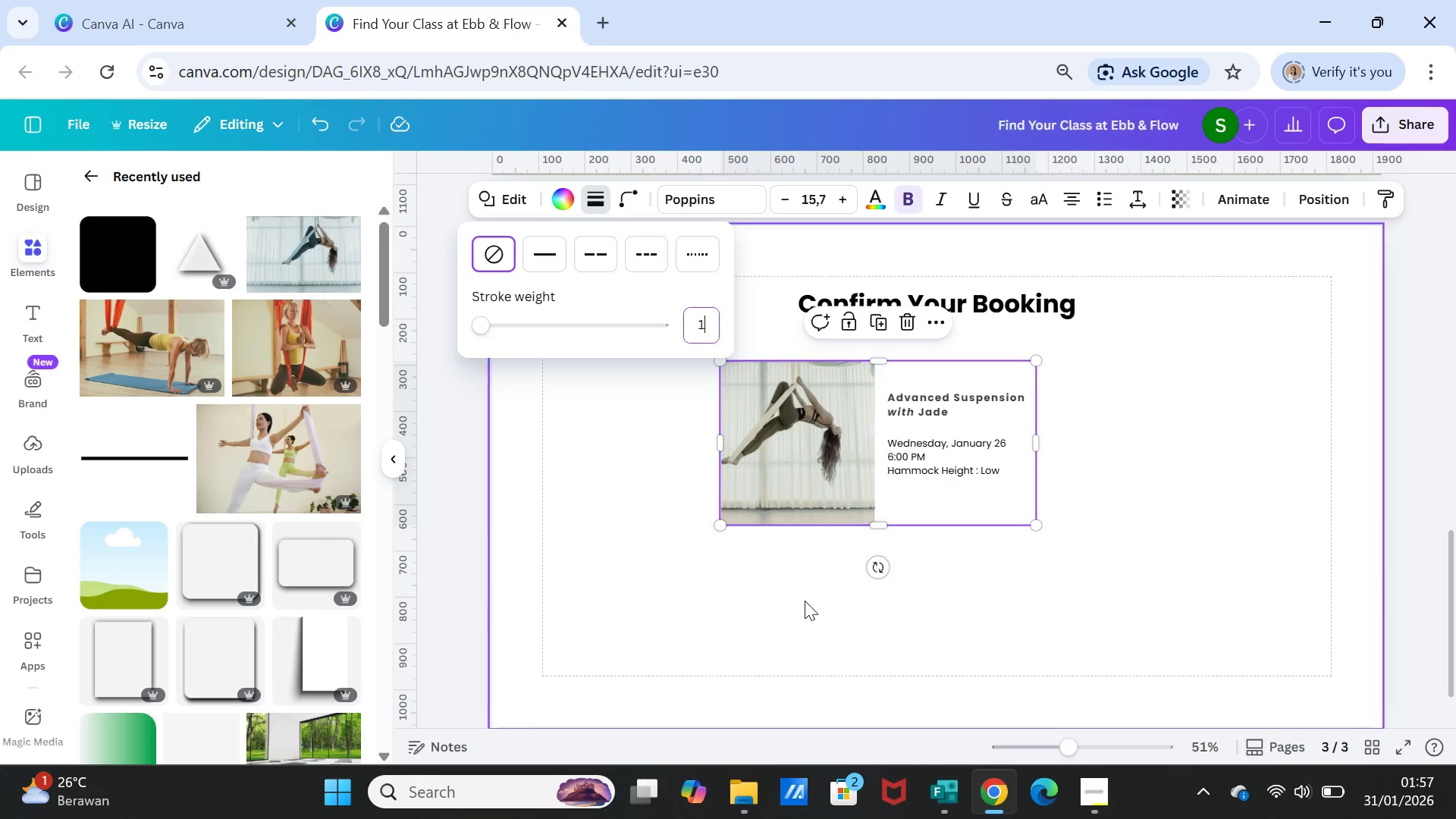 
left_click([806, 604])
 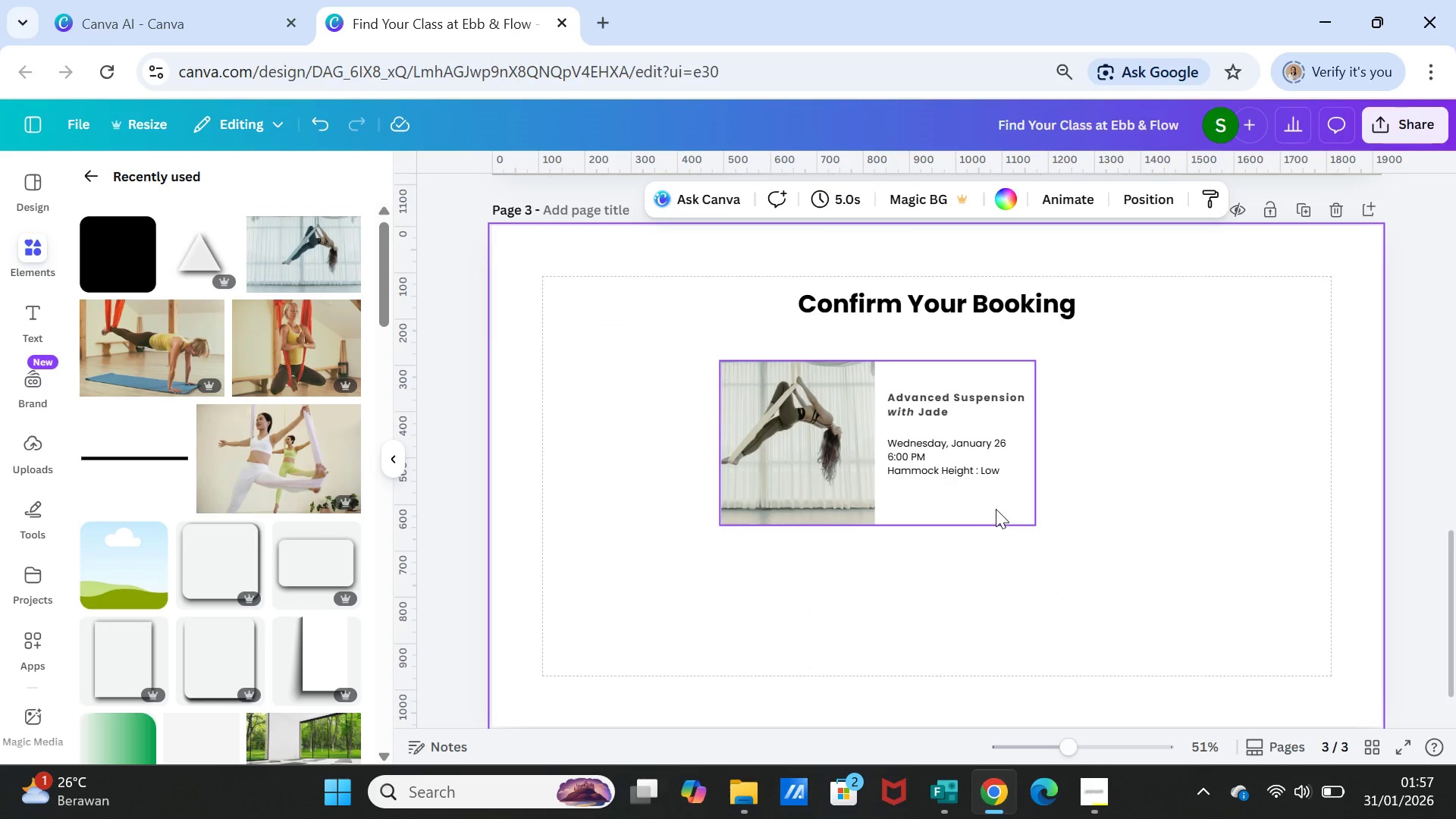 
left_click([996, 509])
 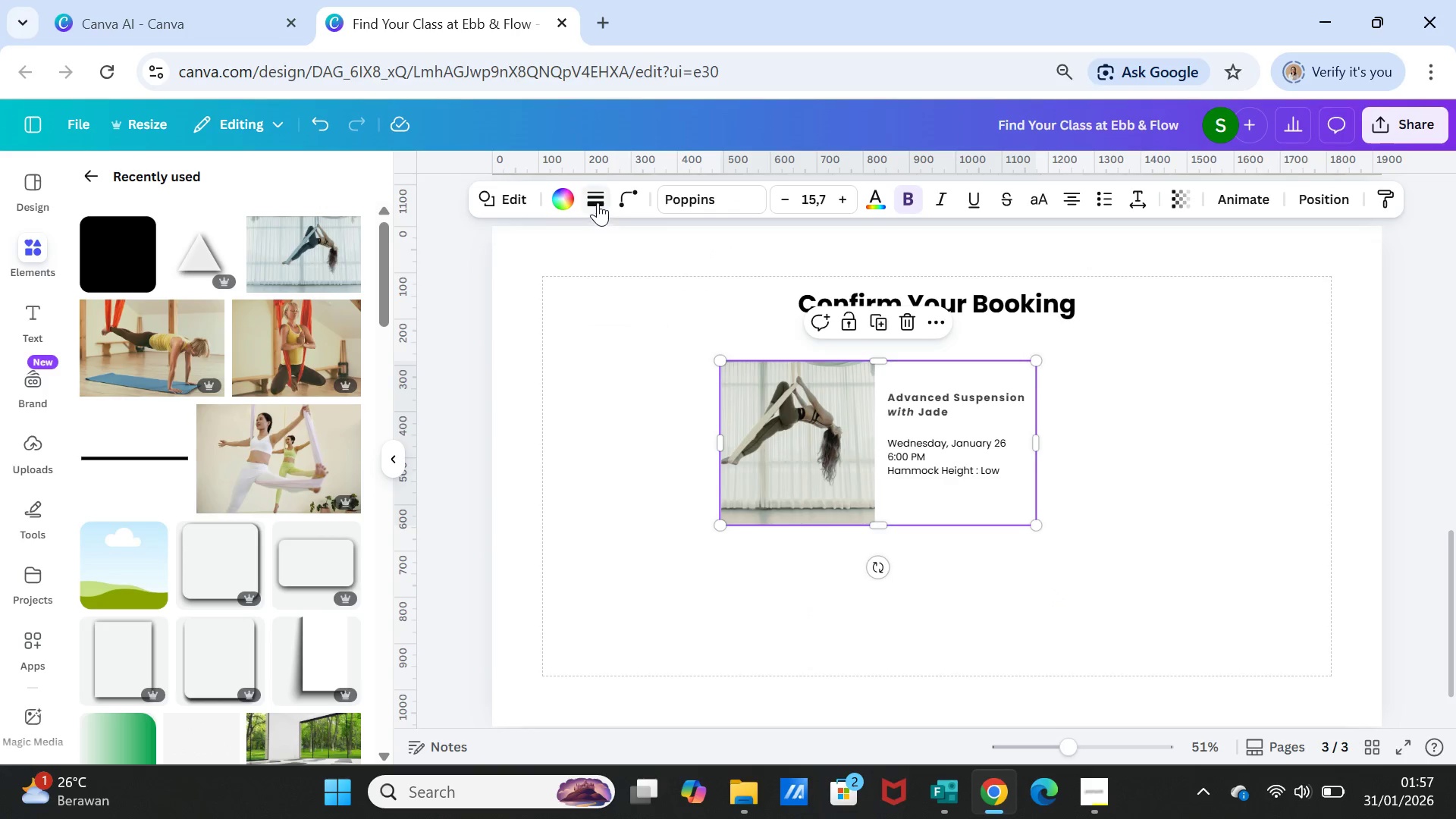 
left_click([597, 193])
 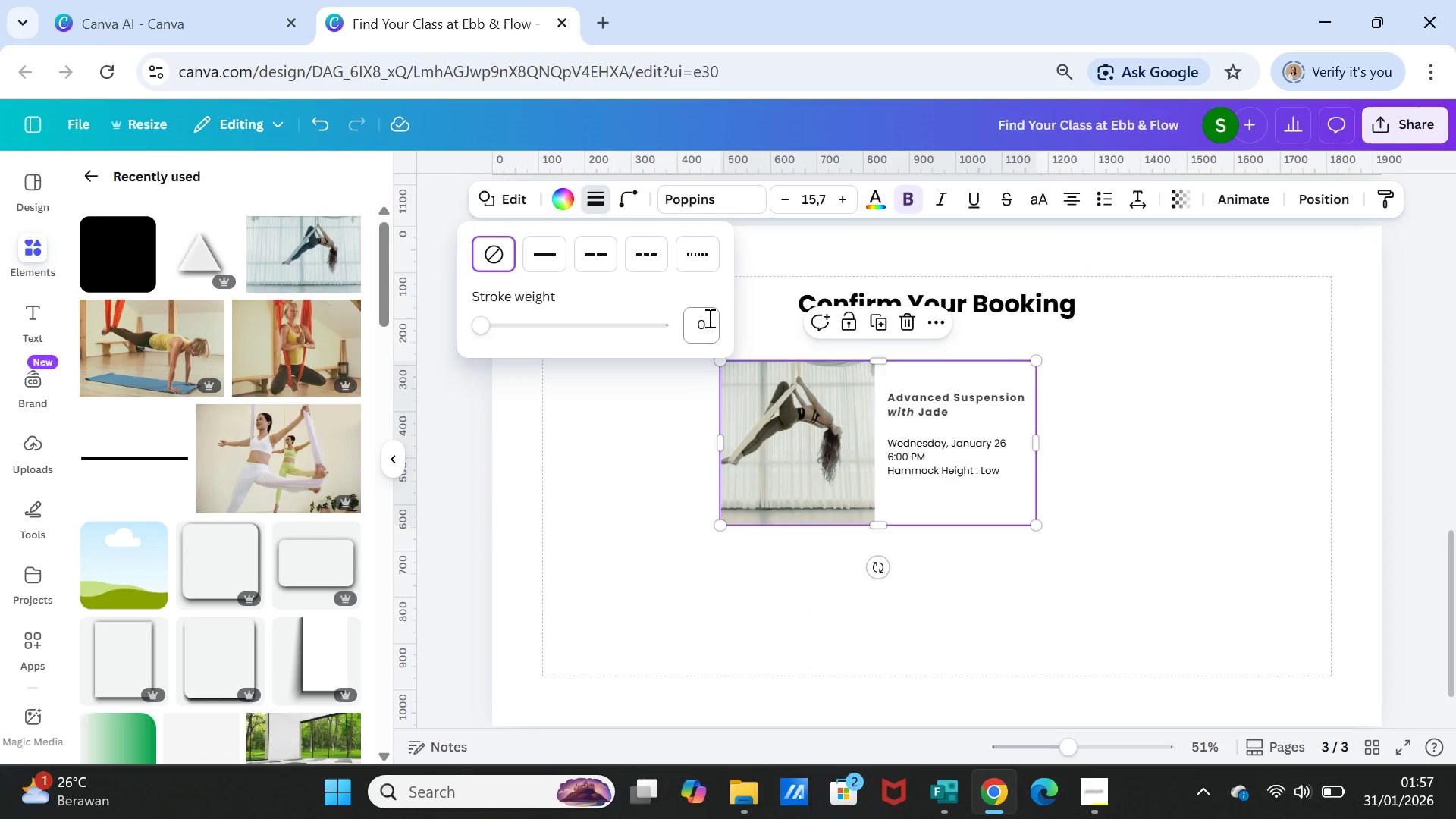 
left_click([709, 318])
 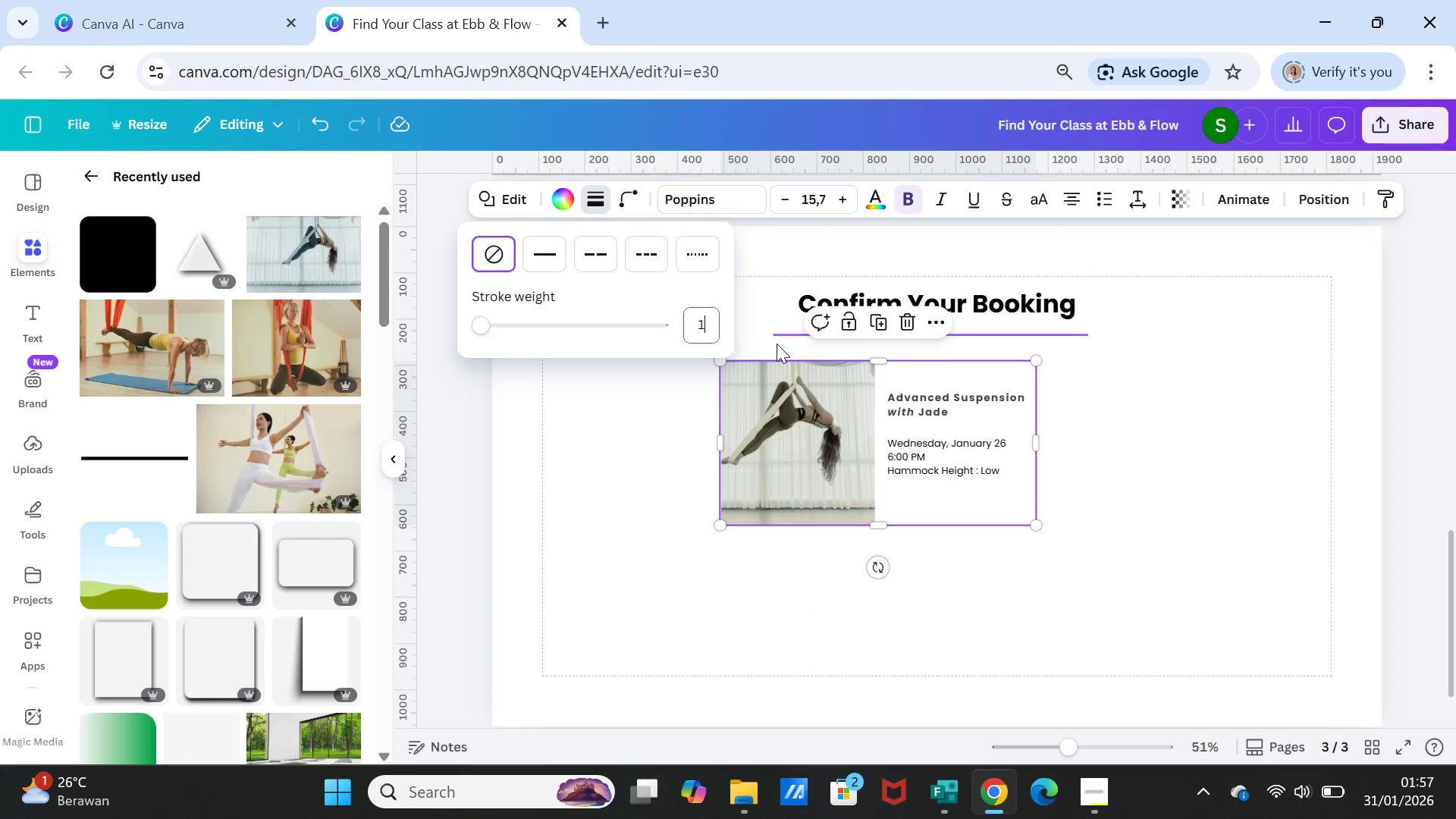 
key(1)
 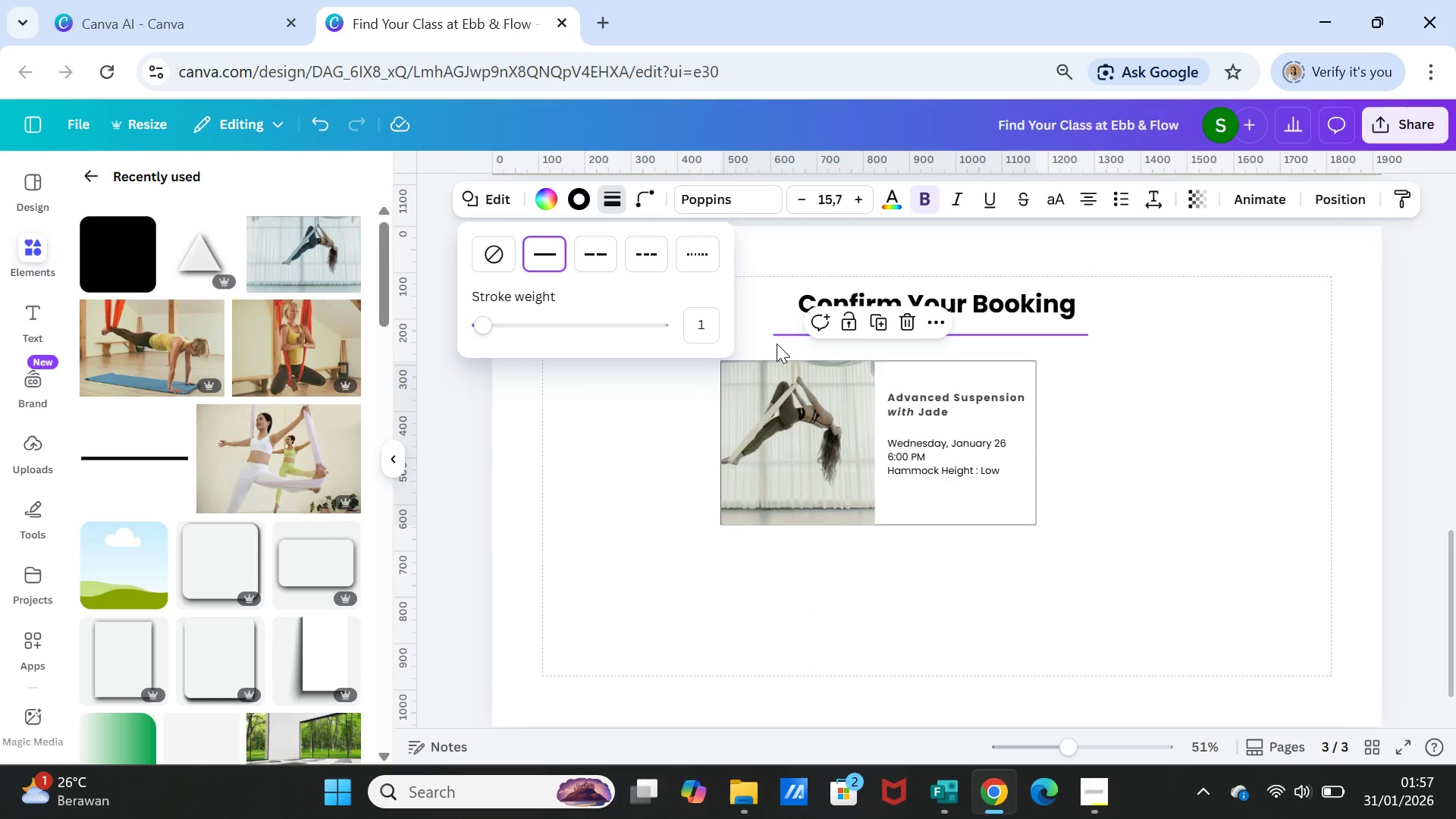 
key(Enter)
 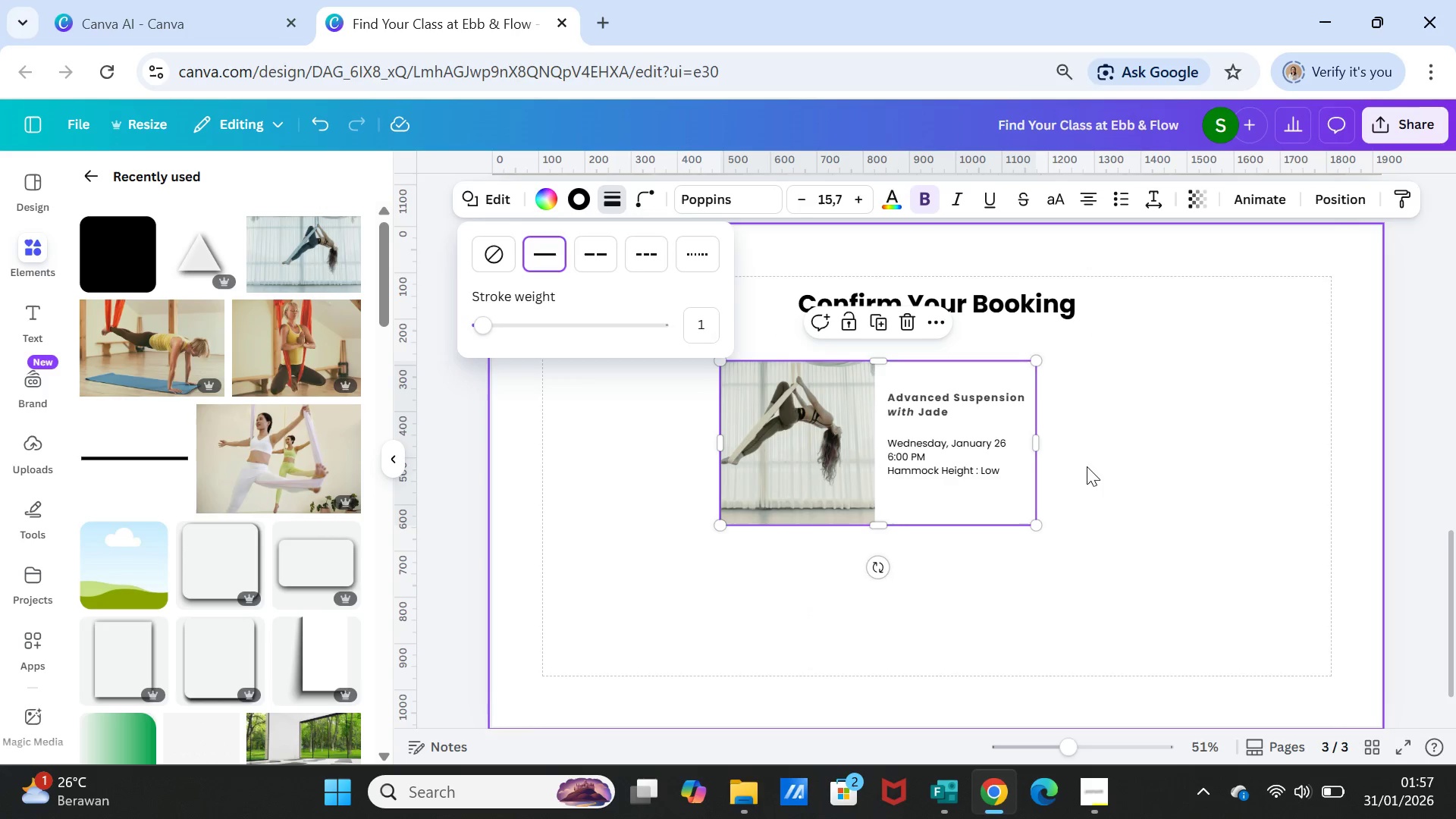 
left_click([1144, 488])
 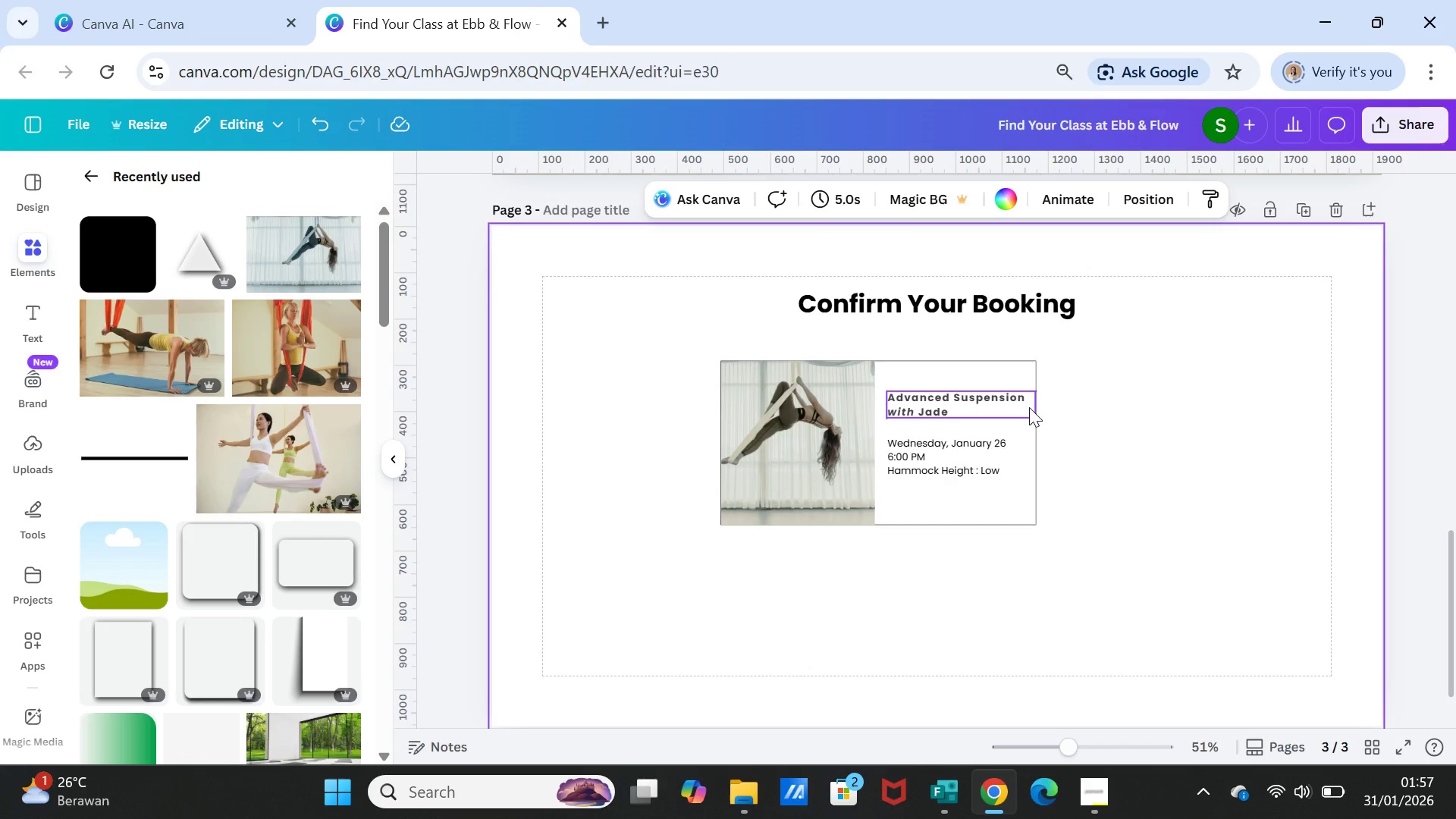 
left_click([1025, 368])
 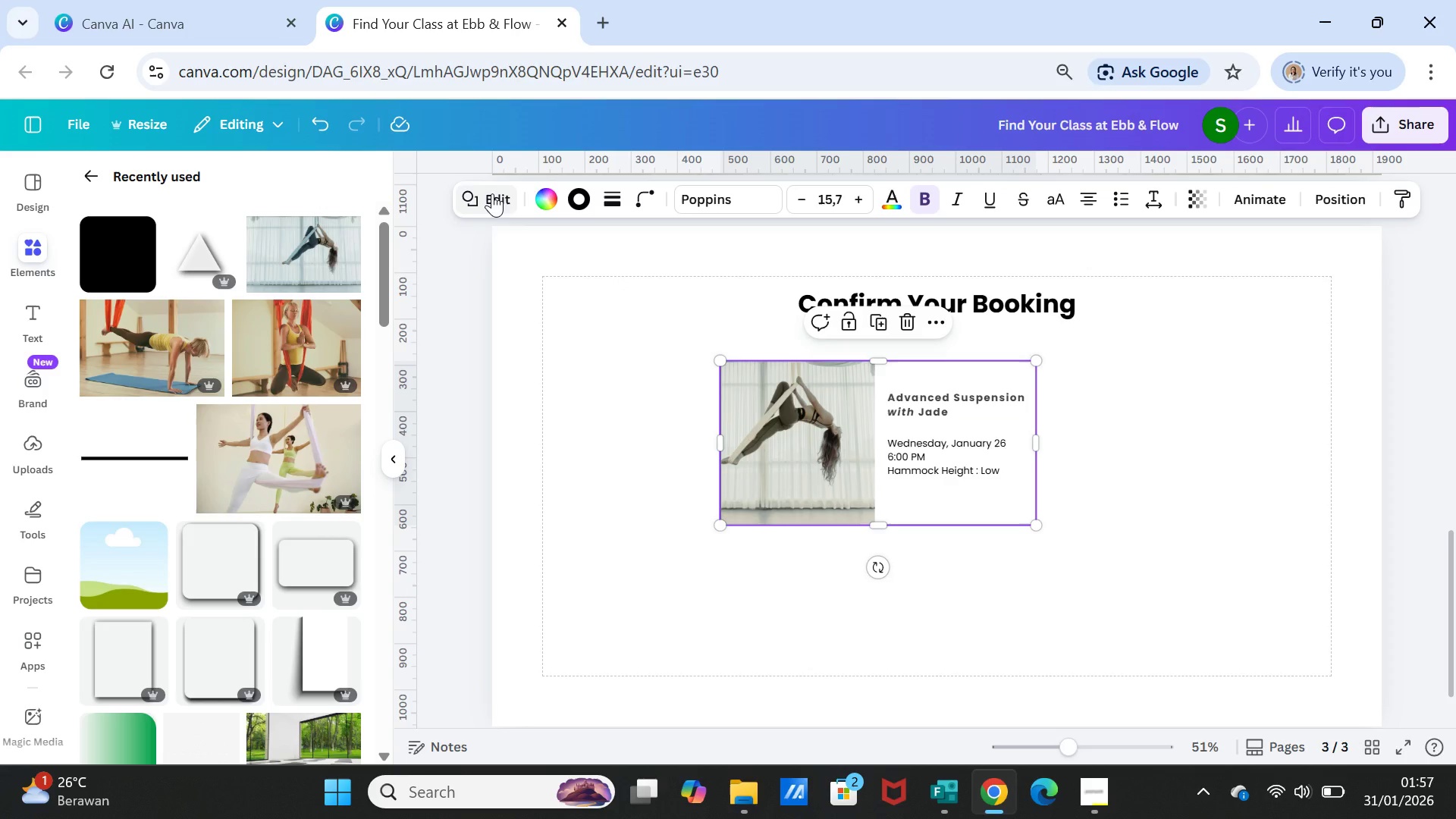 
left_click([492, 193])
 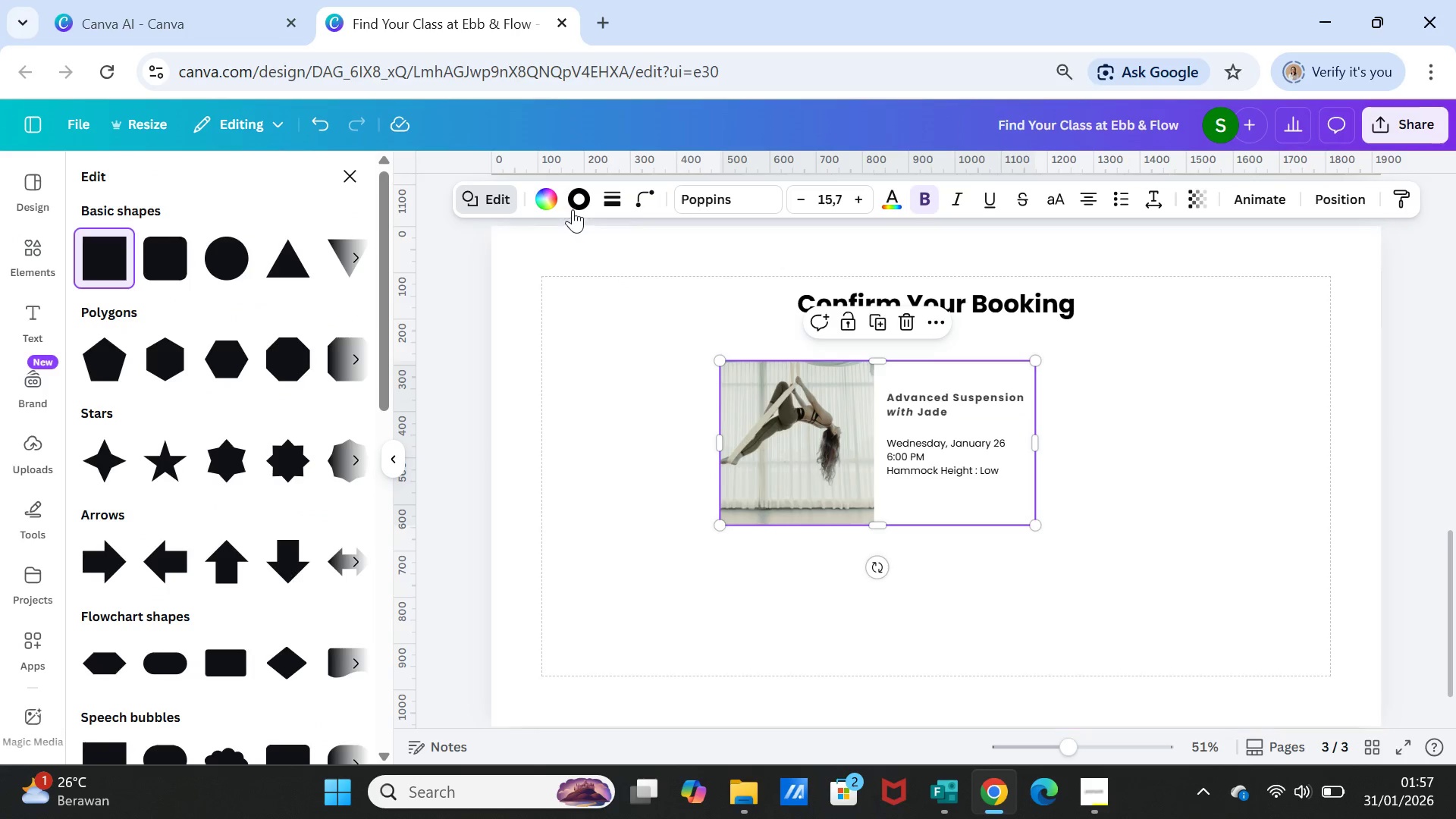 
mouse_move([1238, 215])
 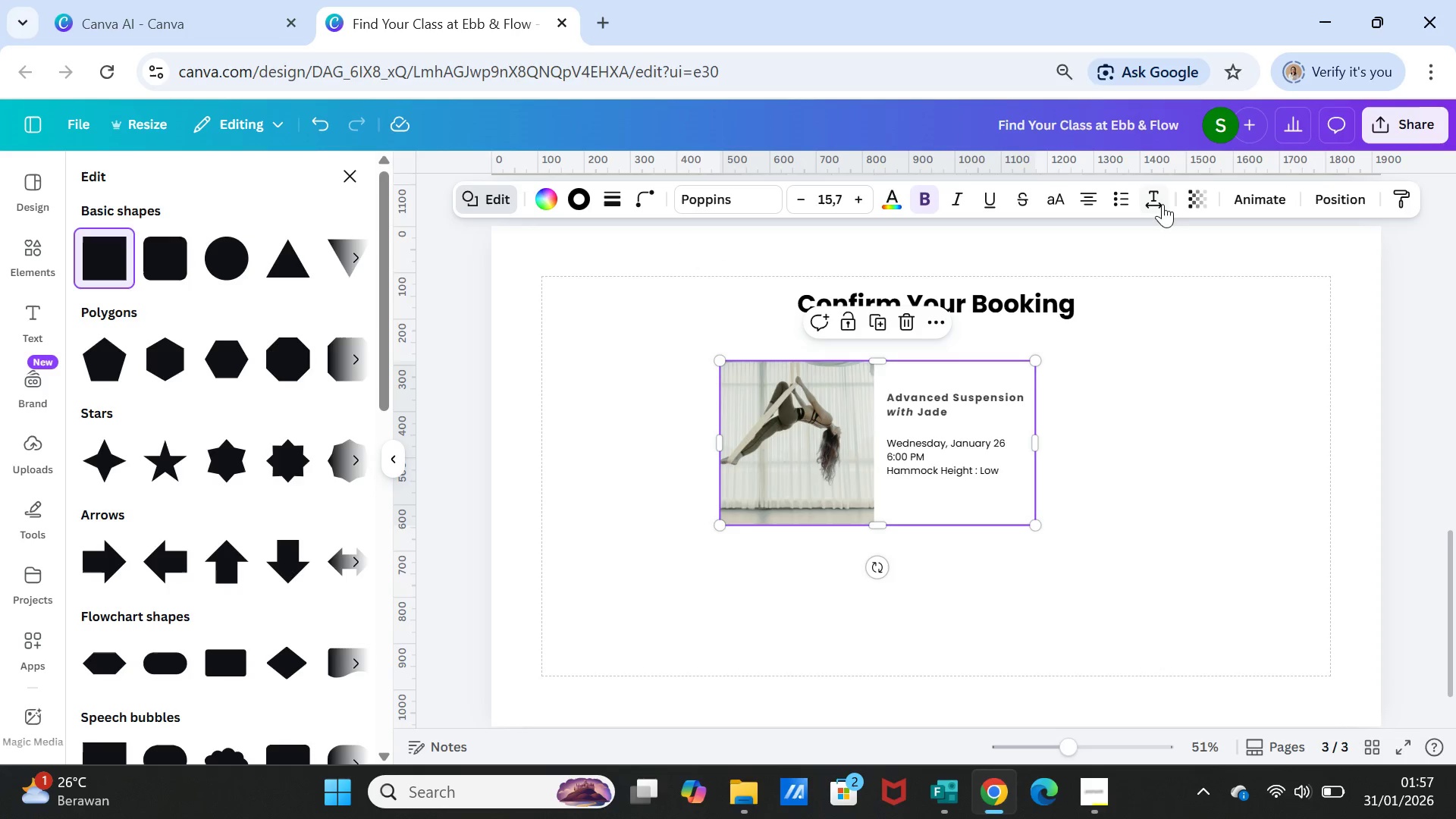 
wait(9.57)
 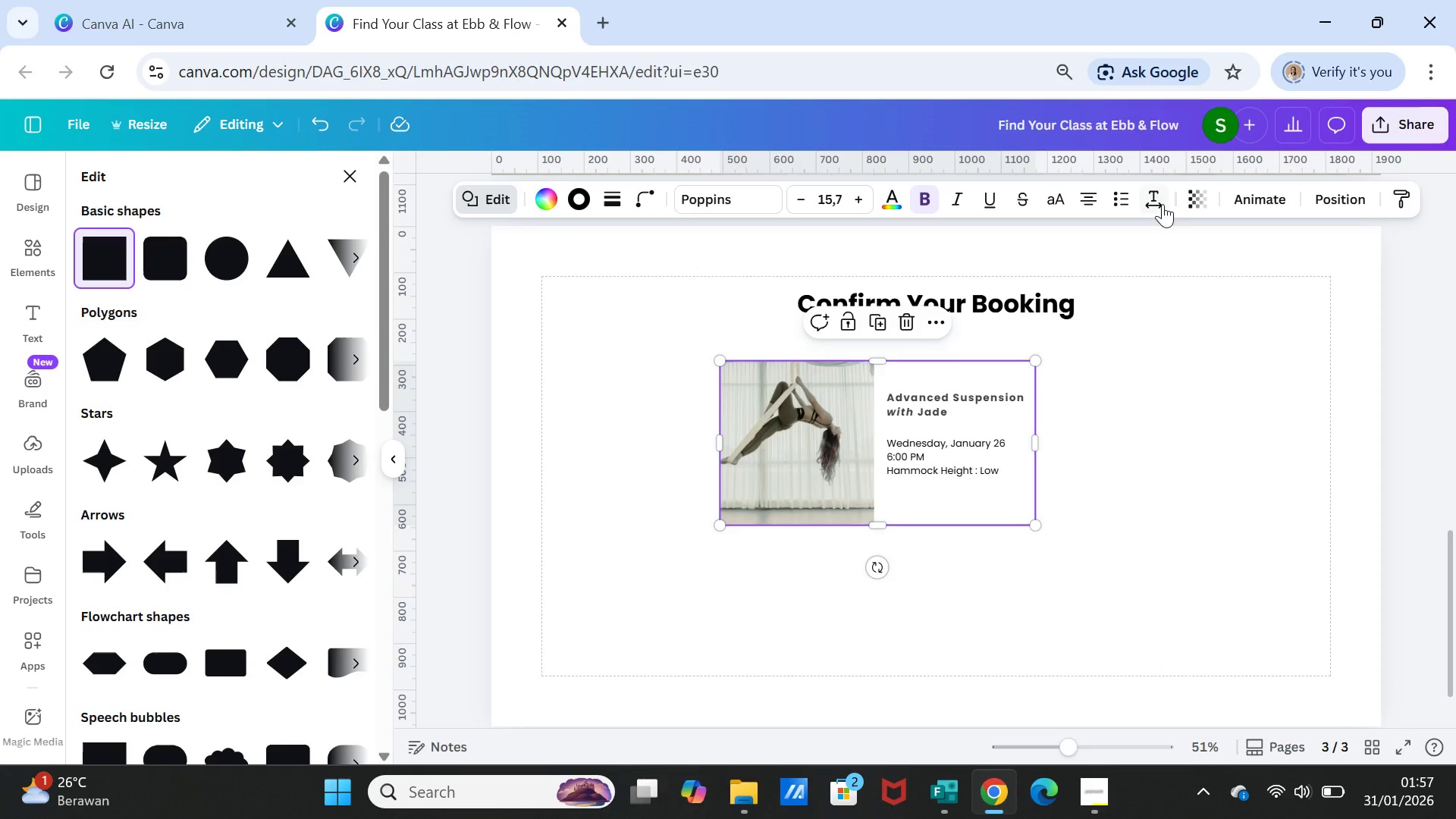 
left_click([1237, 189])
 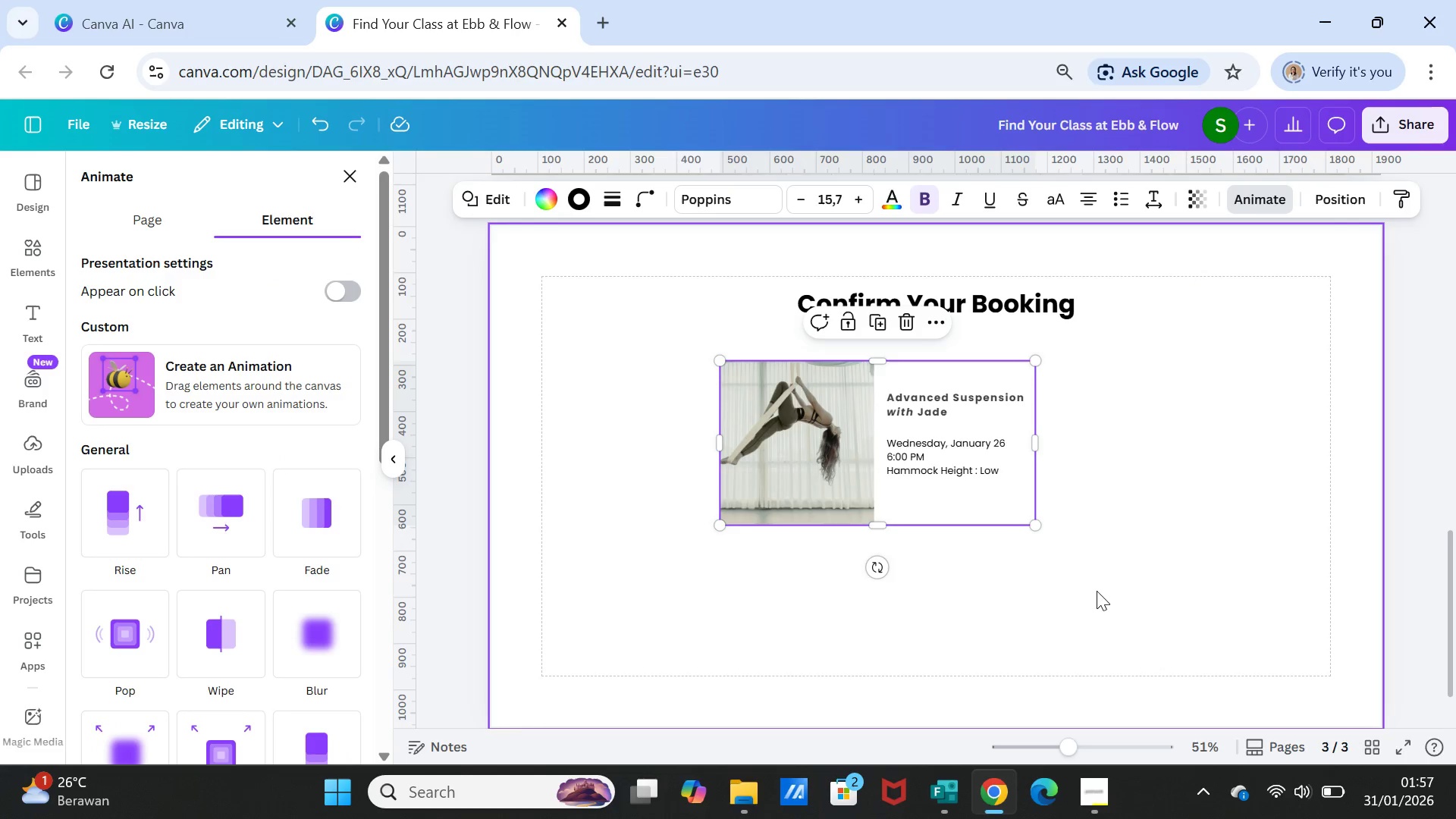 
left_click([1090, 621])
 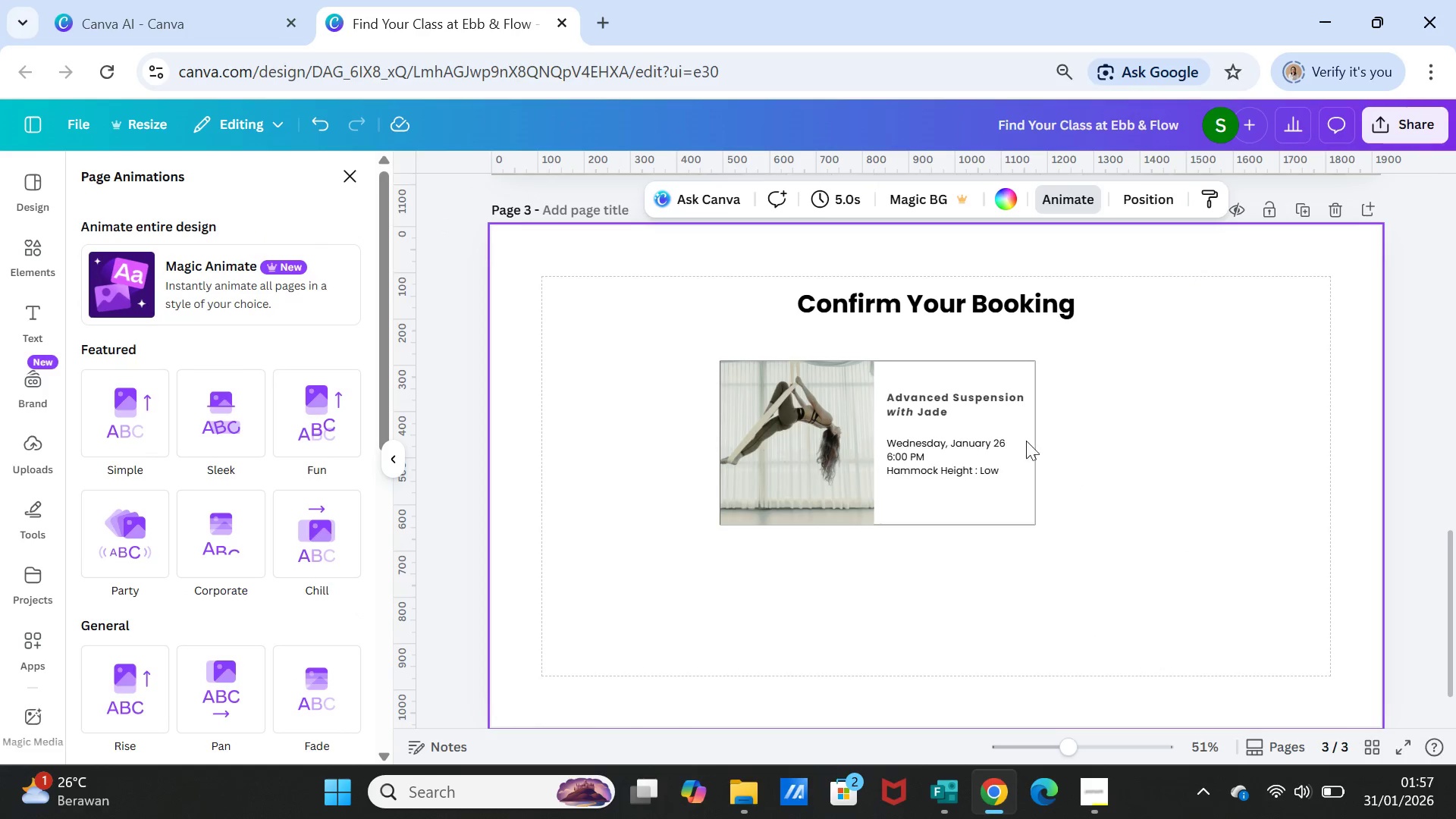 
left_click([955, 401])
 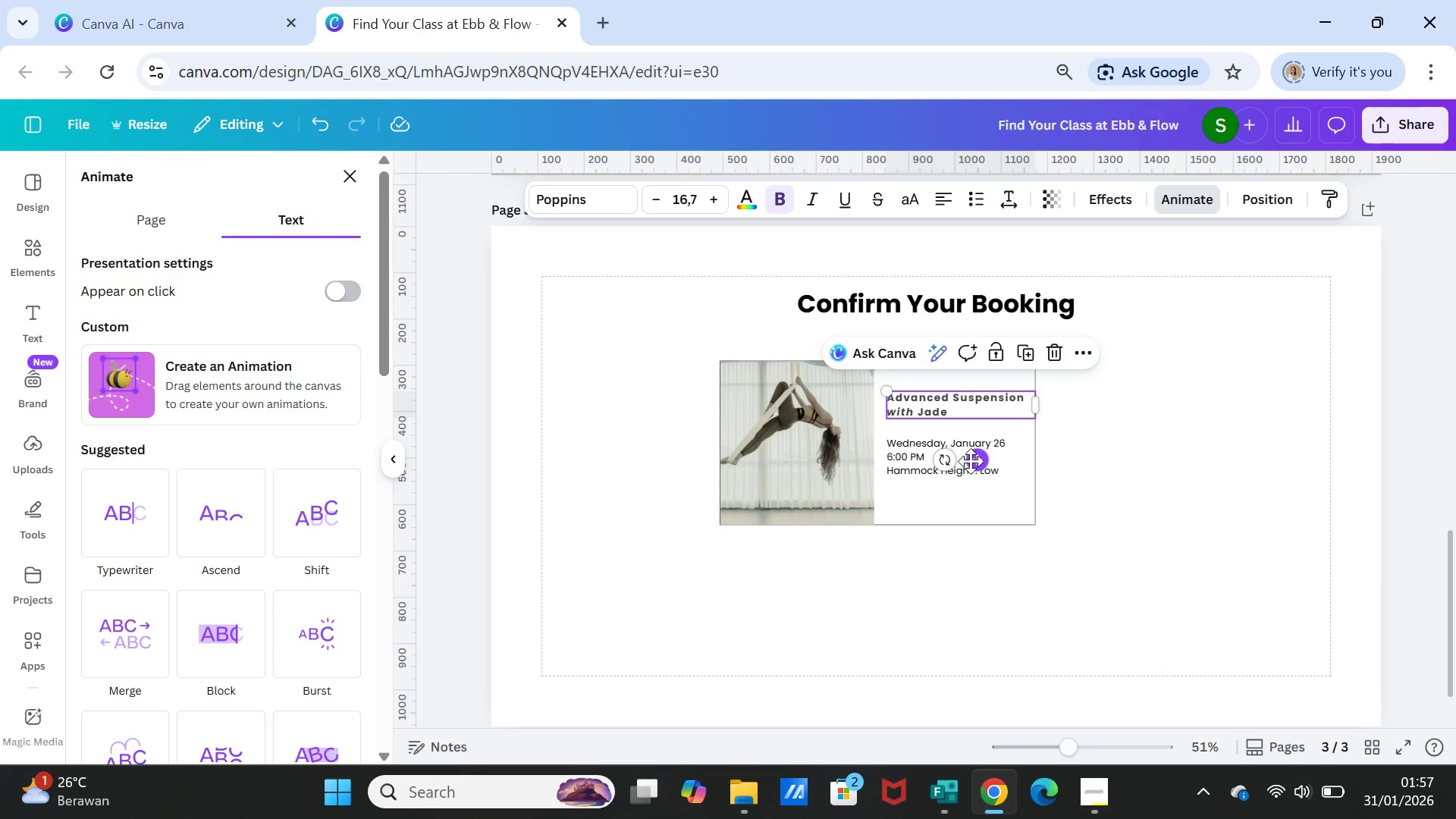 
left_click_drag(start_coordinate=[972, 461], to_coordinate=[971, 439])
 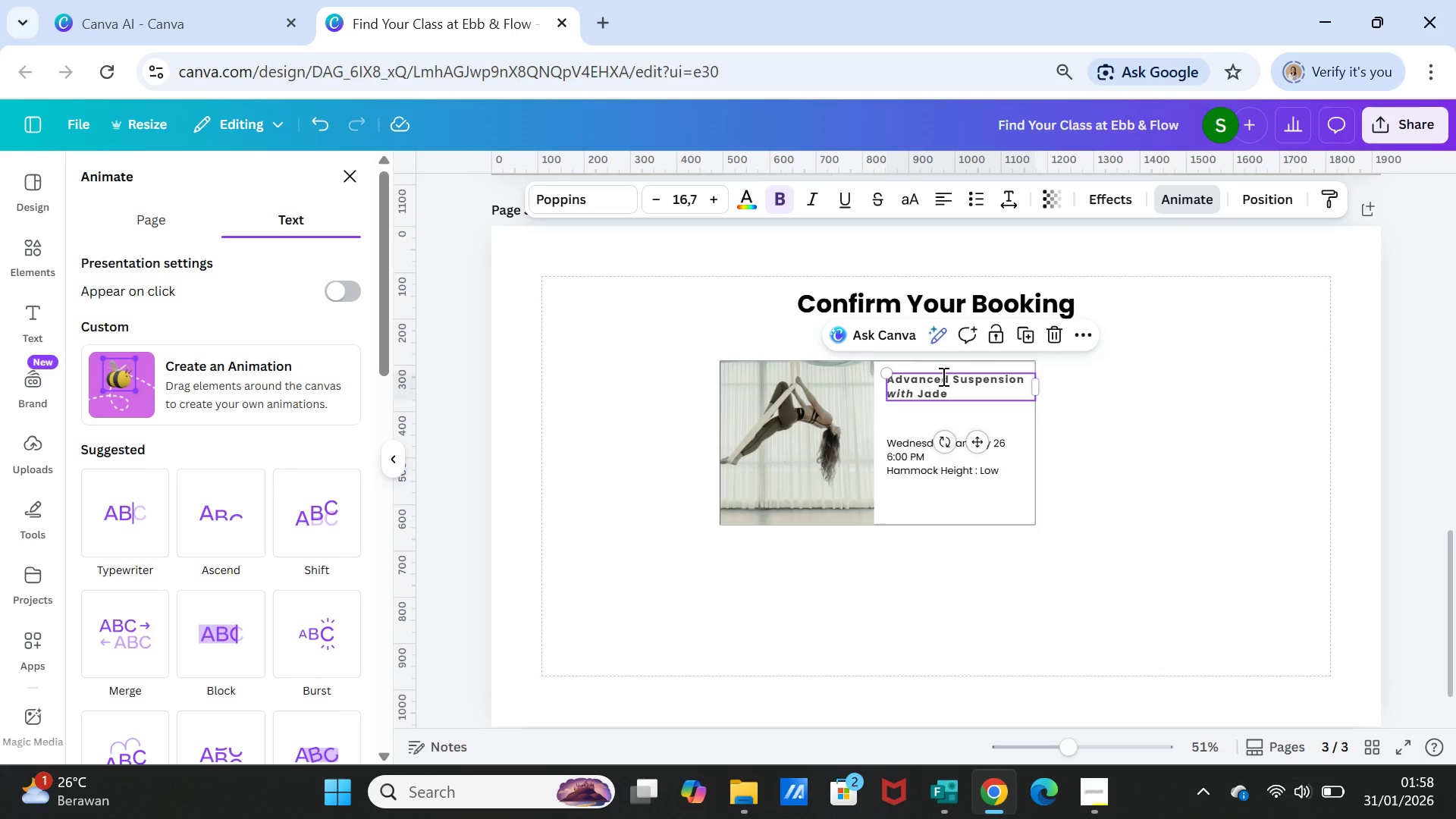 
double_click([942, 376])
 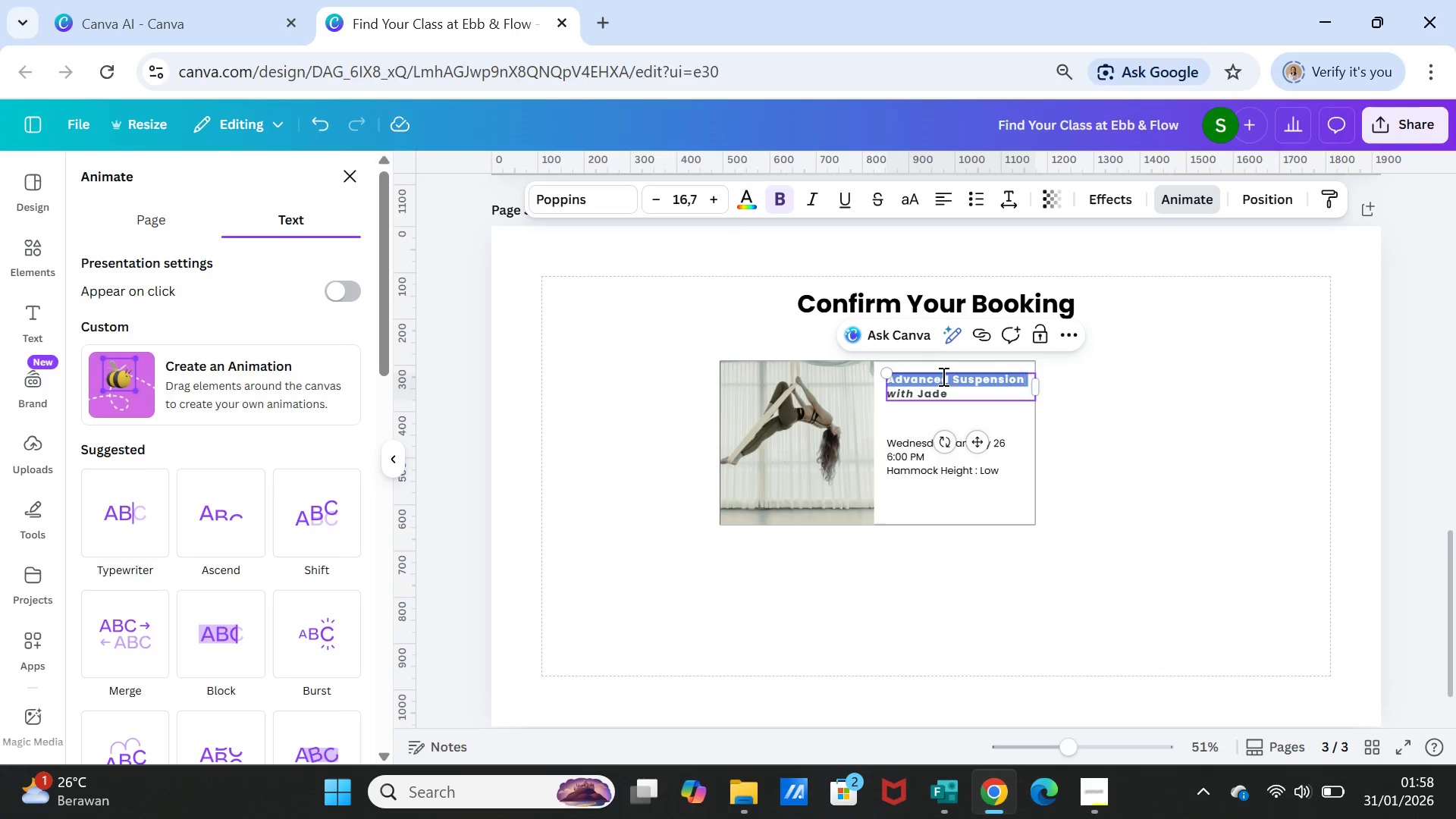 
triple_click([942, 376])
 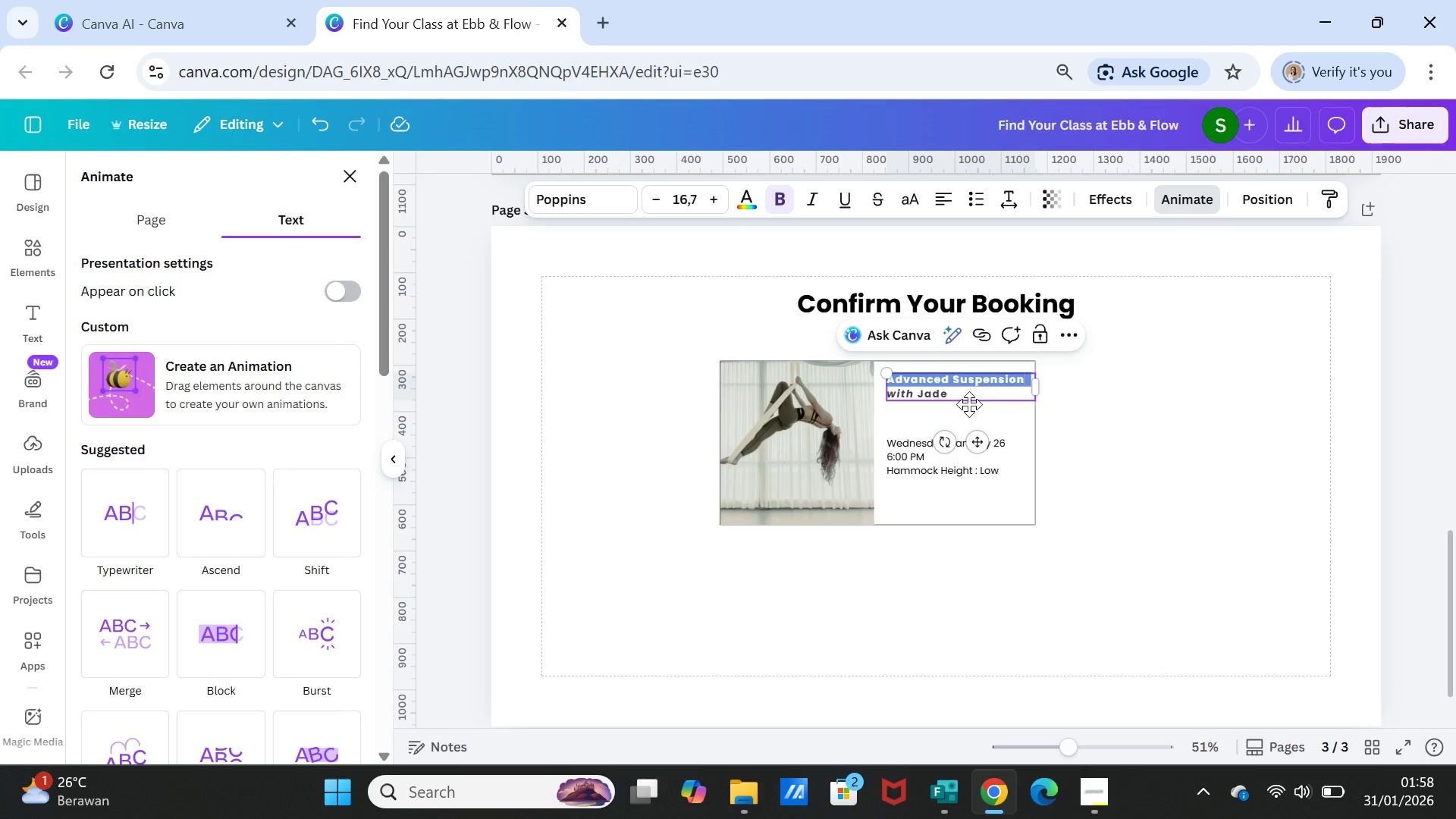 
key(Shift+ArrowDown)
 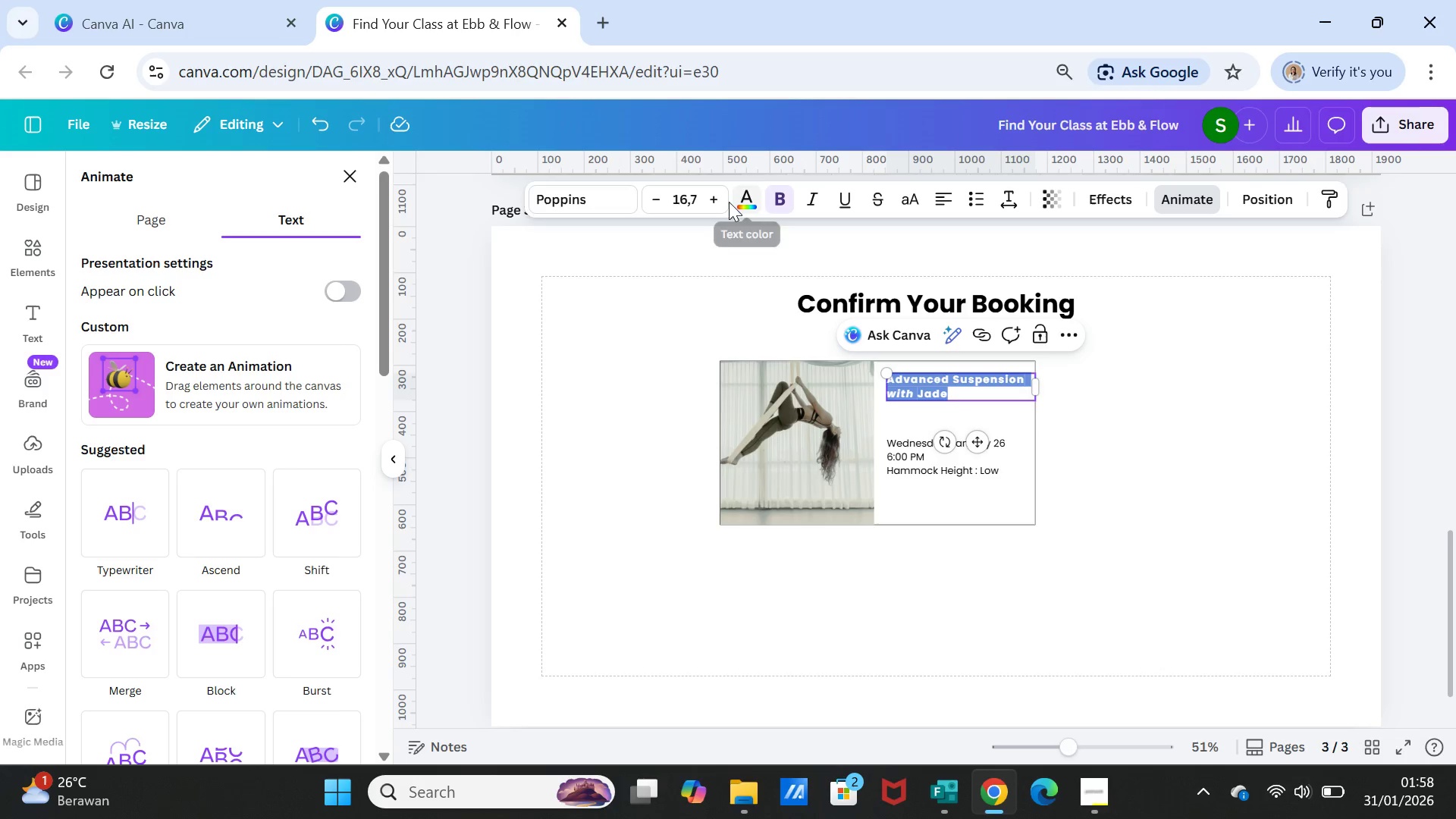 
left_click([723, 198])
 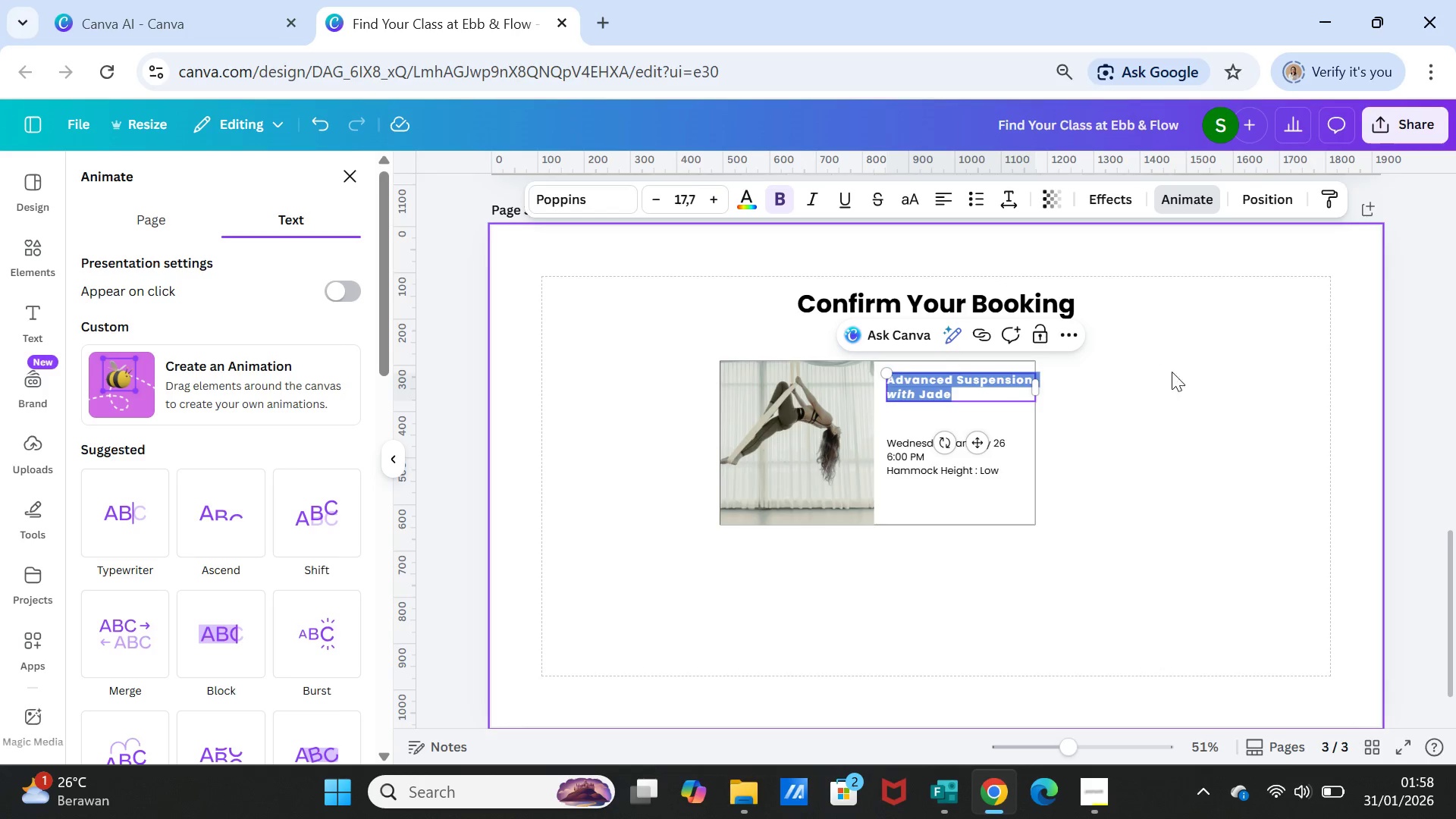 
left_click([1192, 403])
 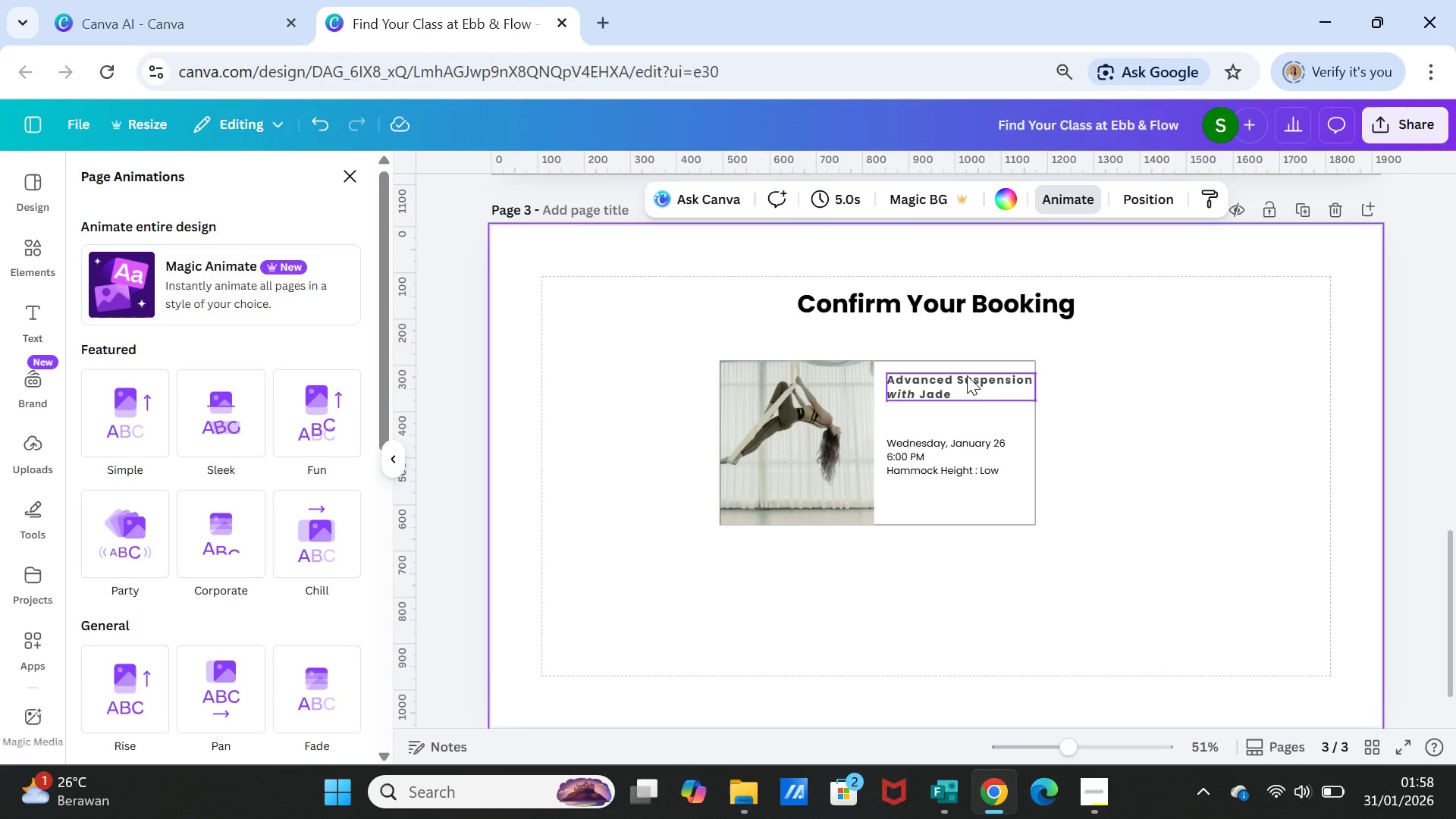 
left_click([966, 375])
 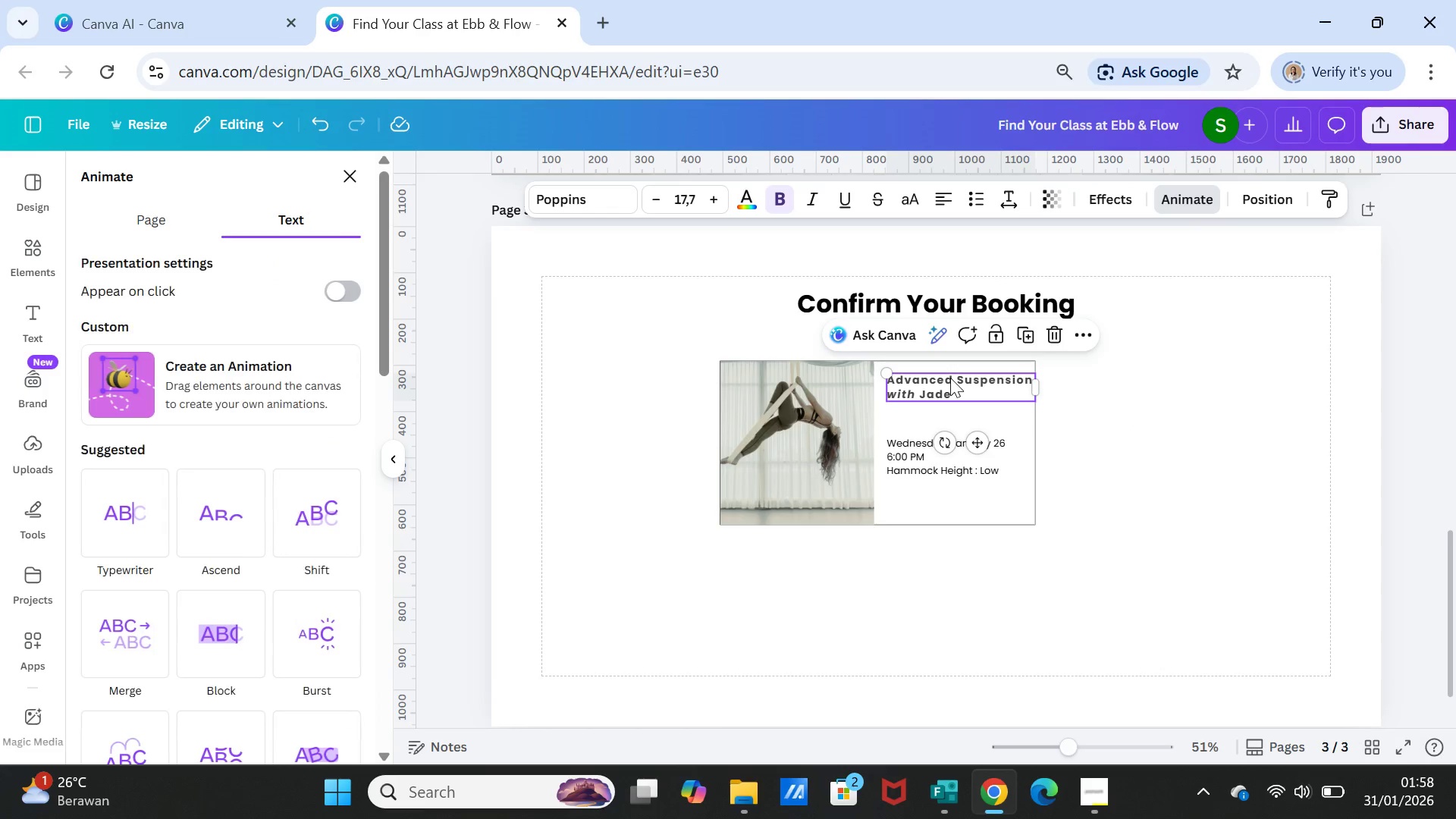 
left_click([950, 378])
 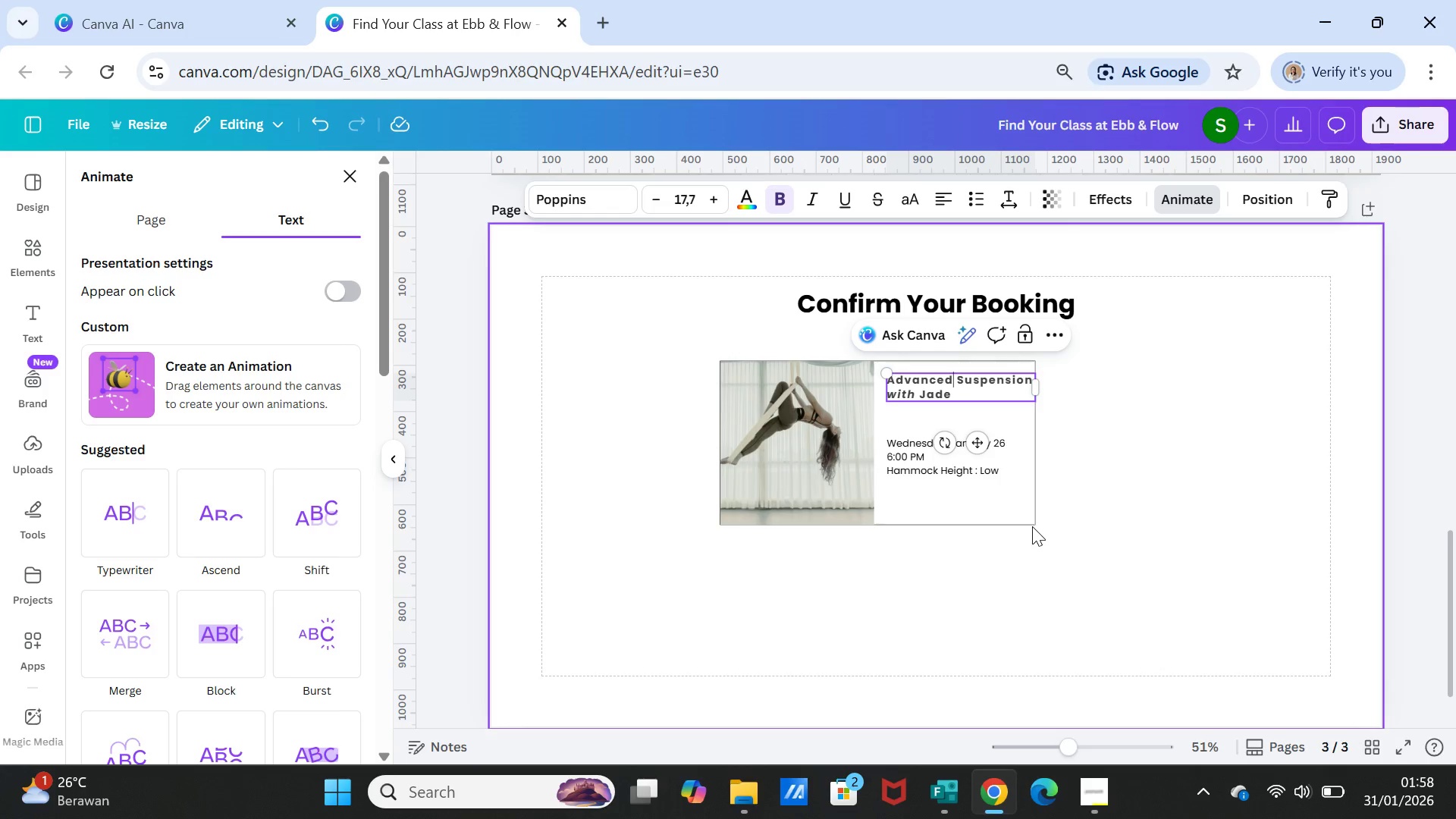 
key(Enter)
 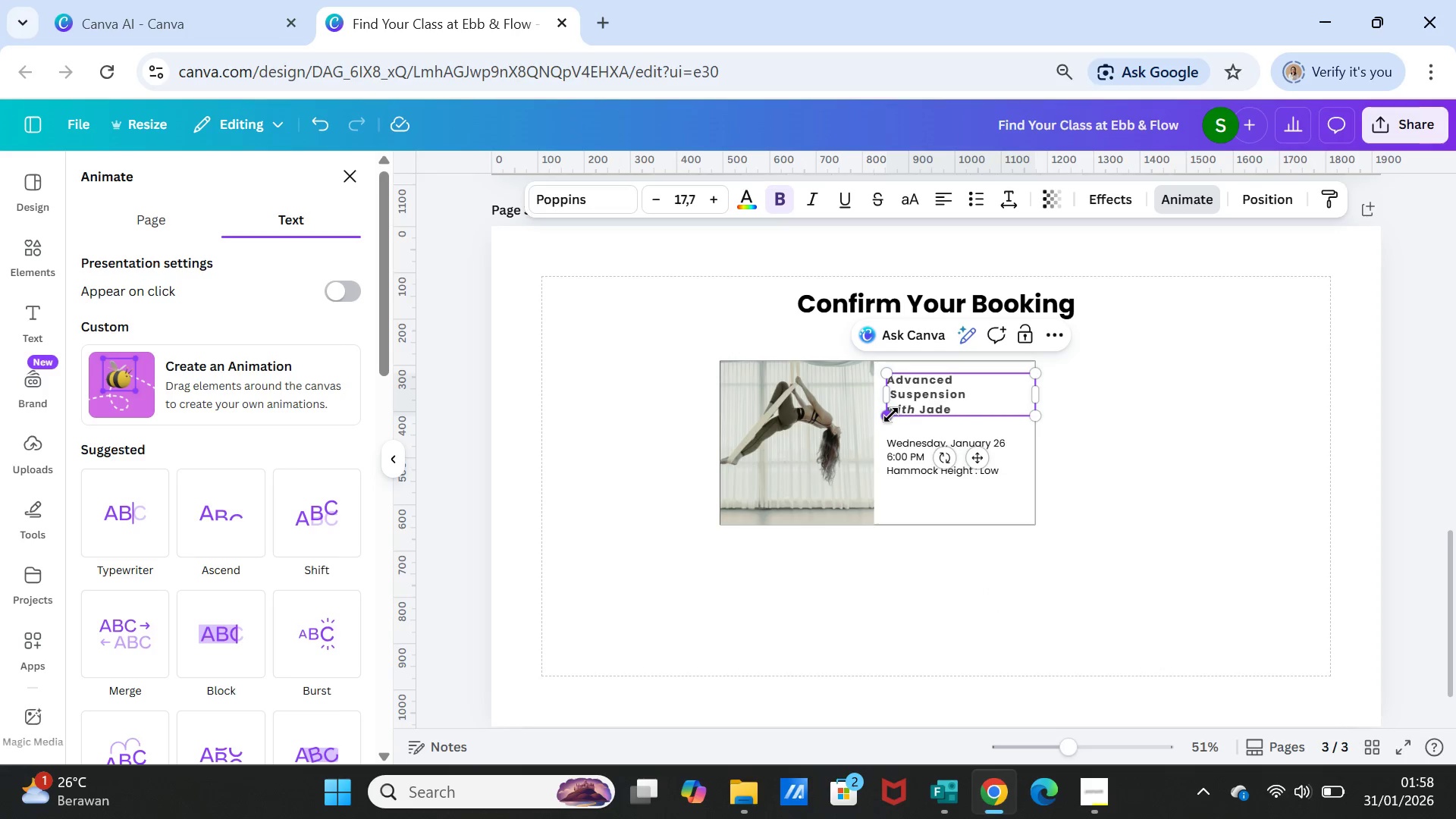 
left_click([897, 413])
 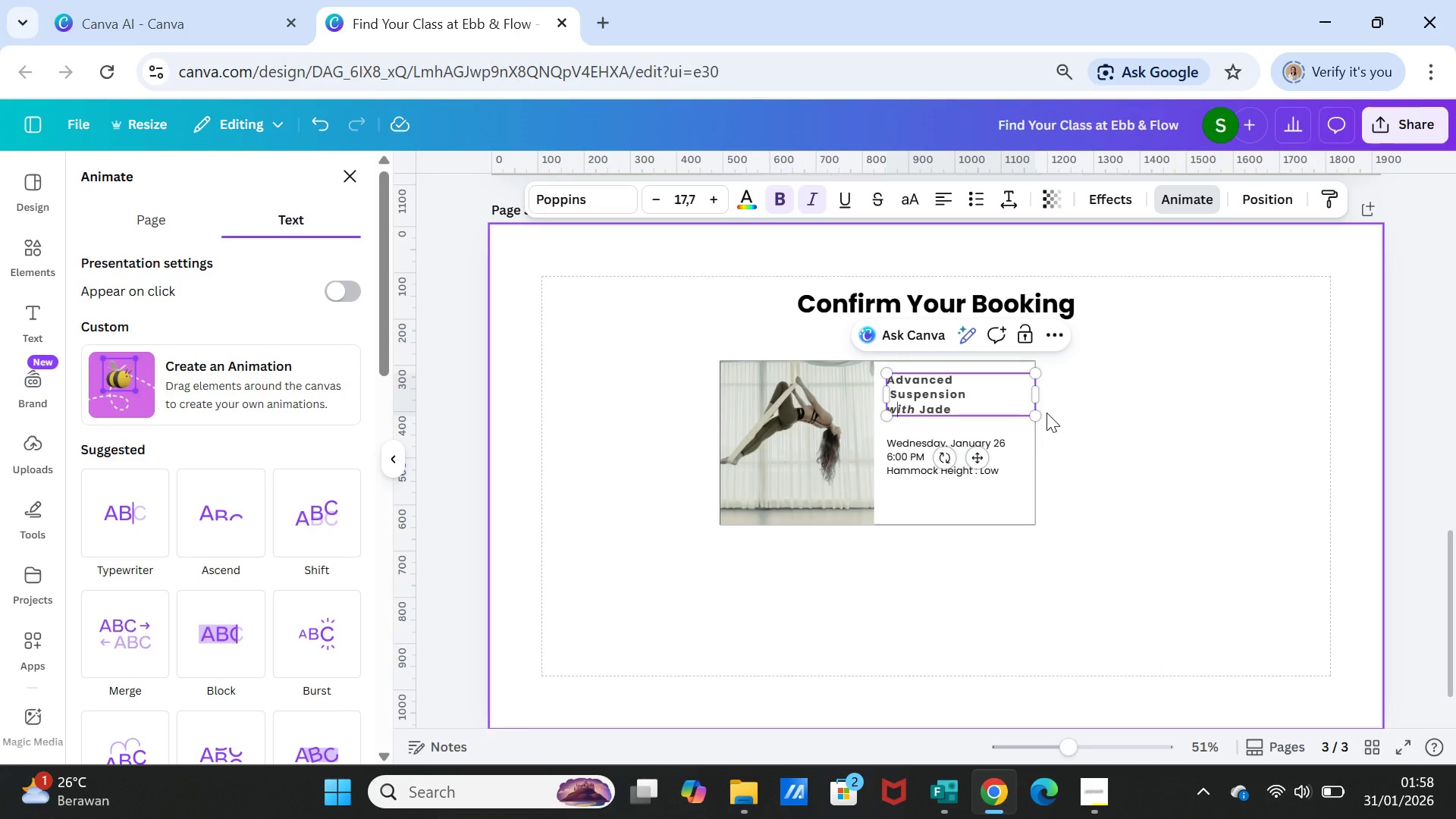 
key(ArrowLeft)
 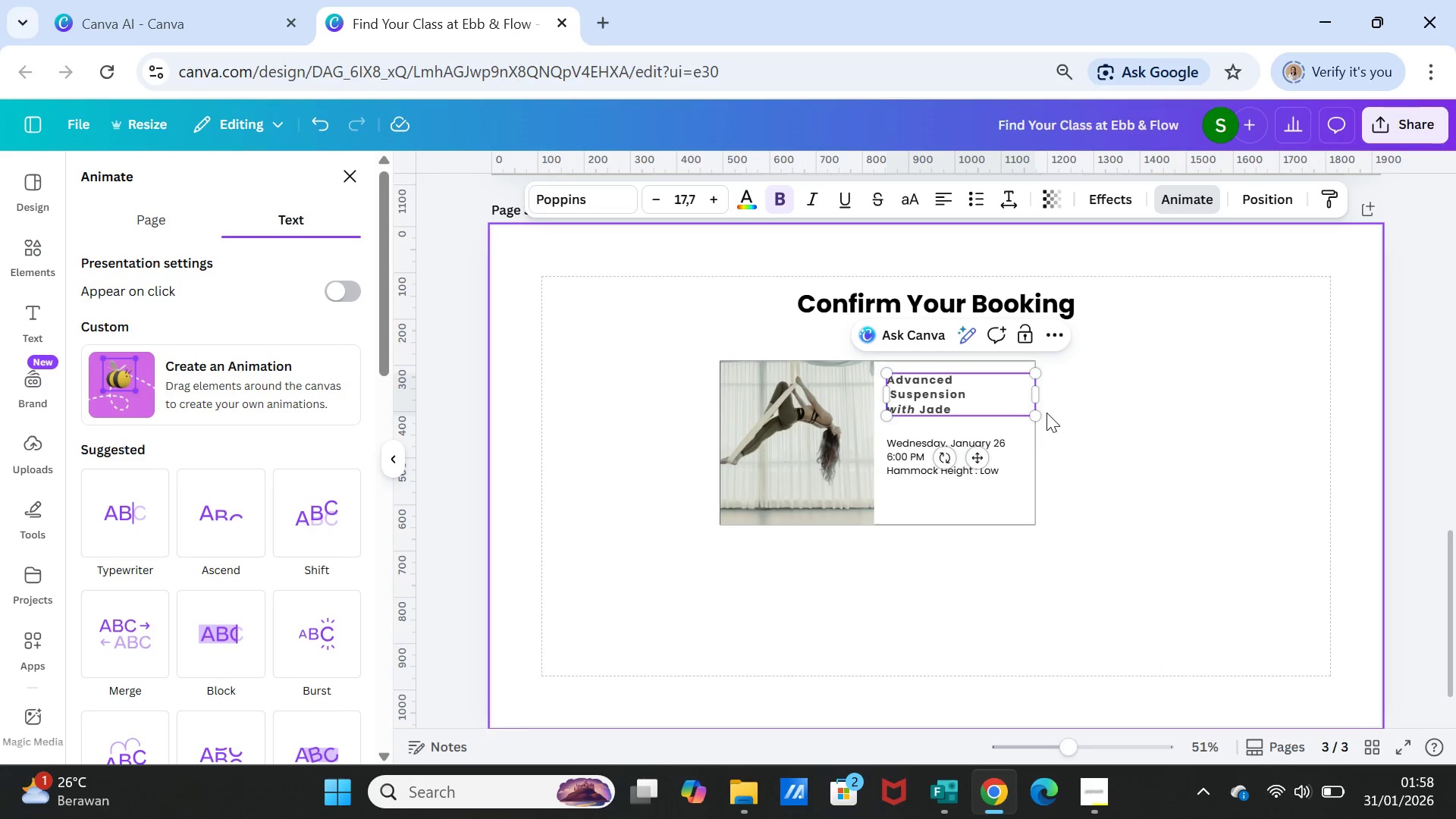 
key(ArrowLeft)
 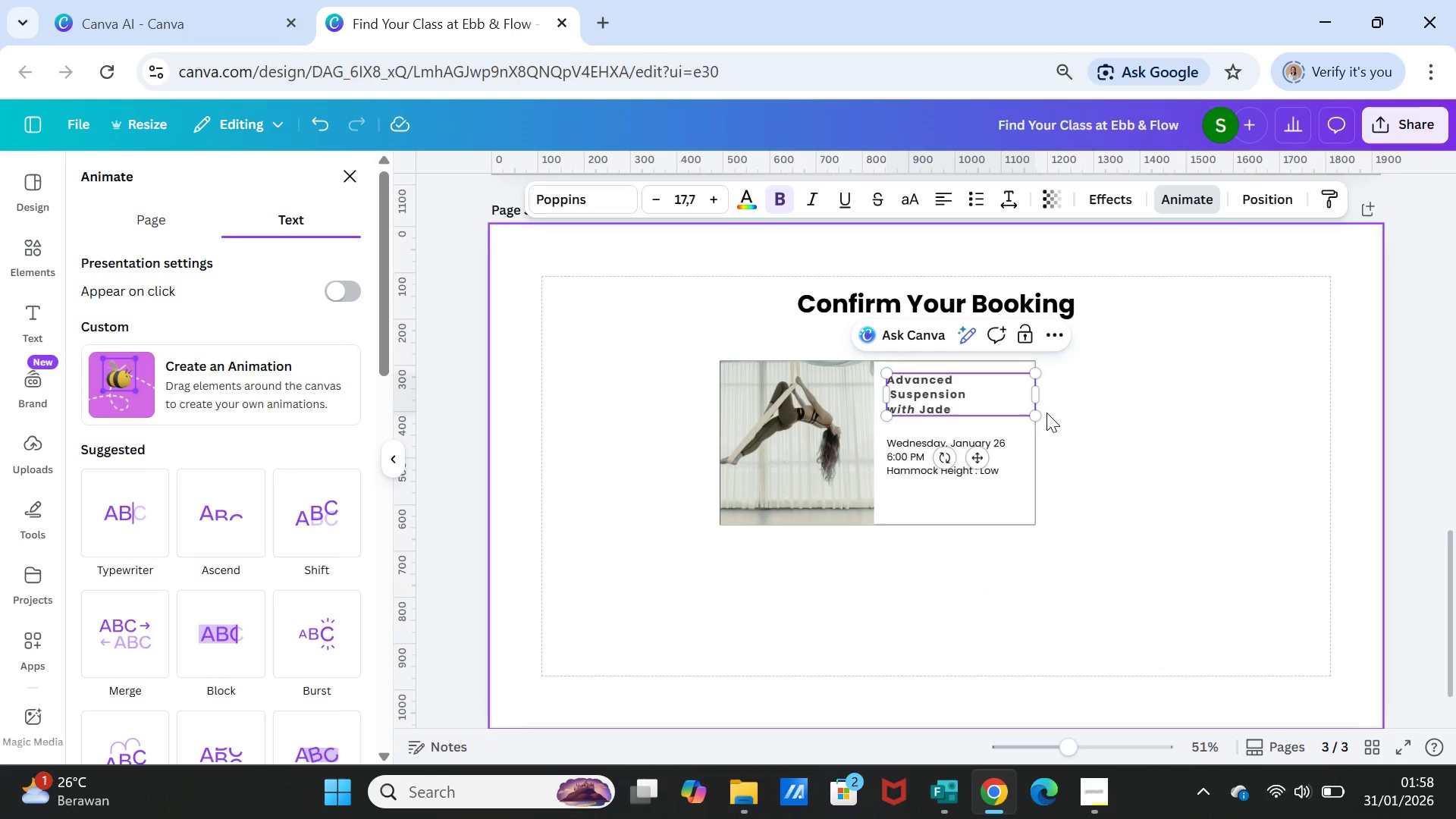 
key(Backspace)
 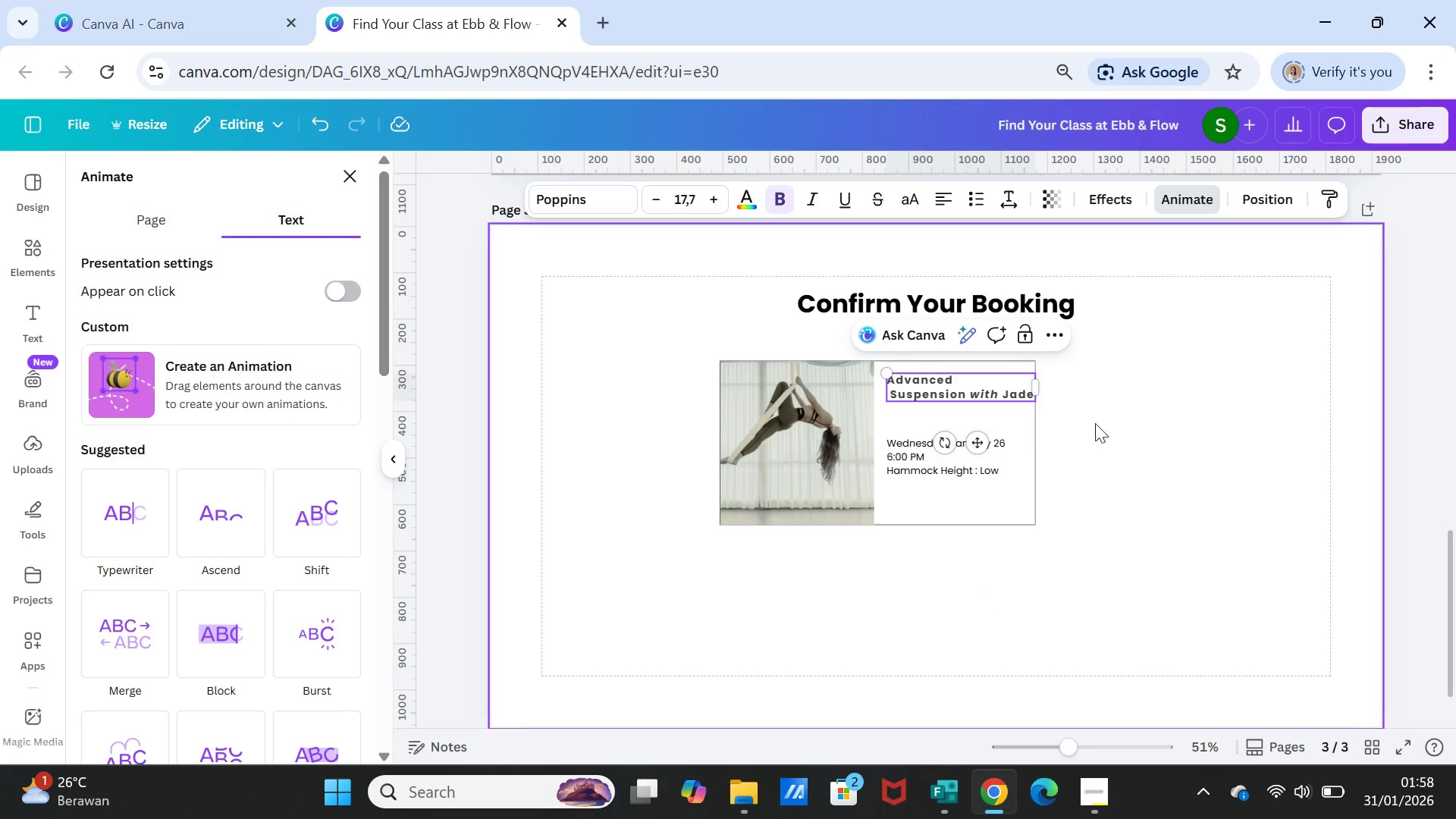 
left_click([1132, 461])
 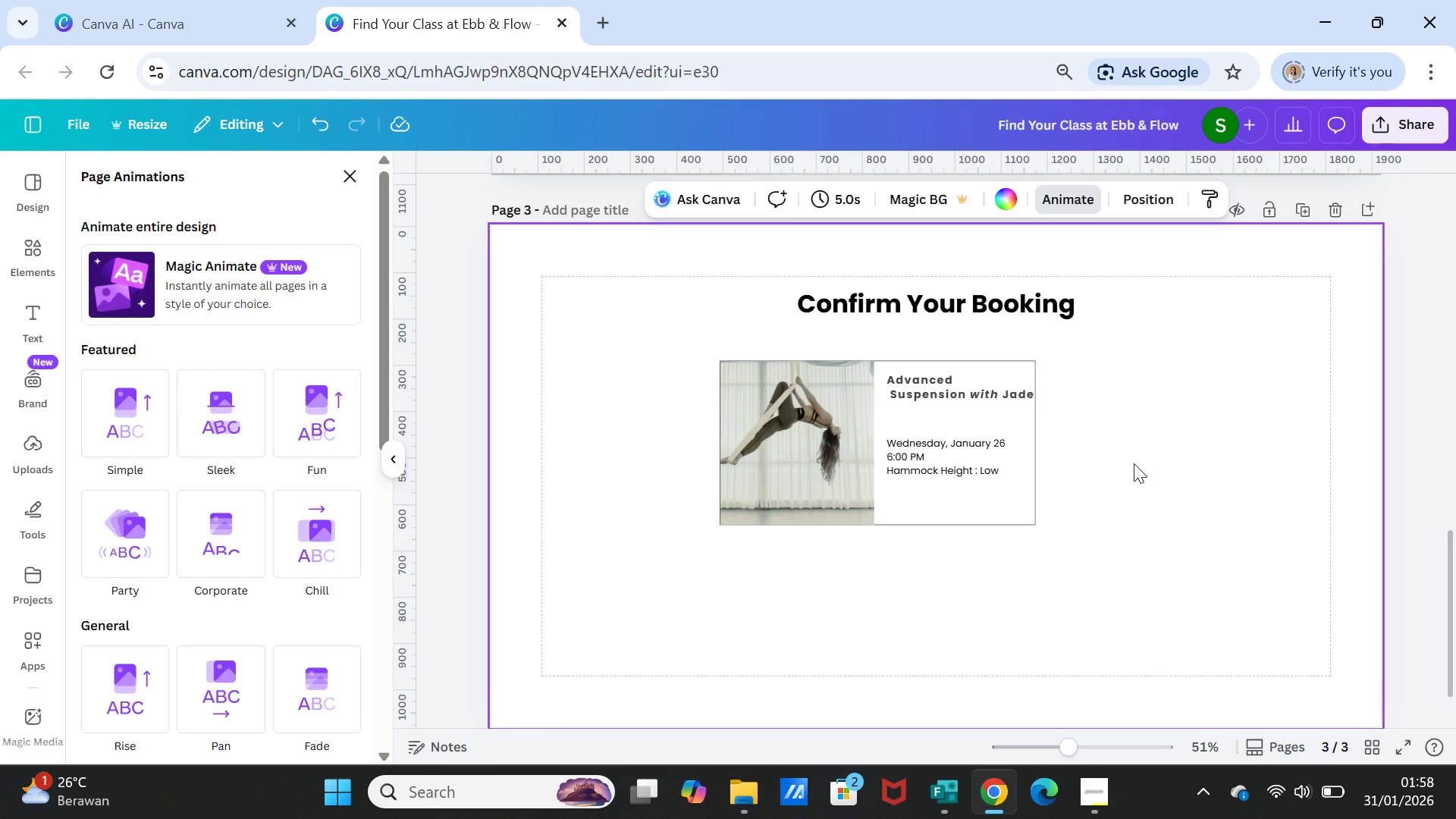 
wait(7.52)
 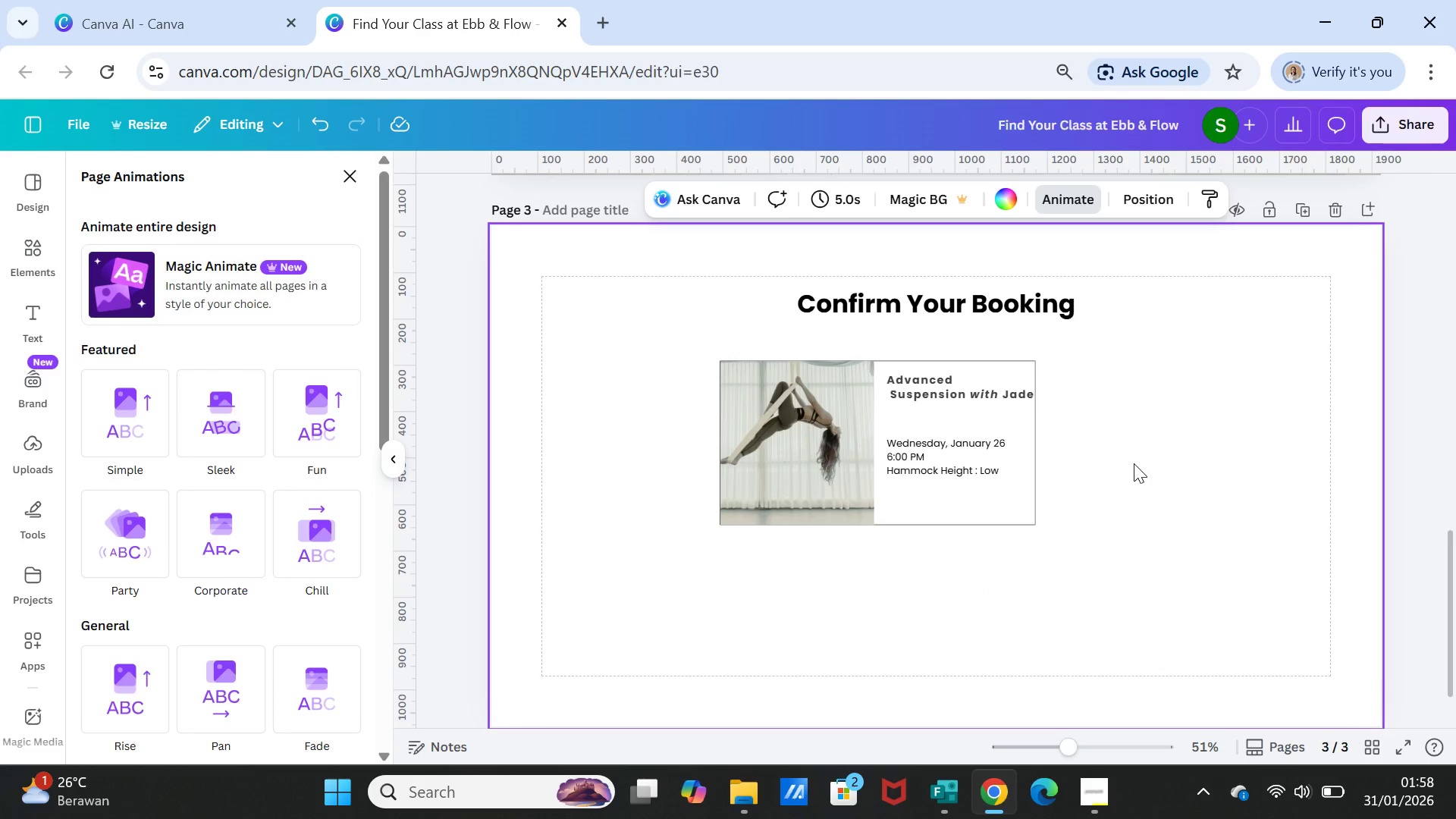 
left_click([1014, 422])
 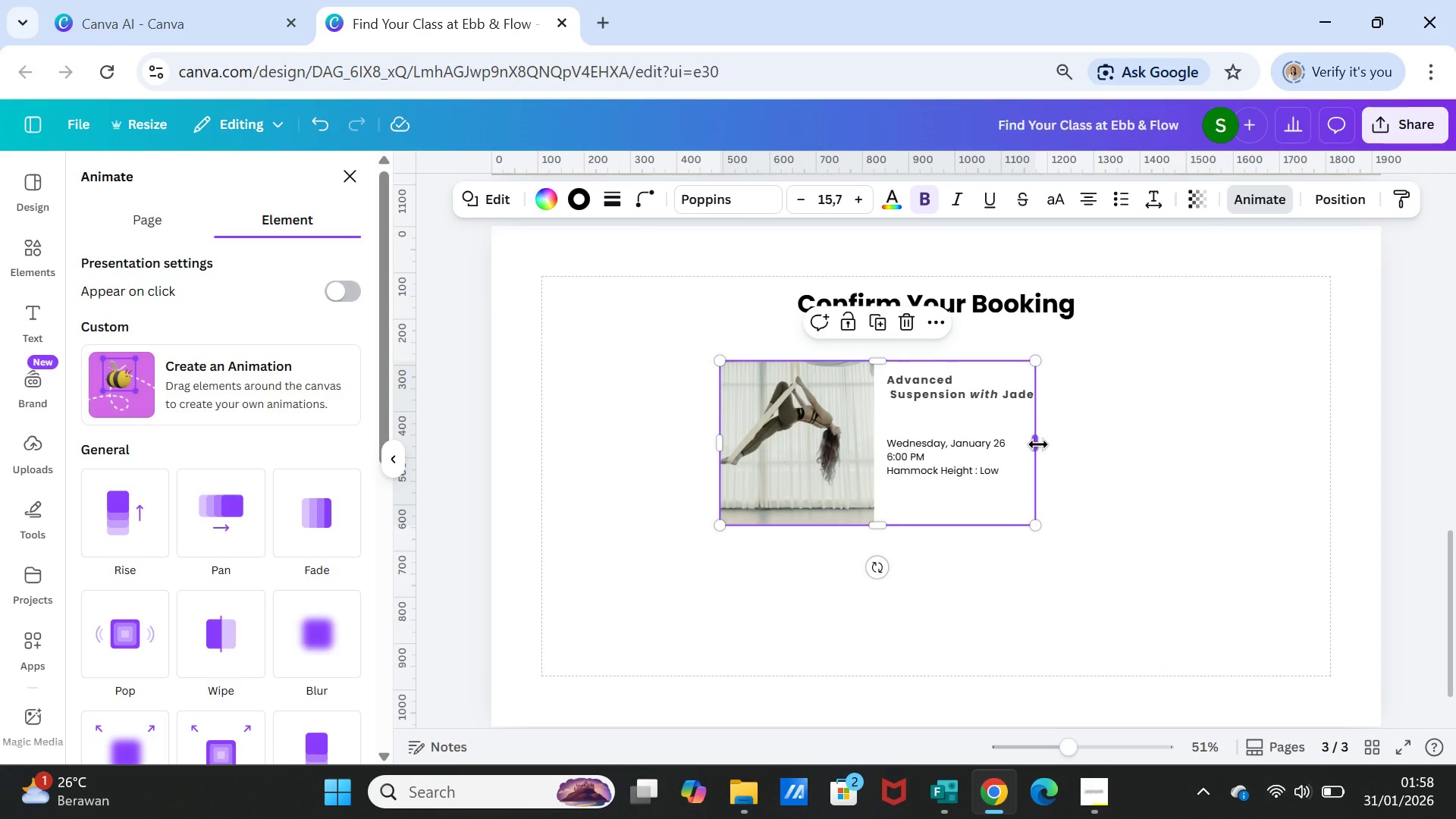 
left_click_drag(start_coordinate=[1038, 444], to_coordinate=[1046, 444])
 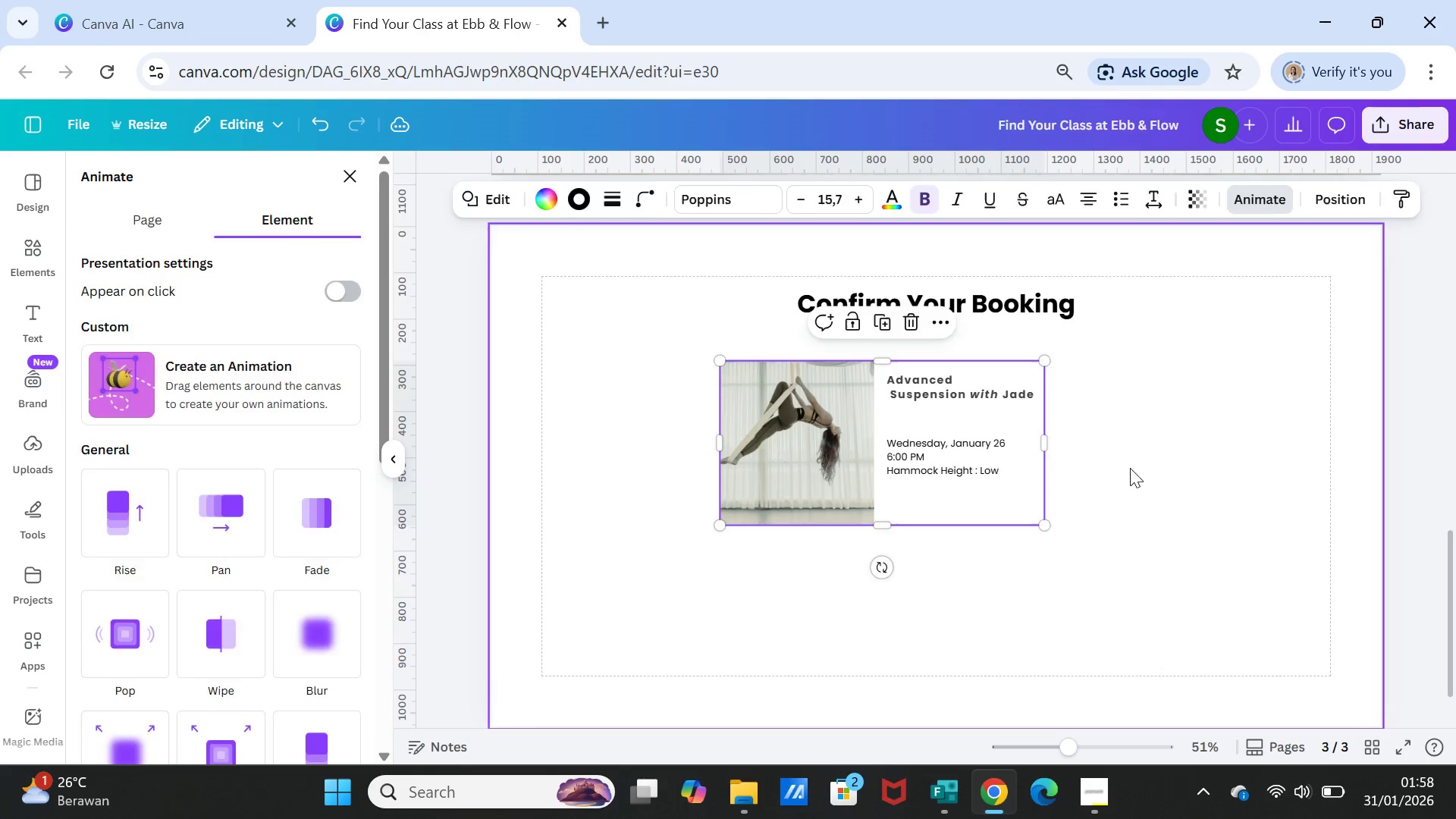 
left_click([1130, 468])
 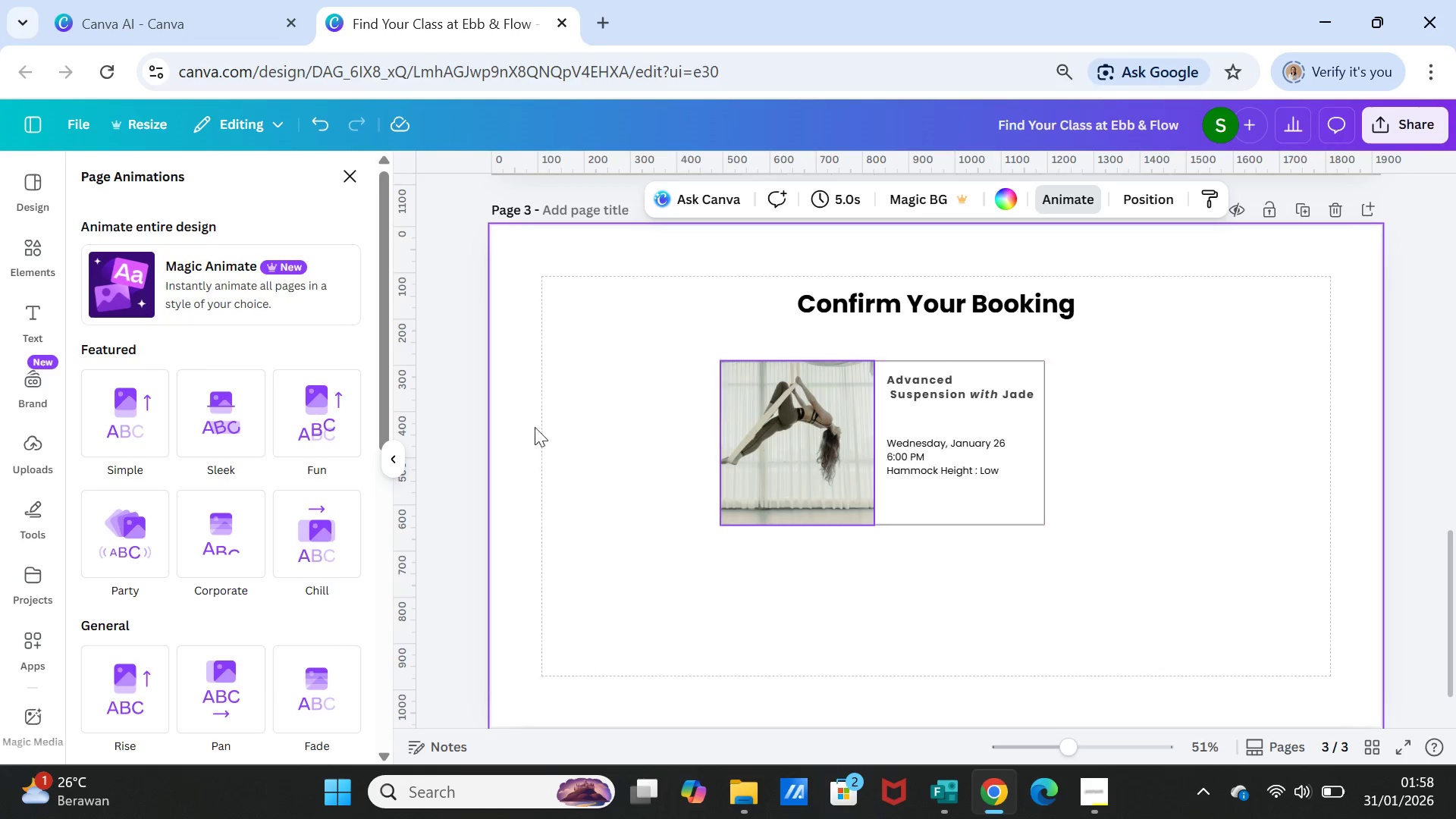 
wait(6.67)
 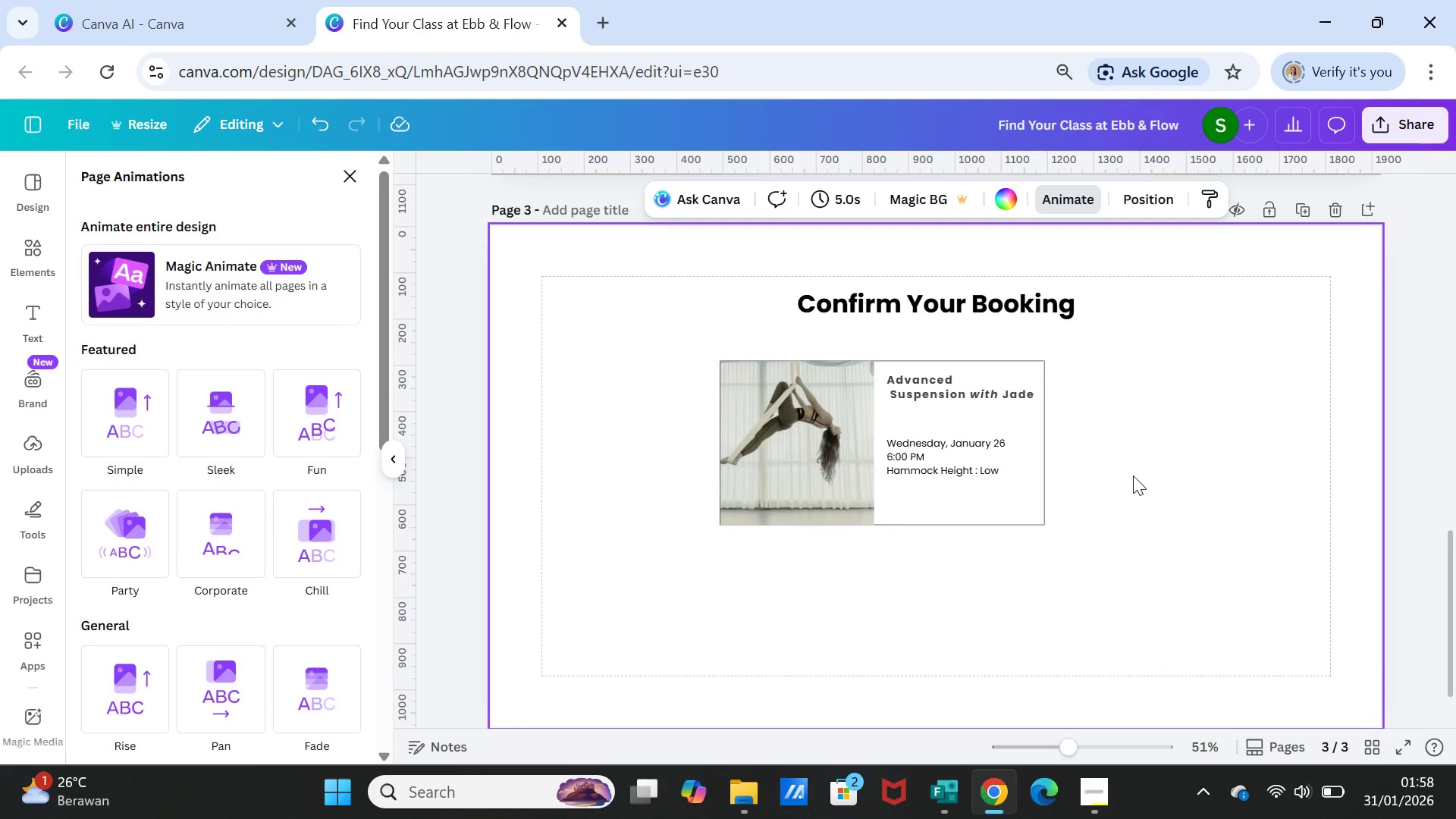 
left_click([32, 318])
 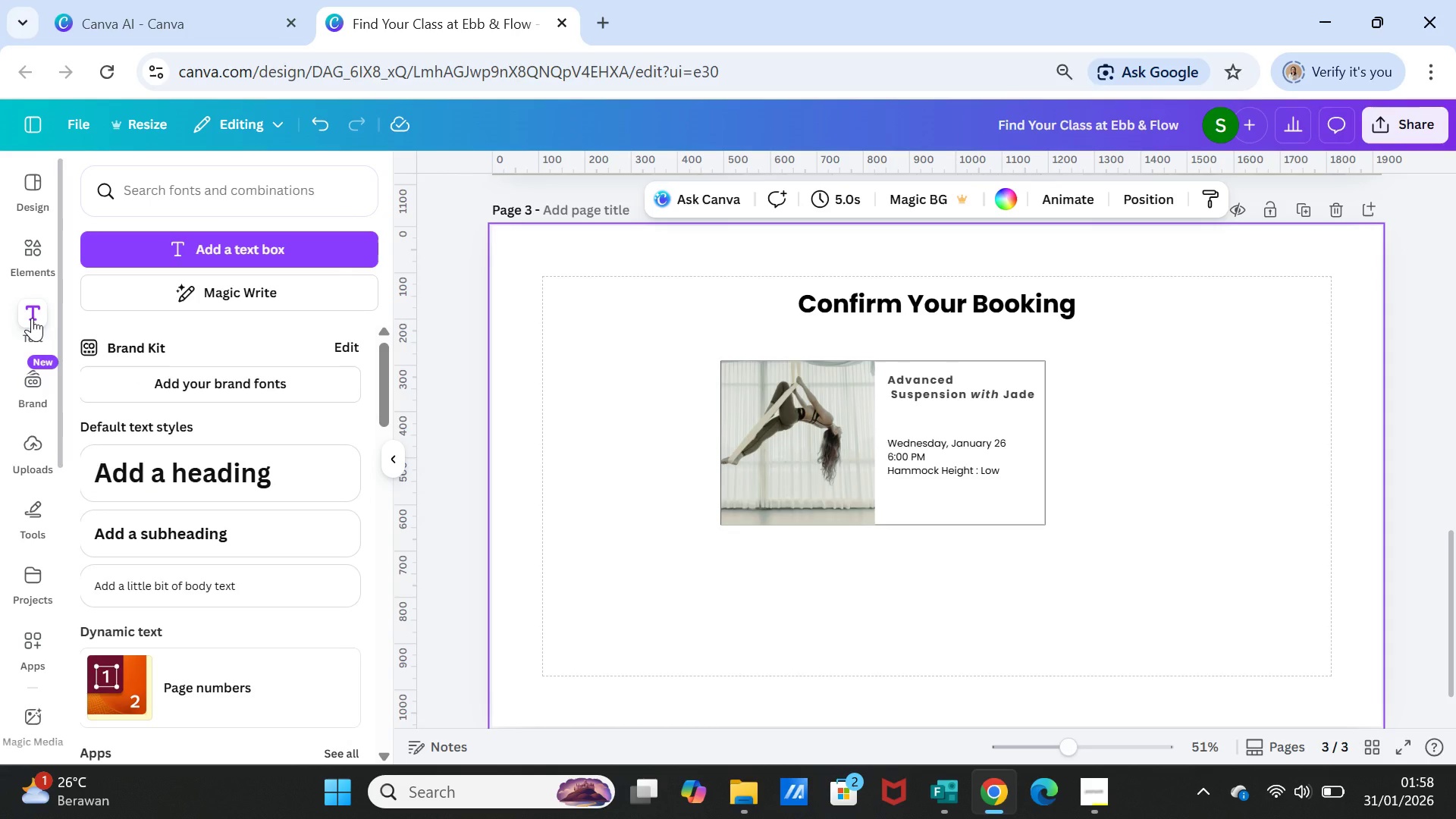 
left_click([32, 318])
 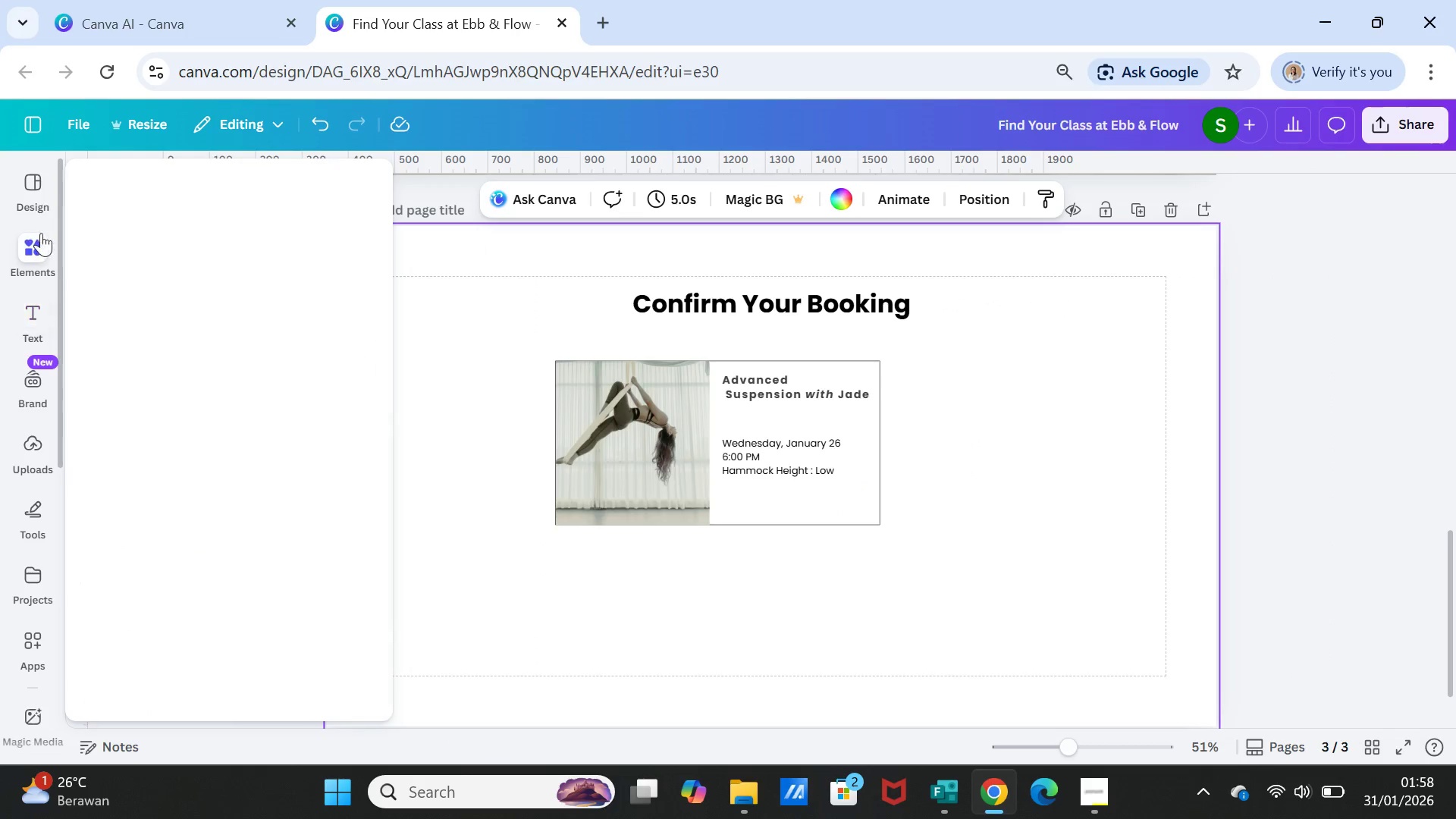 
left_click([33, 243])
 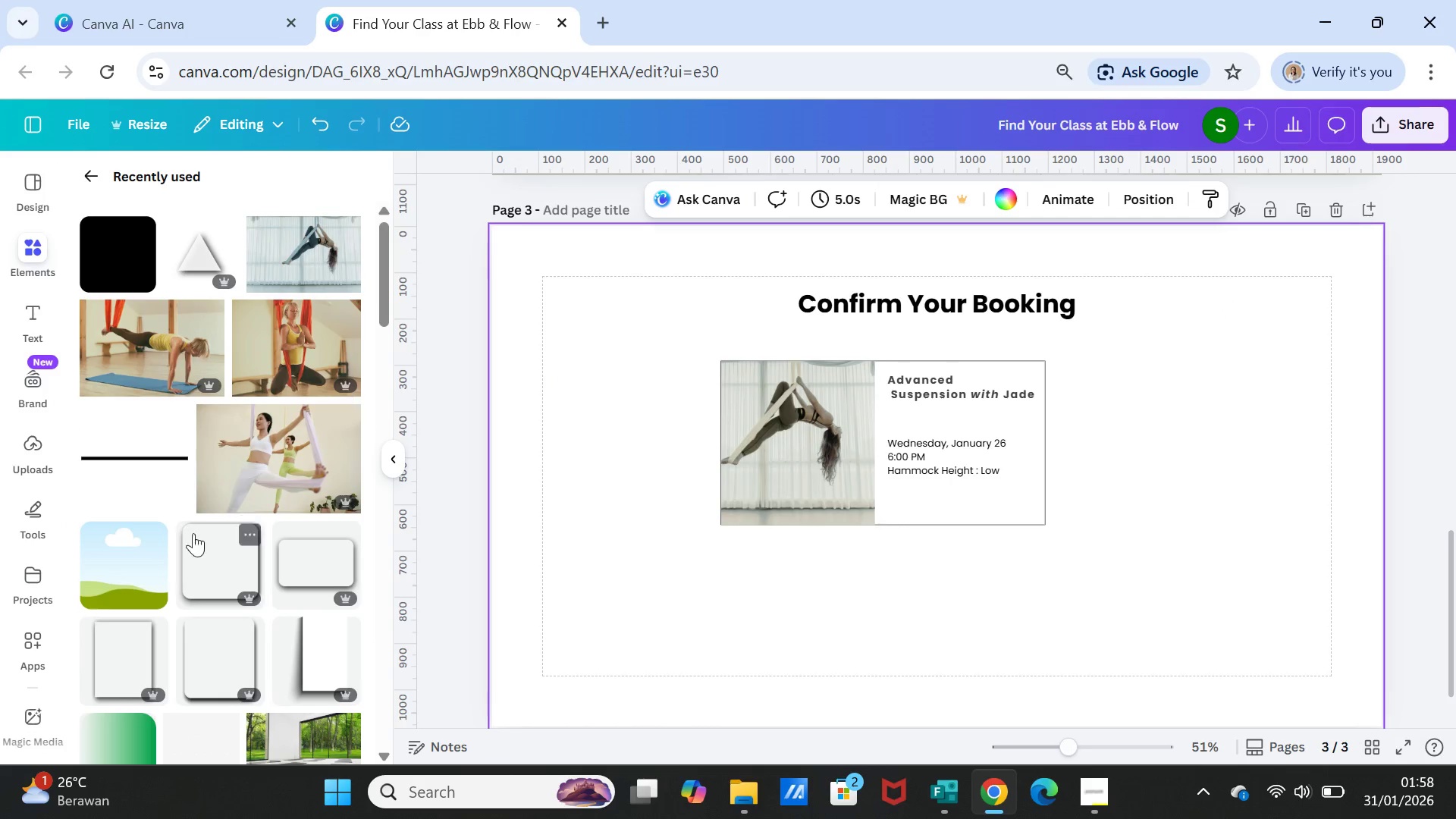 
left_click([140, 466])
 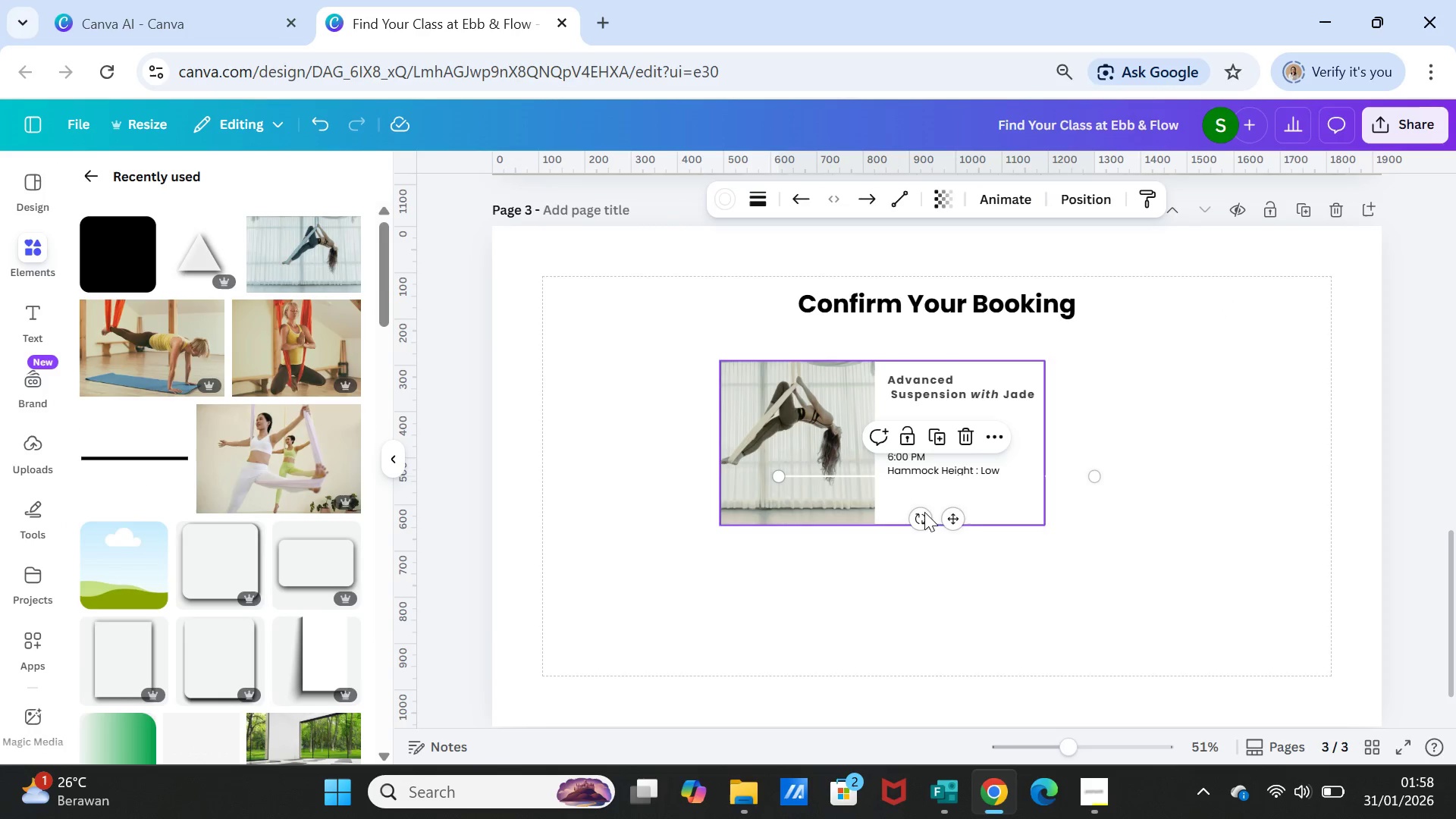 
left_click_drag(start_coordinate=[956, 524], to_coordinate=[690, 378])
 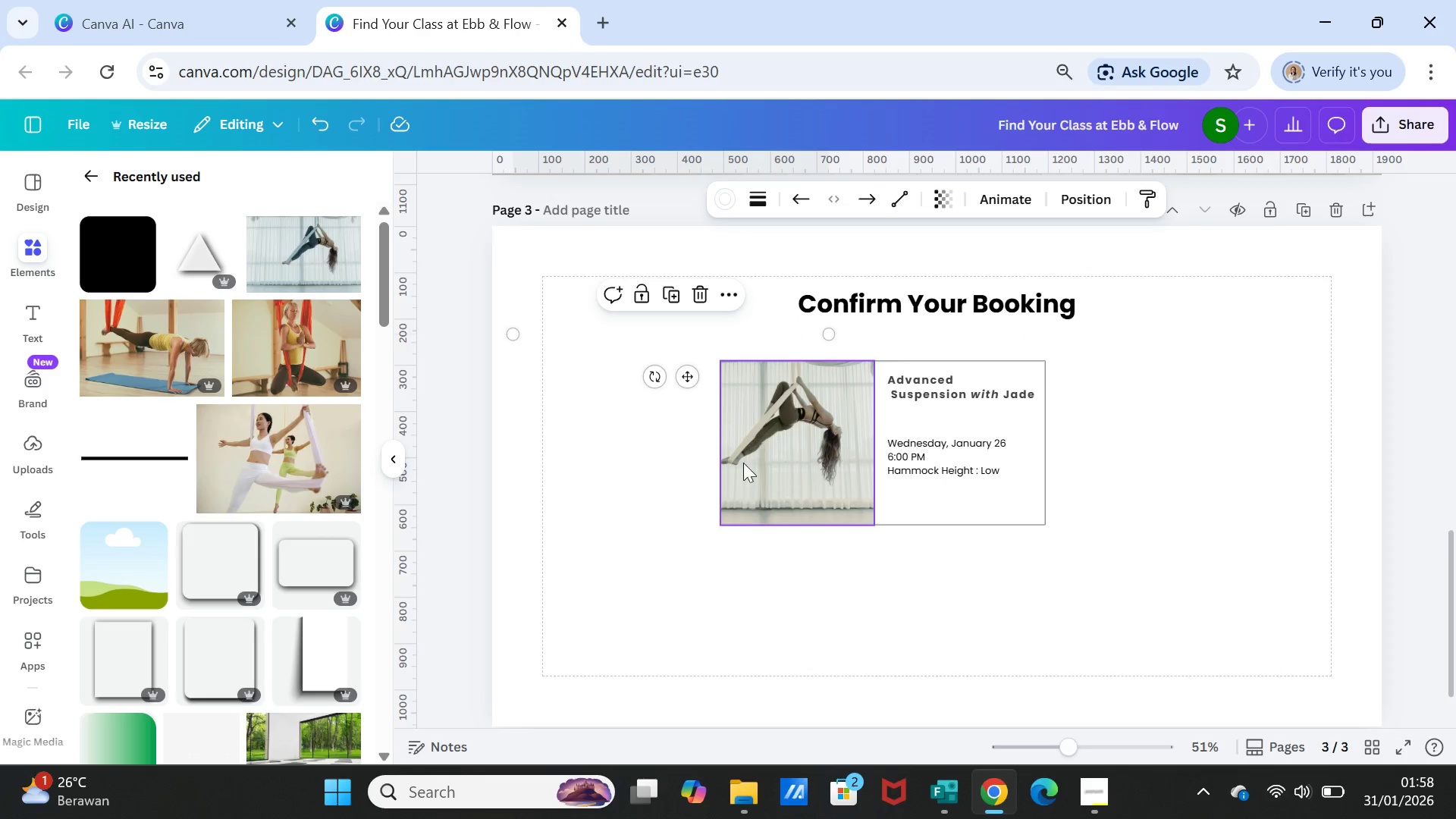 
left_click([690, 518])
 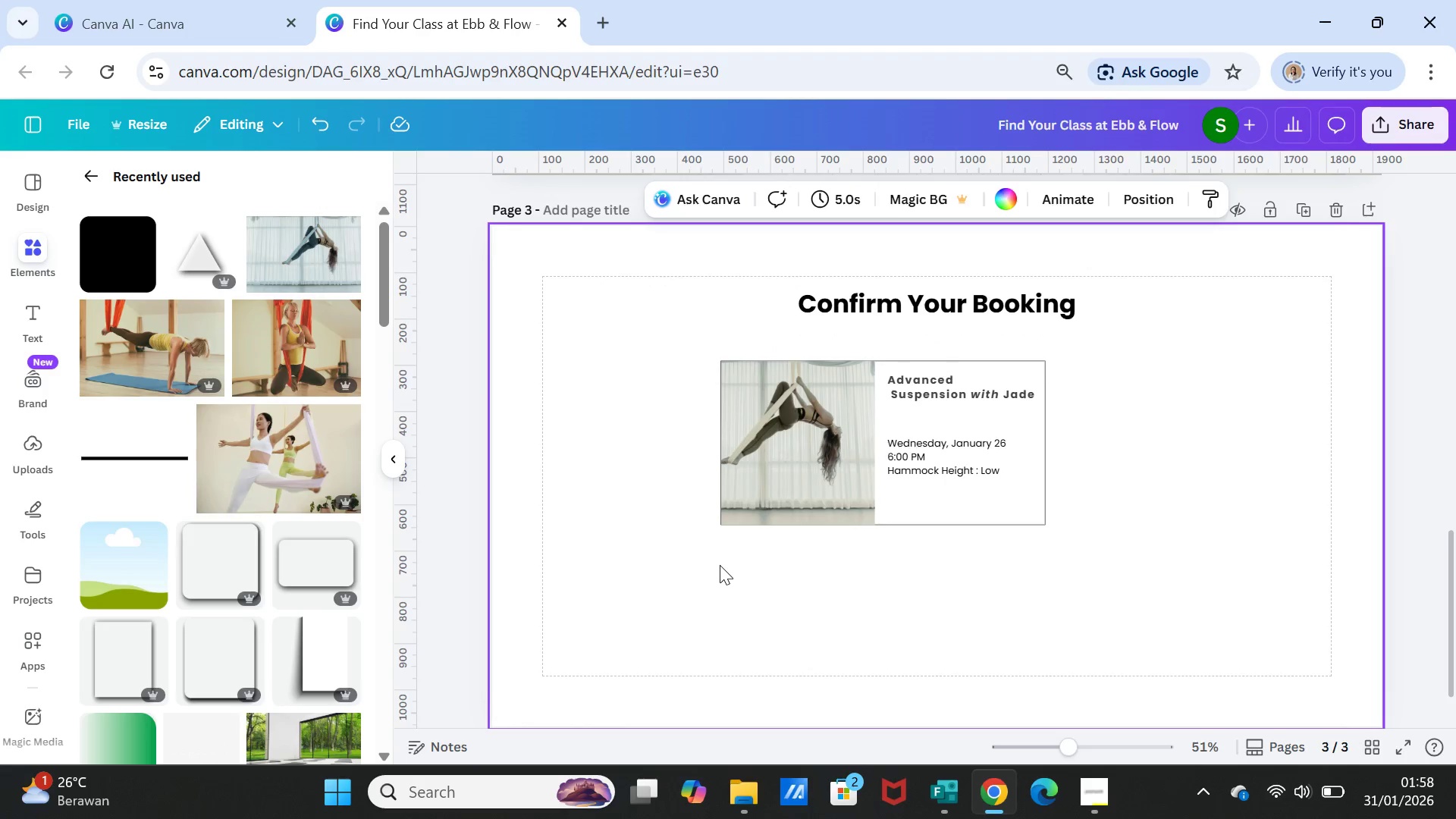 
wait(6.11)
 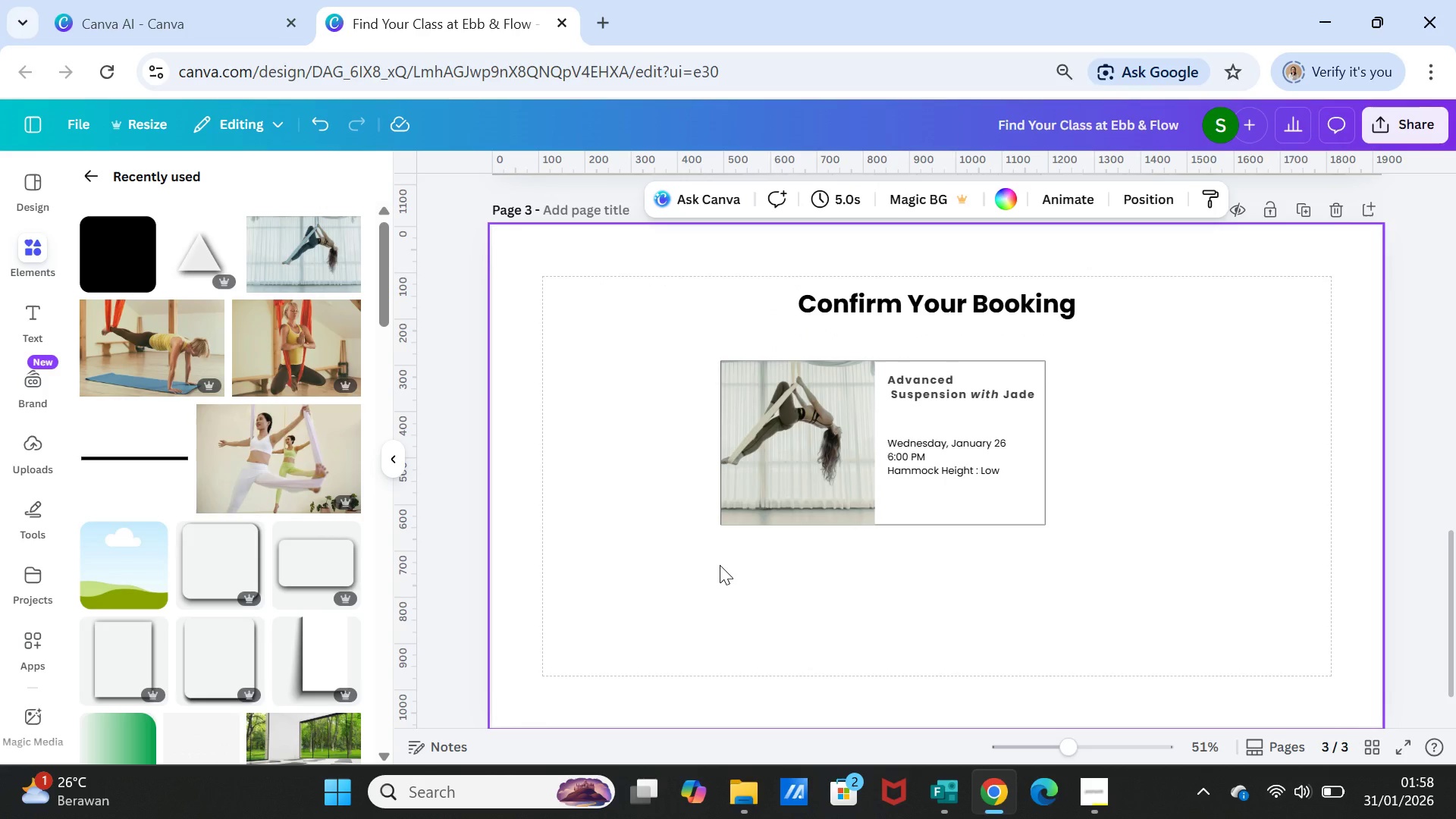 
left_click([804, 472])
 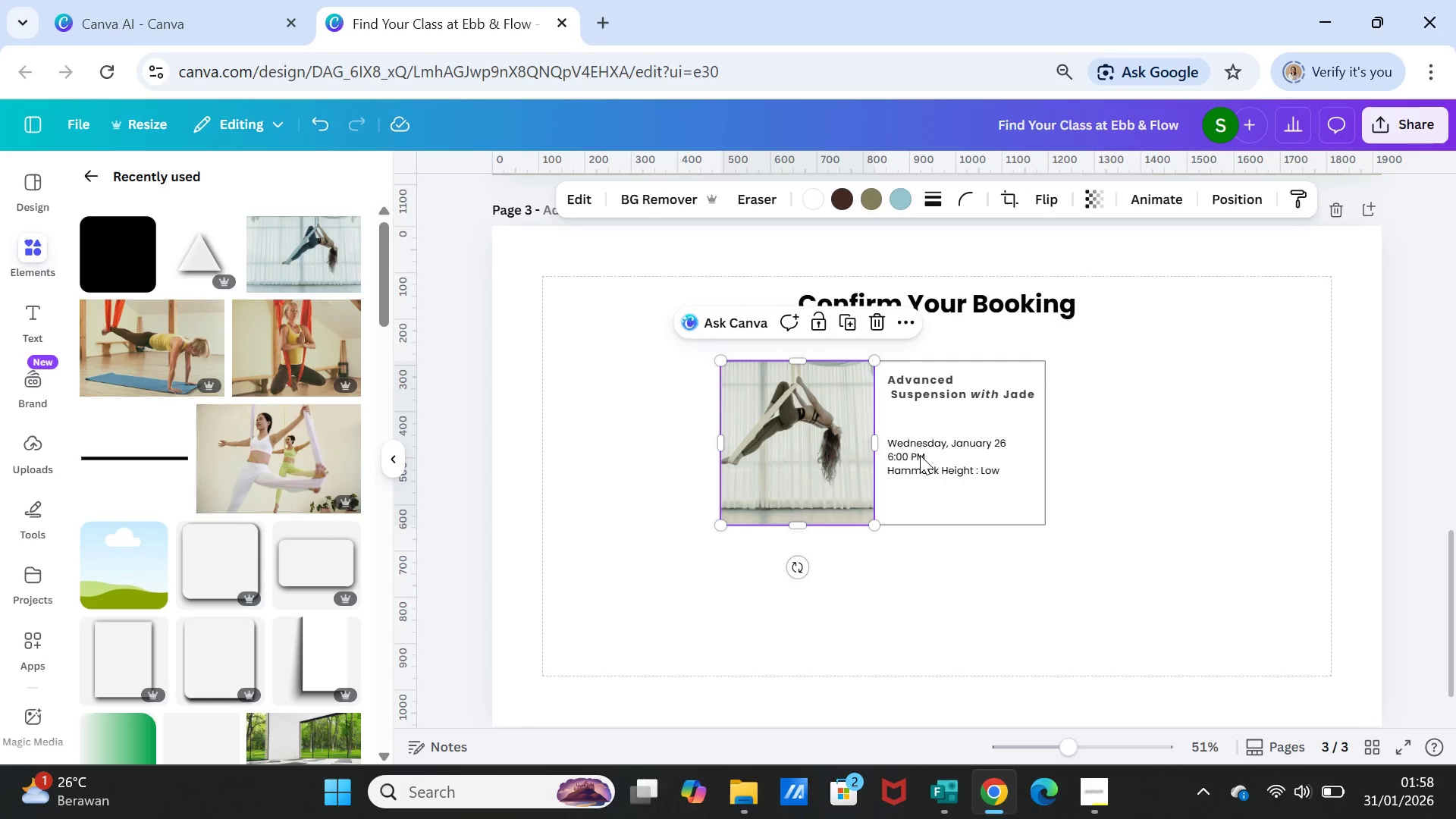 
hold_key(key=ShiftLeft, duration=3.5)
left_click([972, 384])
 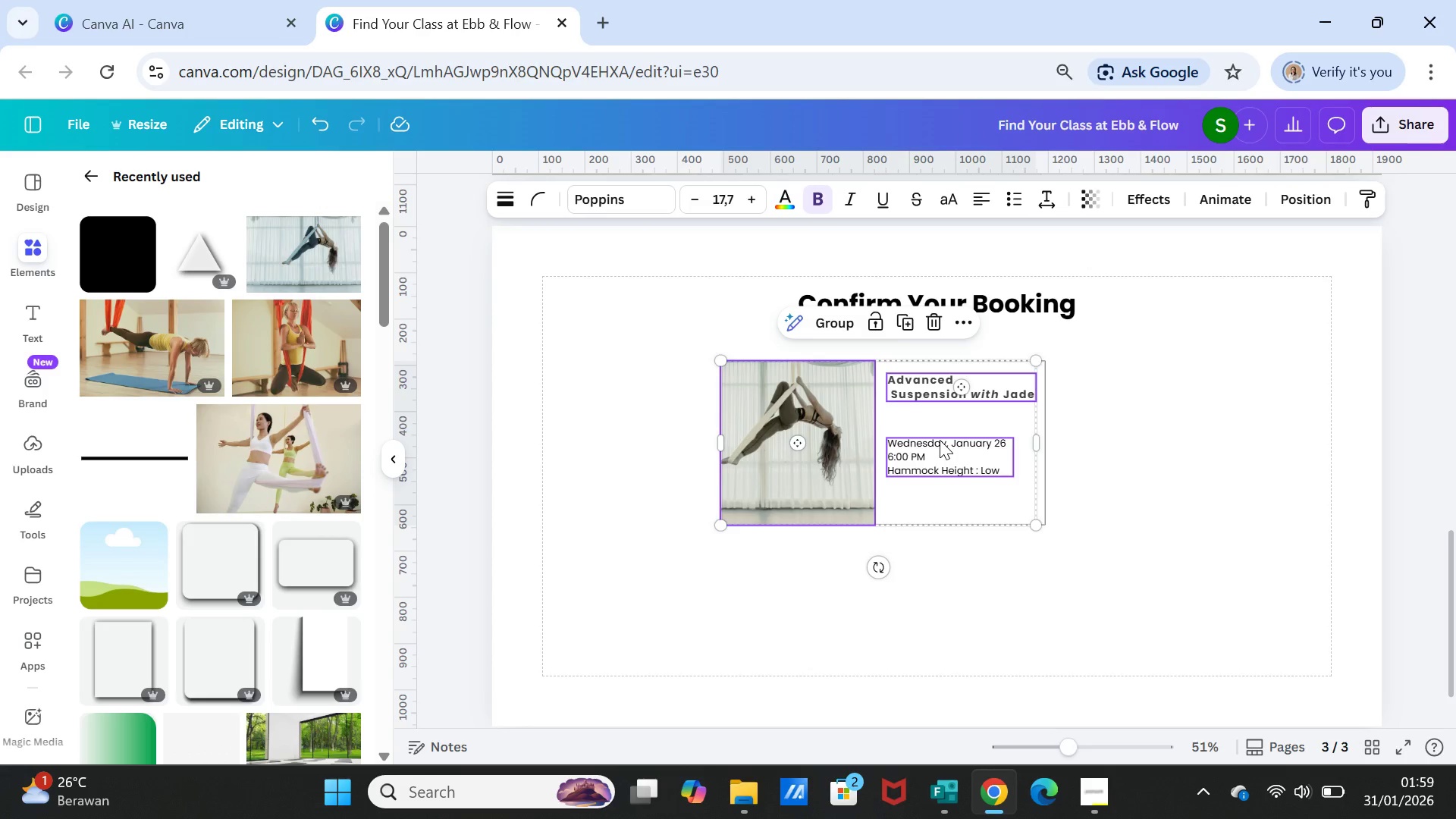 
left_click([940, 440])
 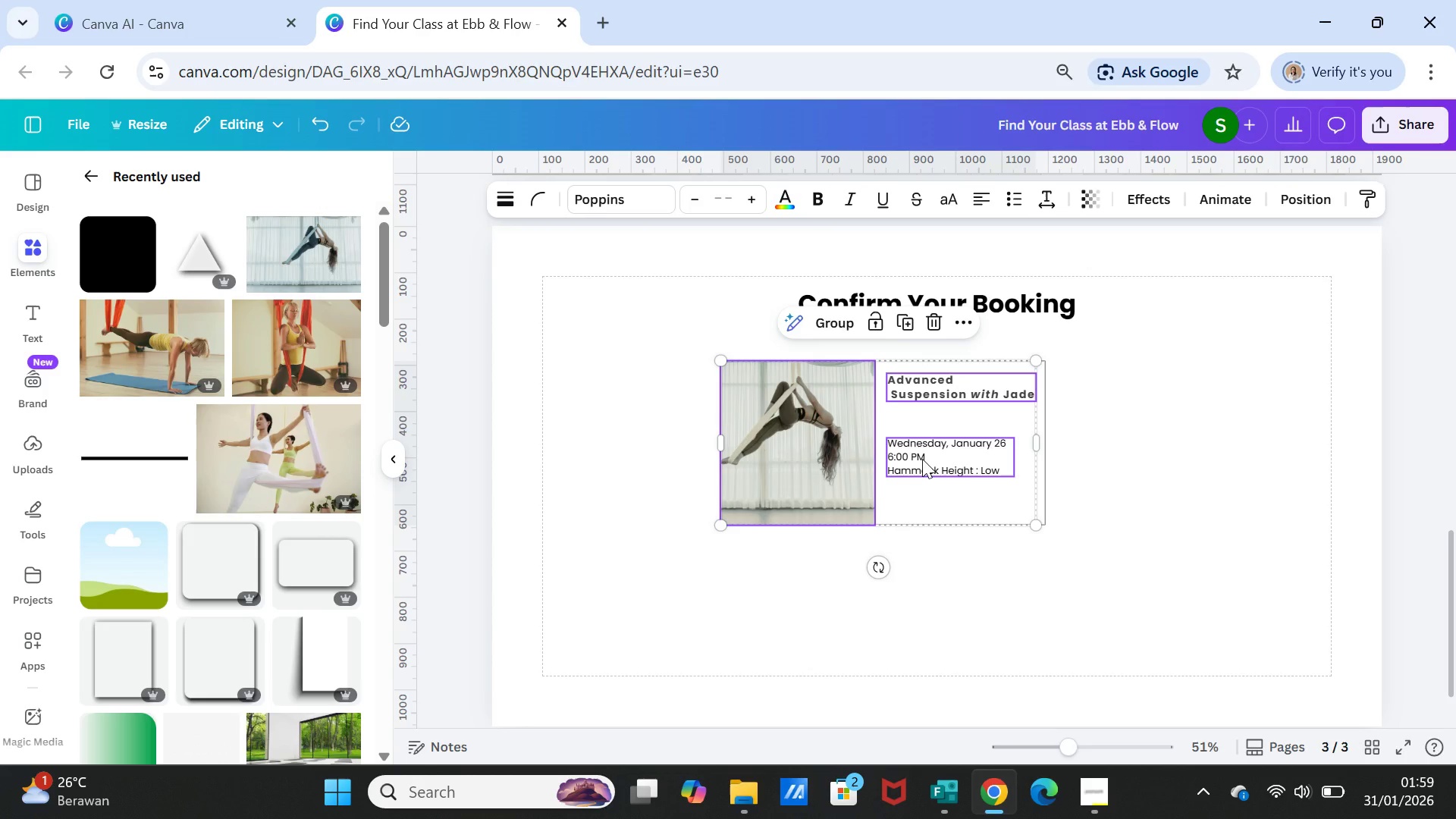 
right_click([922, 459])
 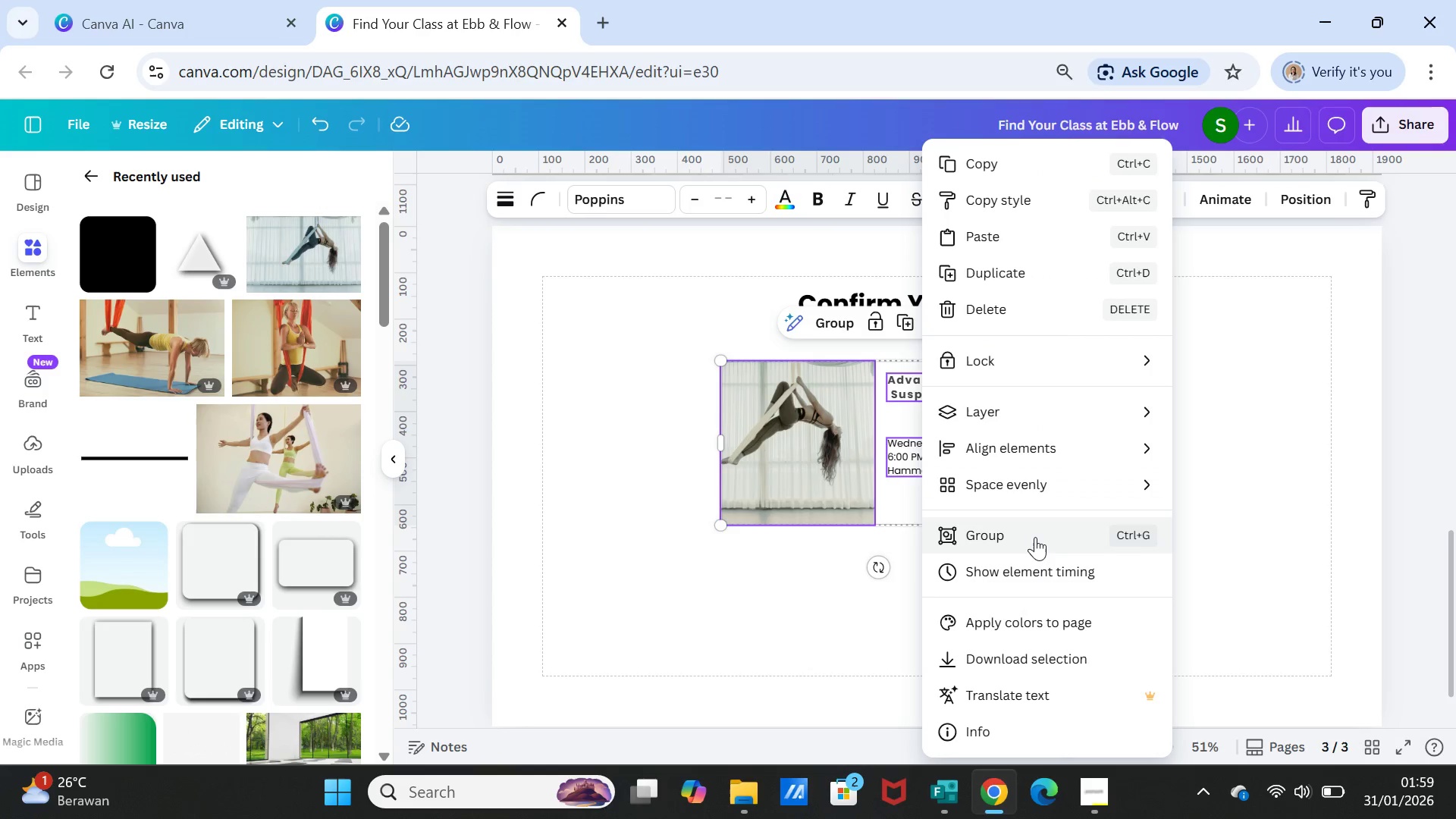 
left_click([1035, 537])
 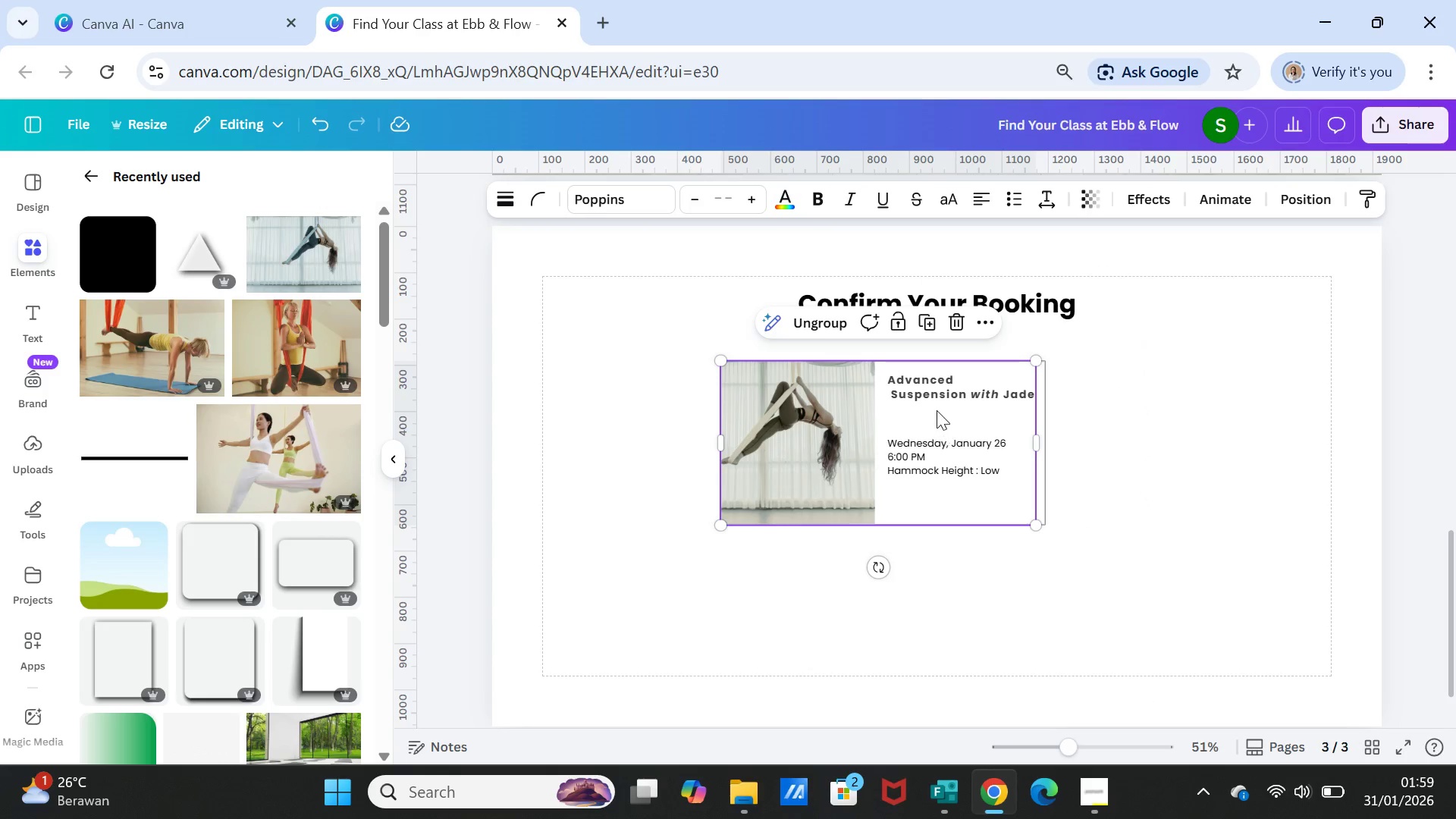 
left_click_drag(start_coordinate=[937, 410], to_coordinate=[940, 406])
 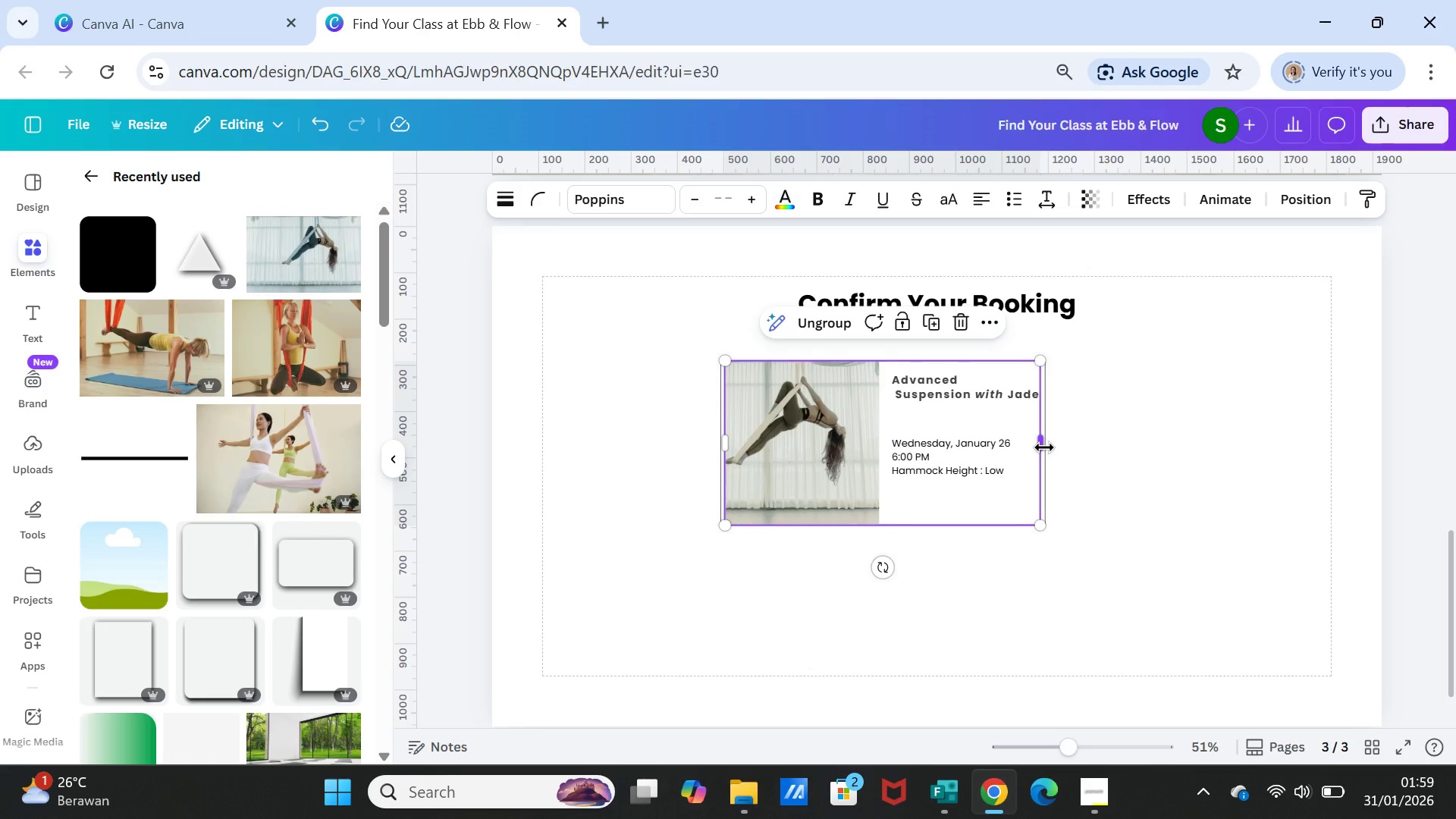 
left_click_drag(start_coordinate=[1044, 447], to_coordinate=[1039, 447])
 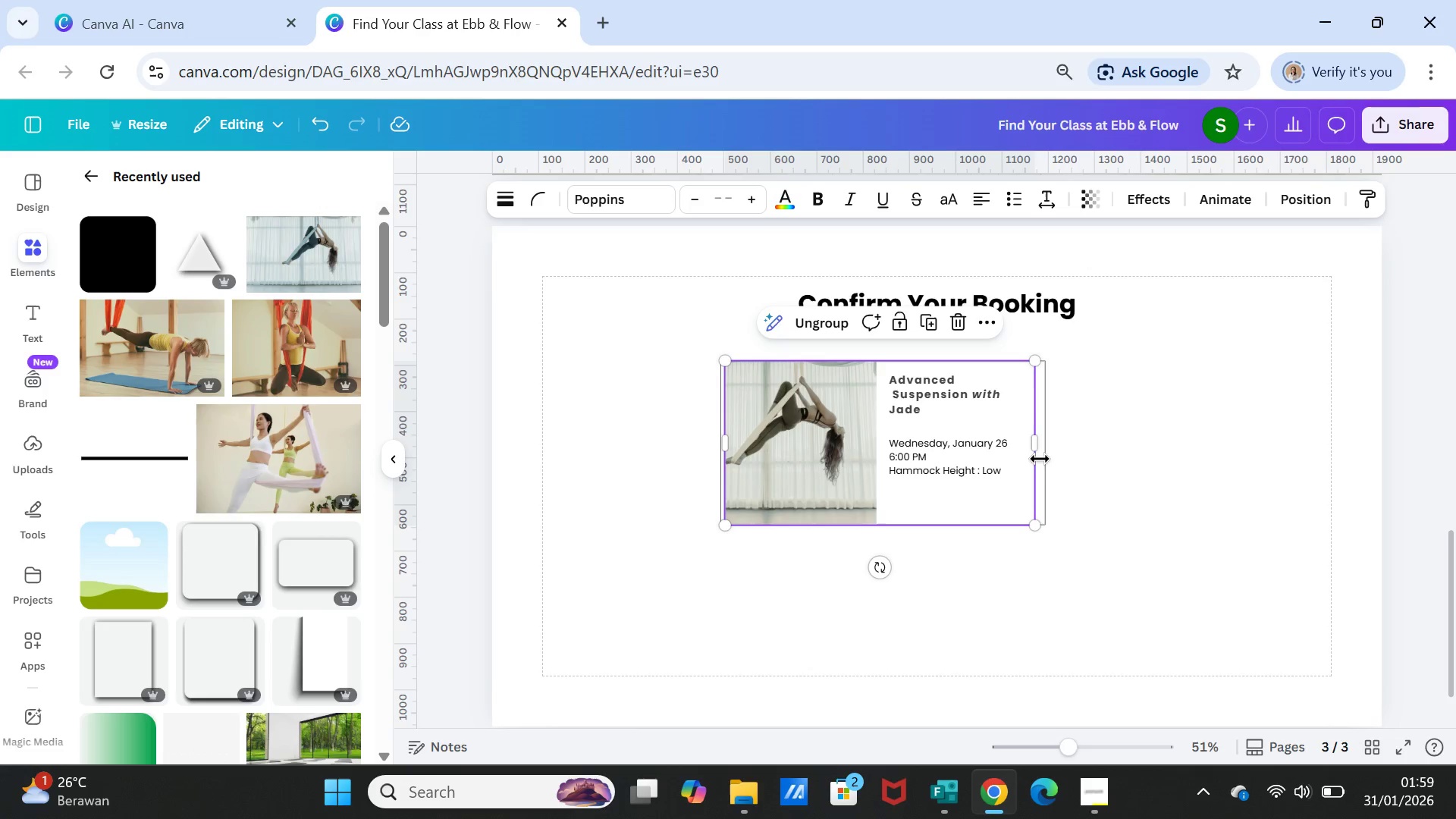 
left_click([1040, 459])
 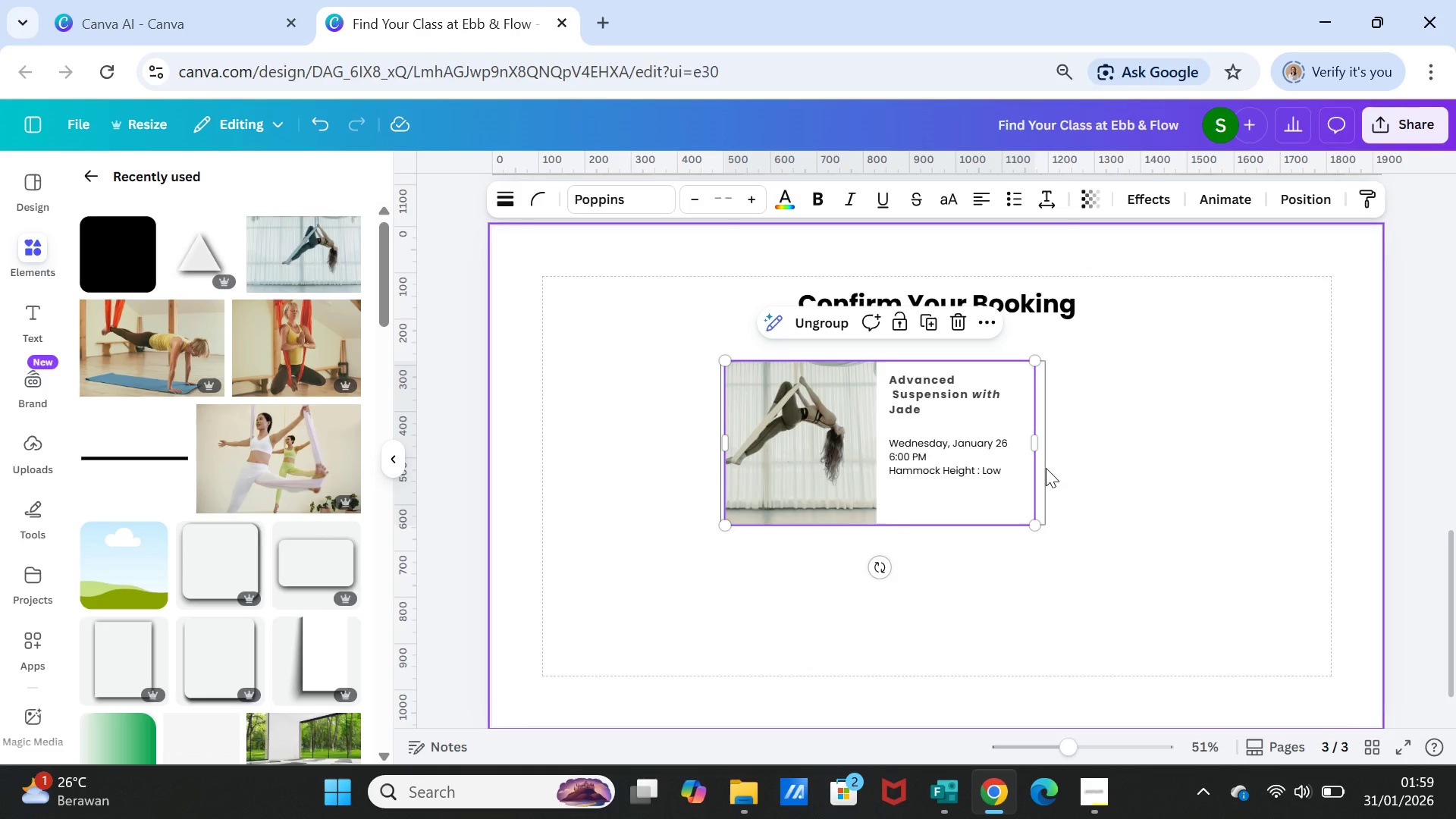 
left_click([1046, 468])
 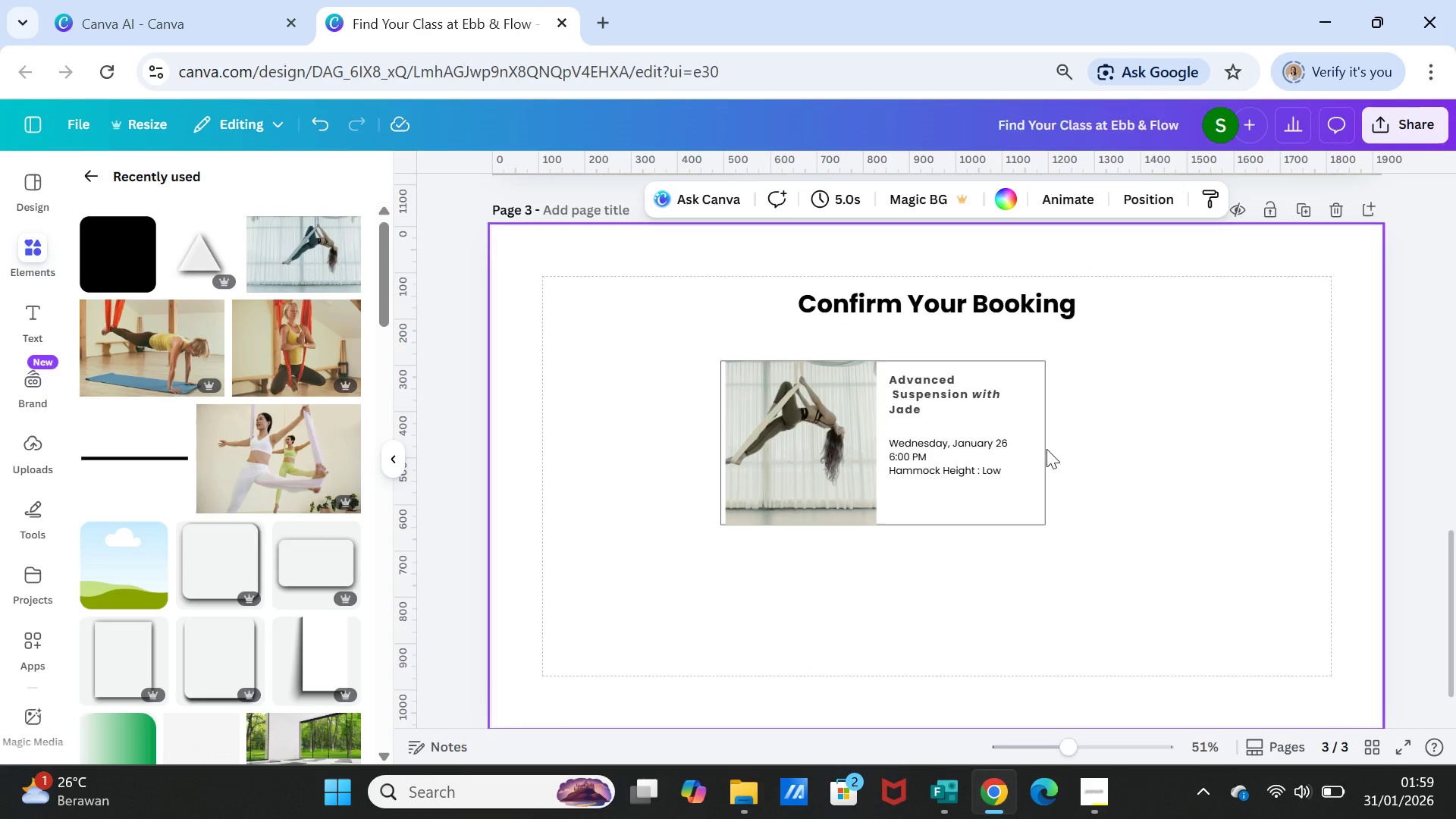 
left_click([1046, 449])
 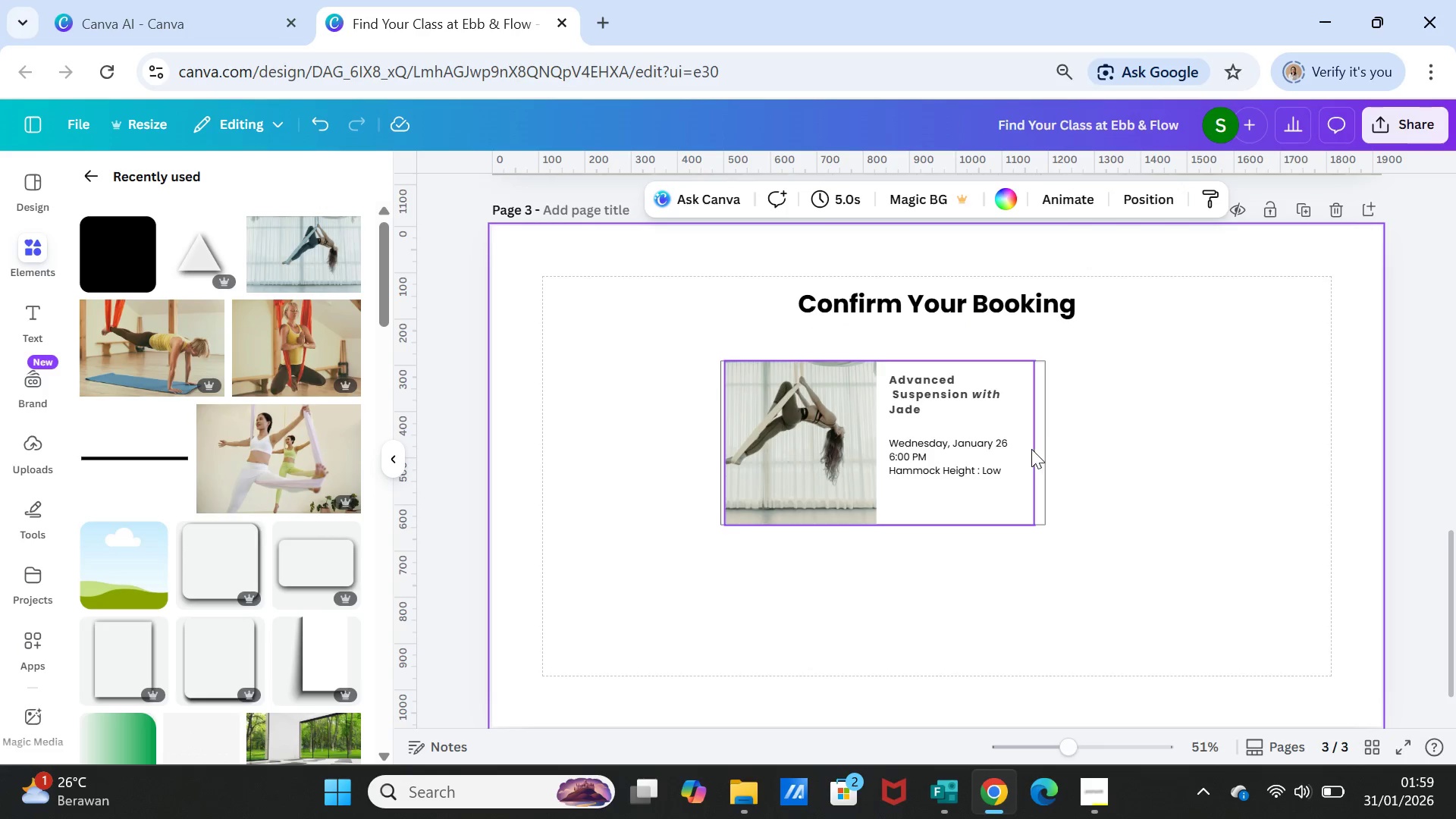 
left_click([1031, 449])
 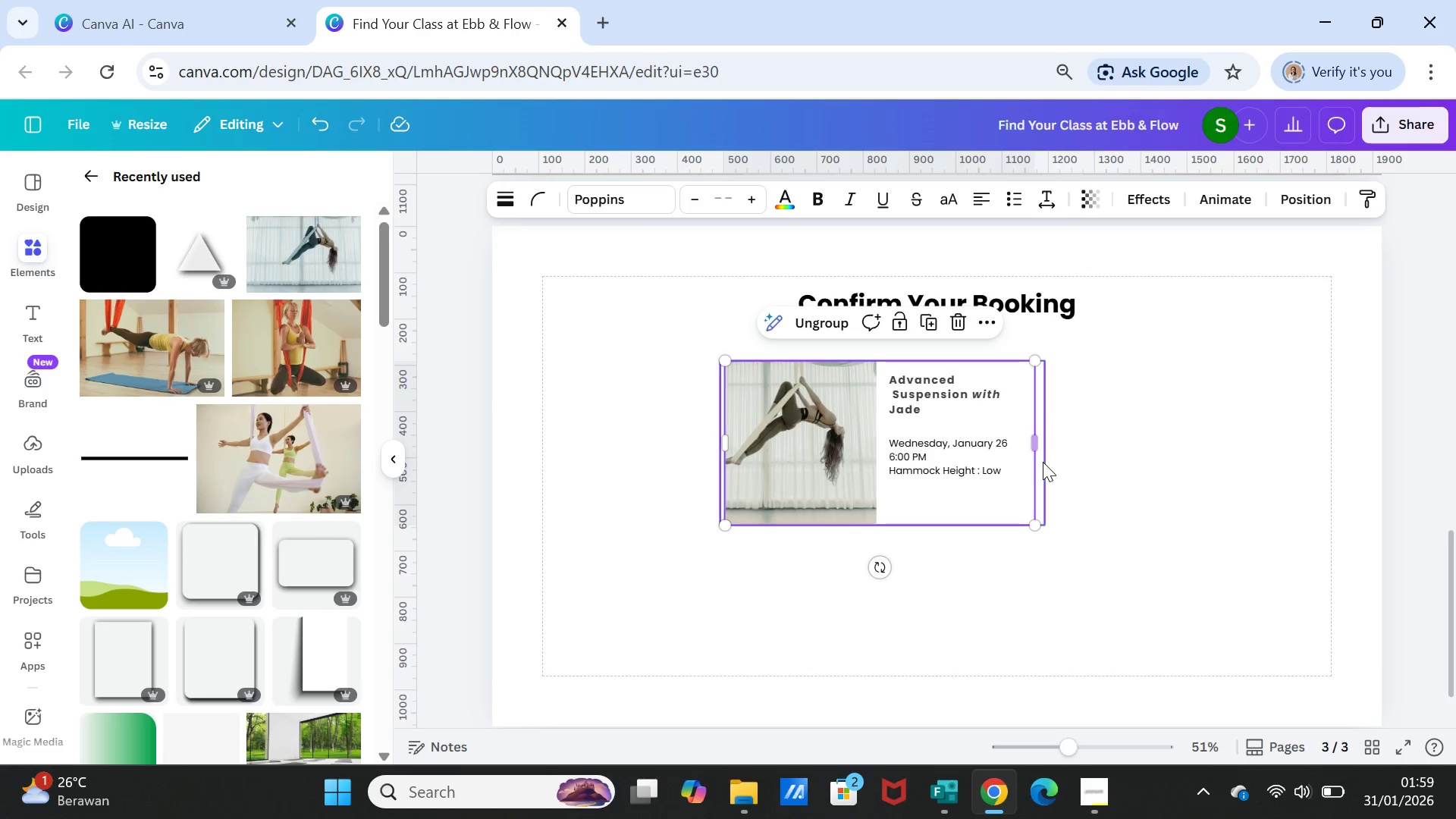 
left_click([1043, 462])
 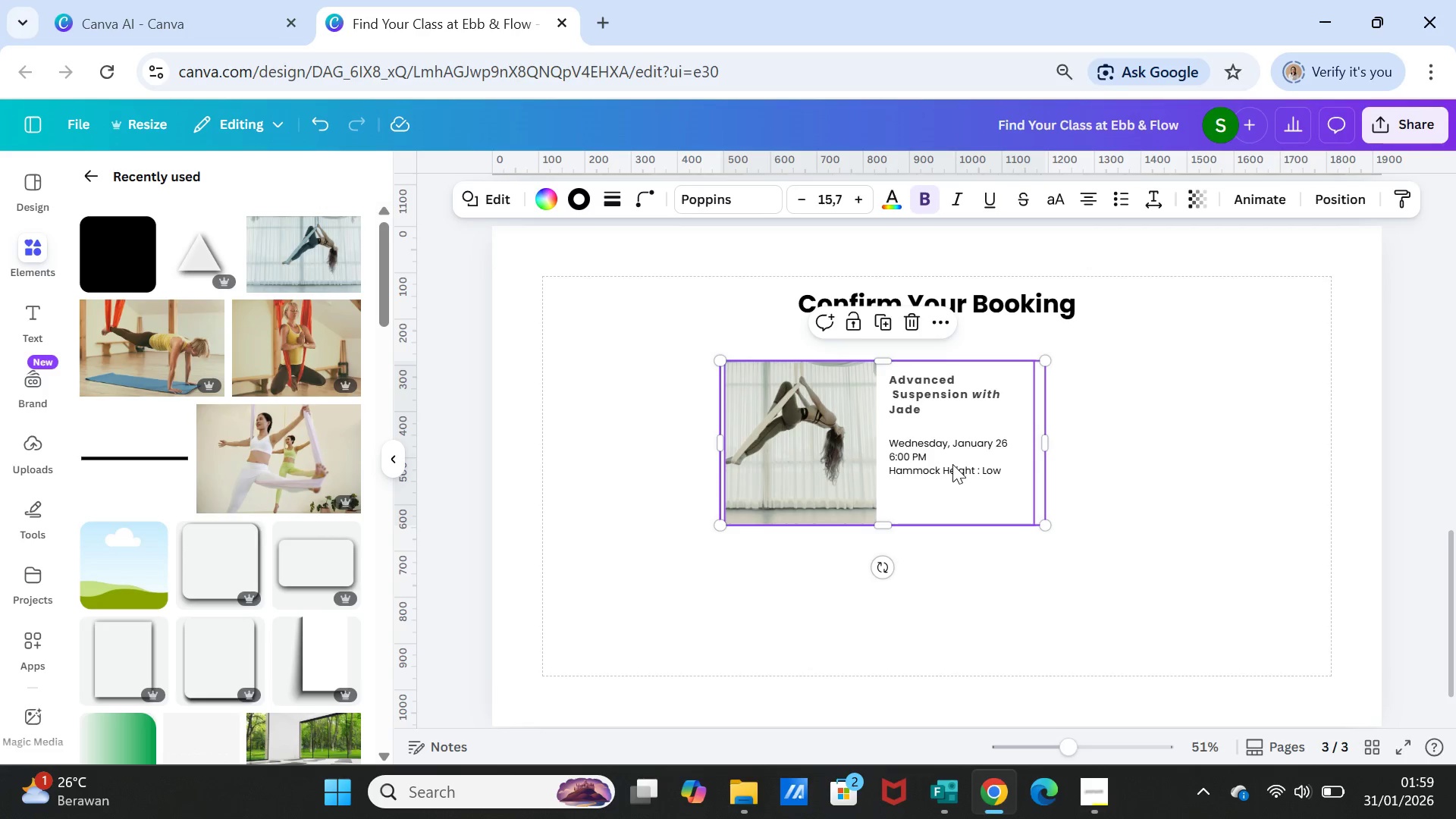 
left_click_drag(start_coordinate=[952, 464], to_coordinate=[962, 626])
 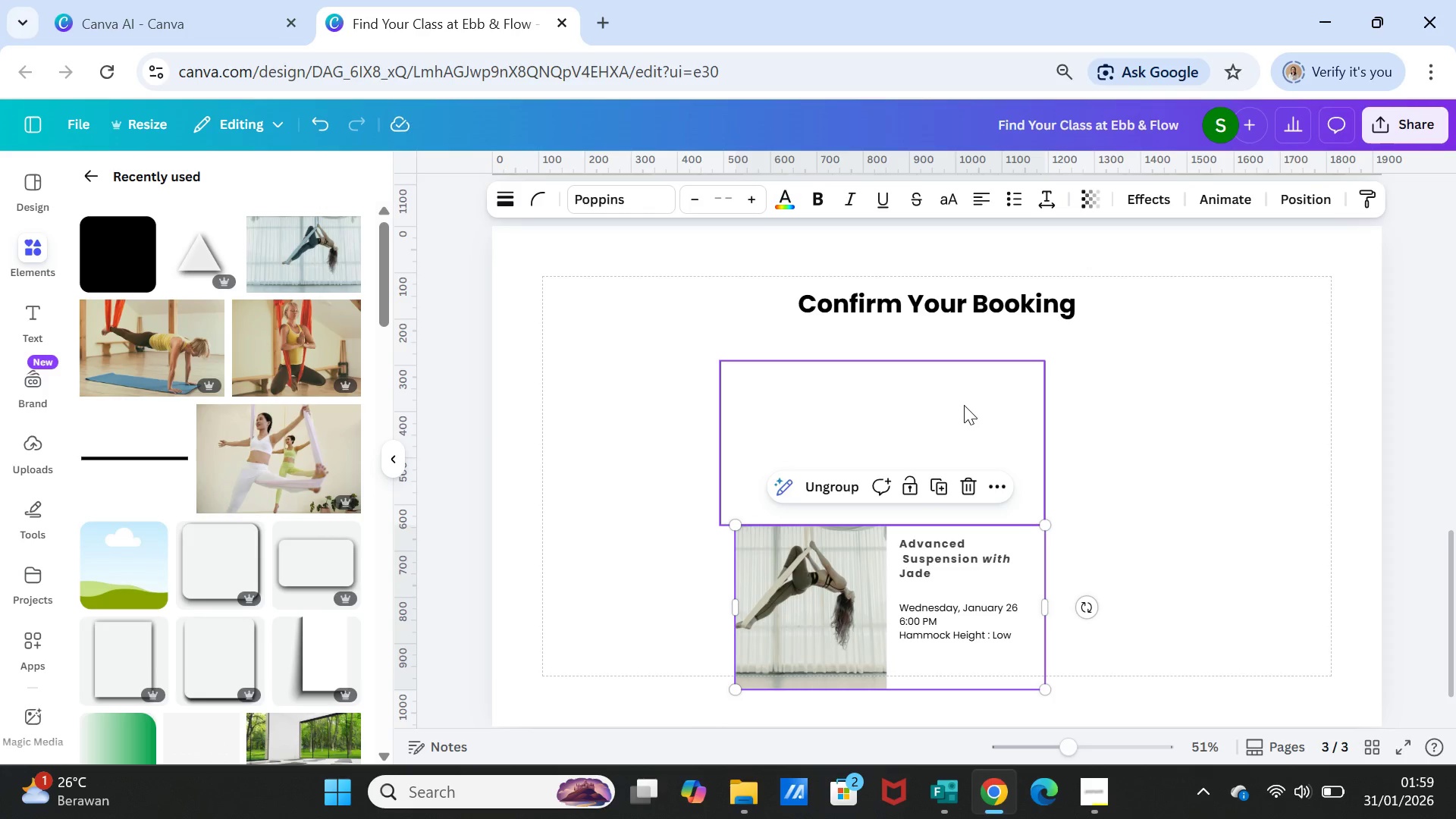 
left_click_drag(start_coordinate=[964, 405], to_coordinate=[760, 393])
 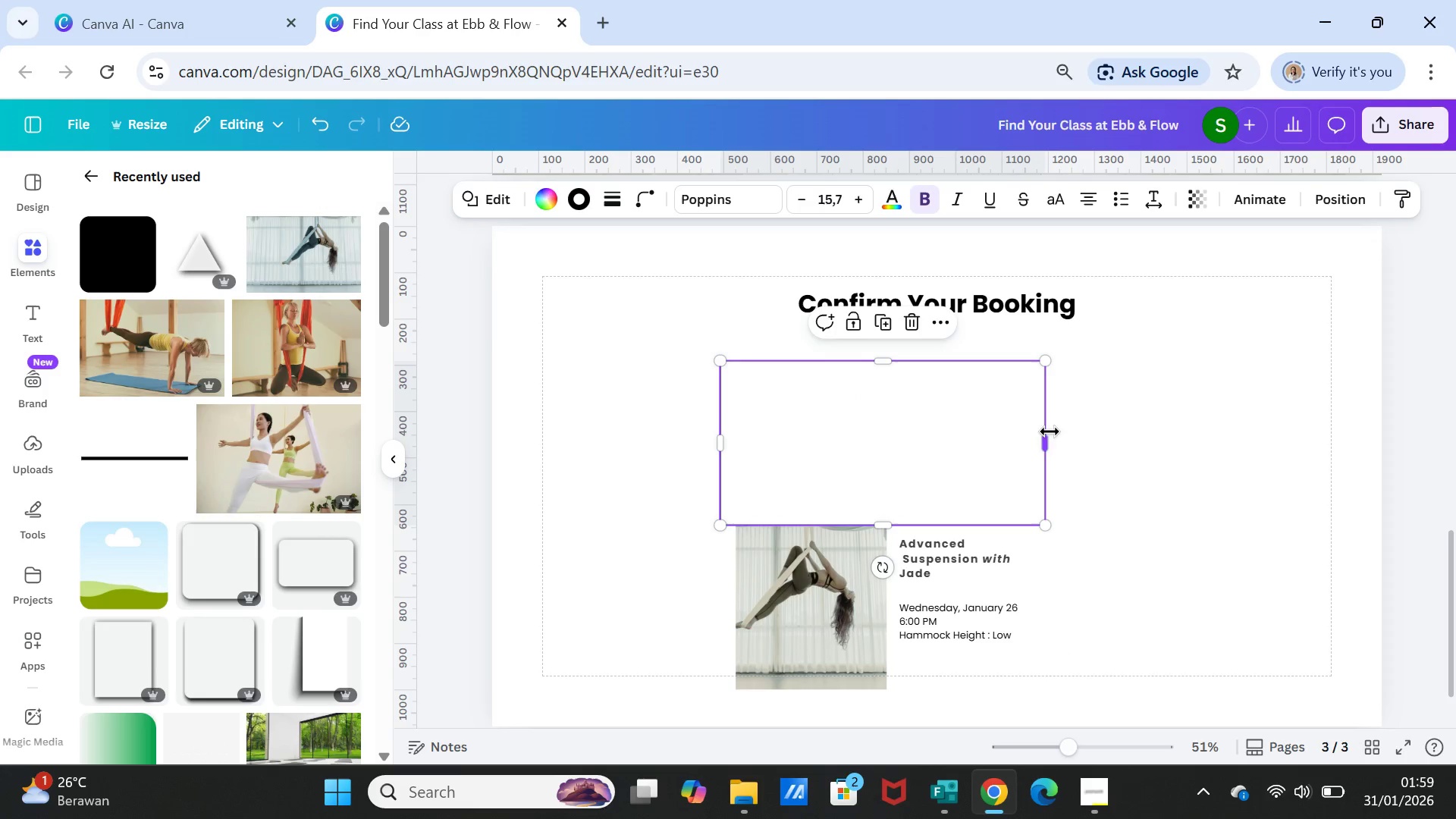 
right_click([964, 405])
 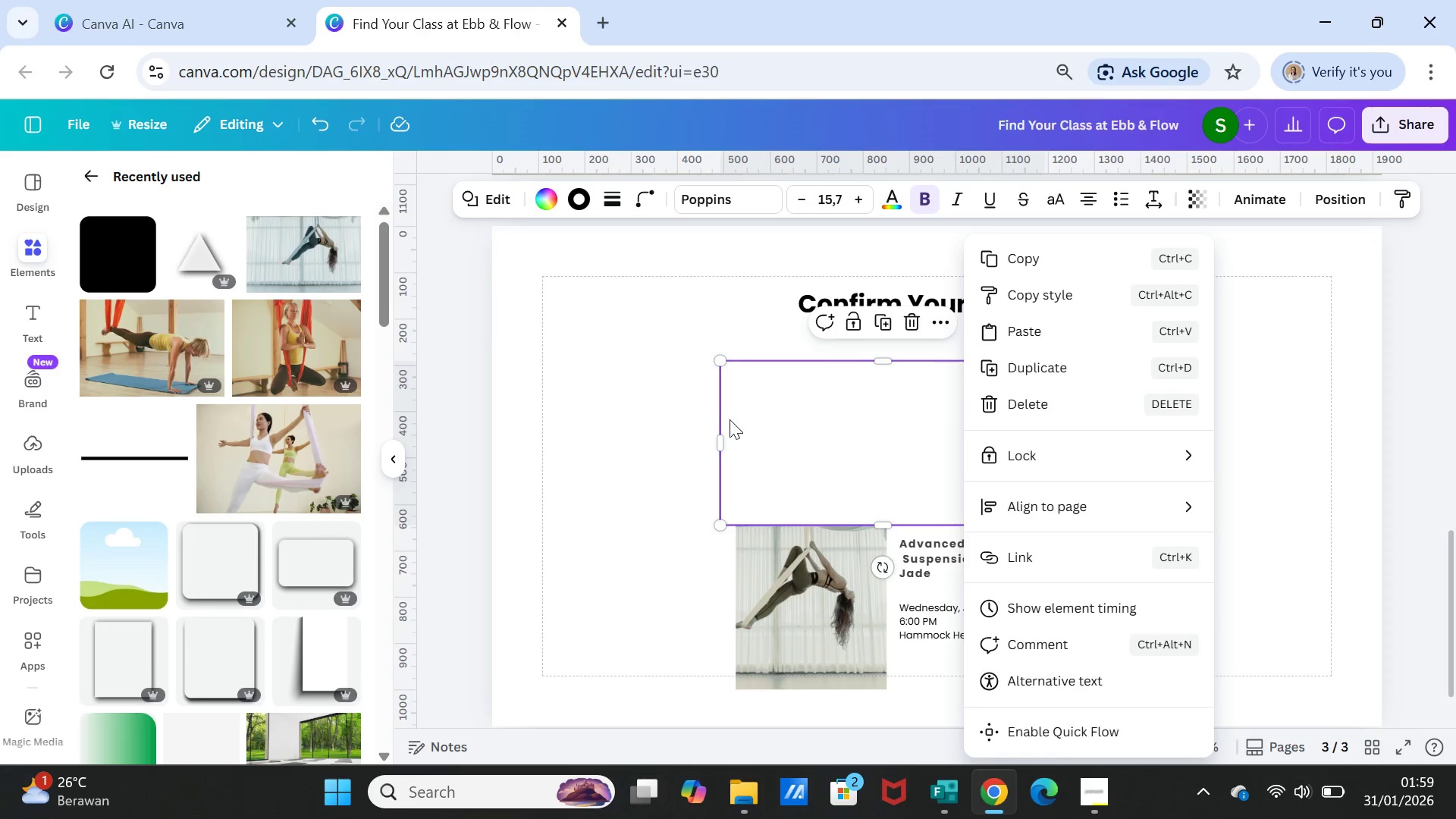 
left_click([760, 393])
 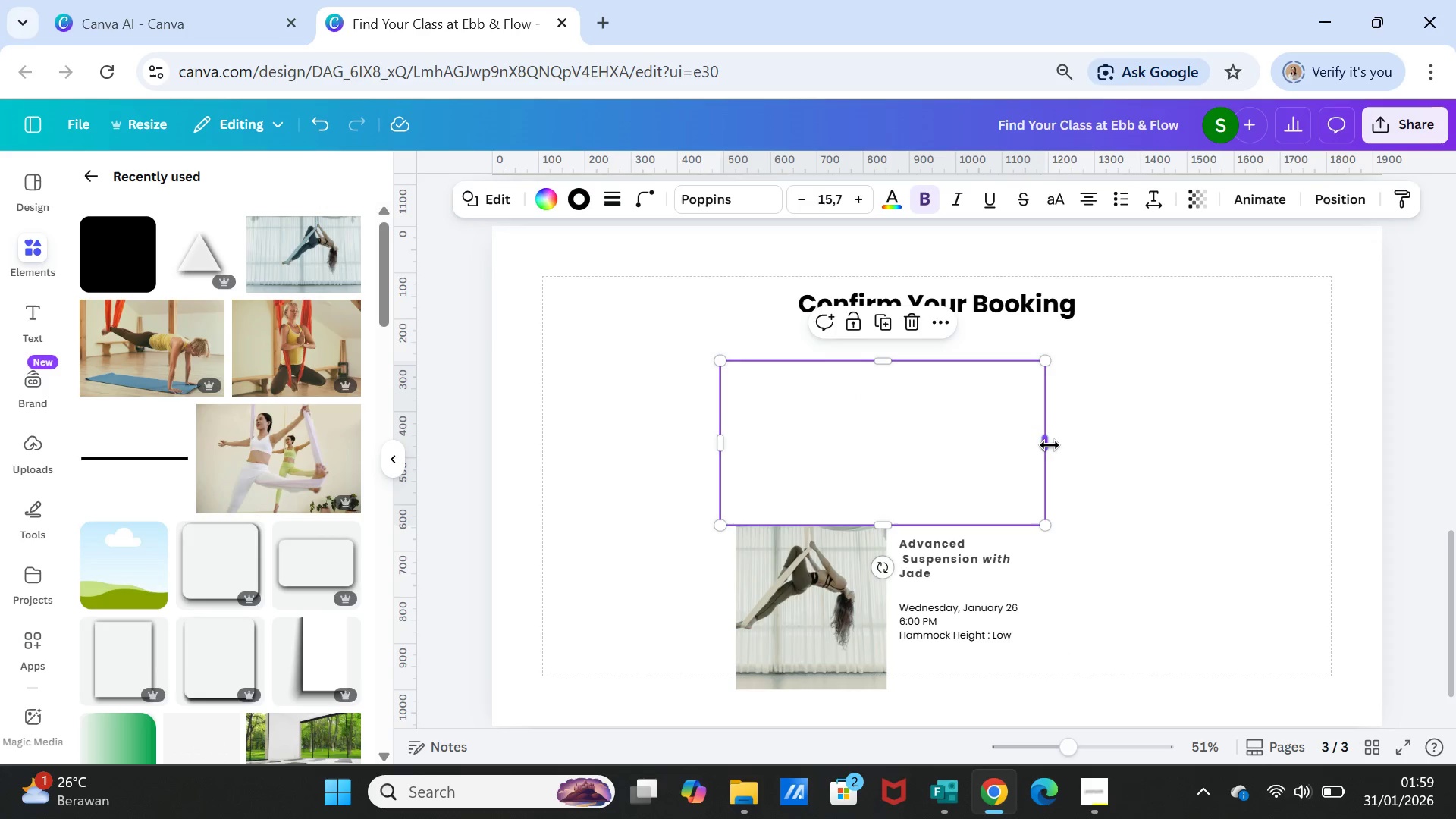 
left_click_drag(start_coordinate=[1049, 446], to_coordinate=[1030, 446])
 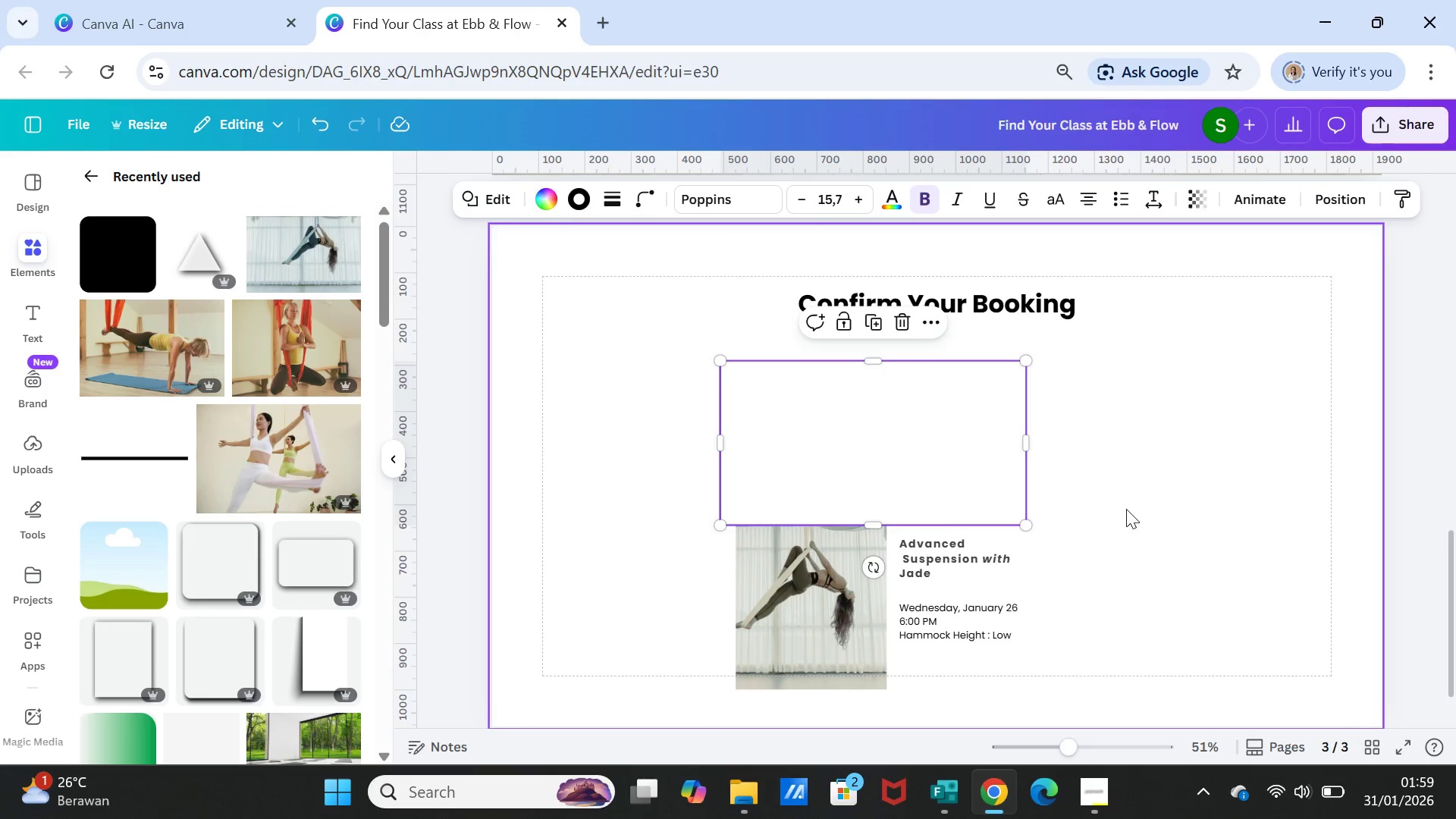 
left_click([1167, 485])
 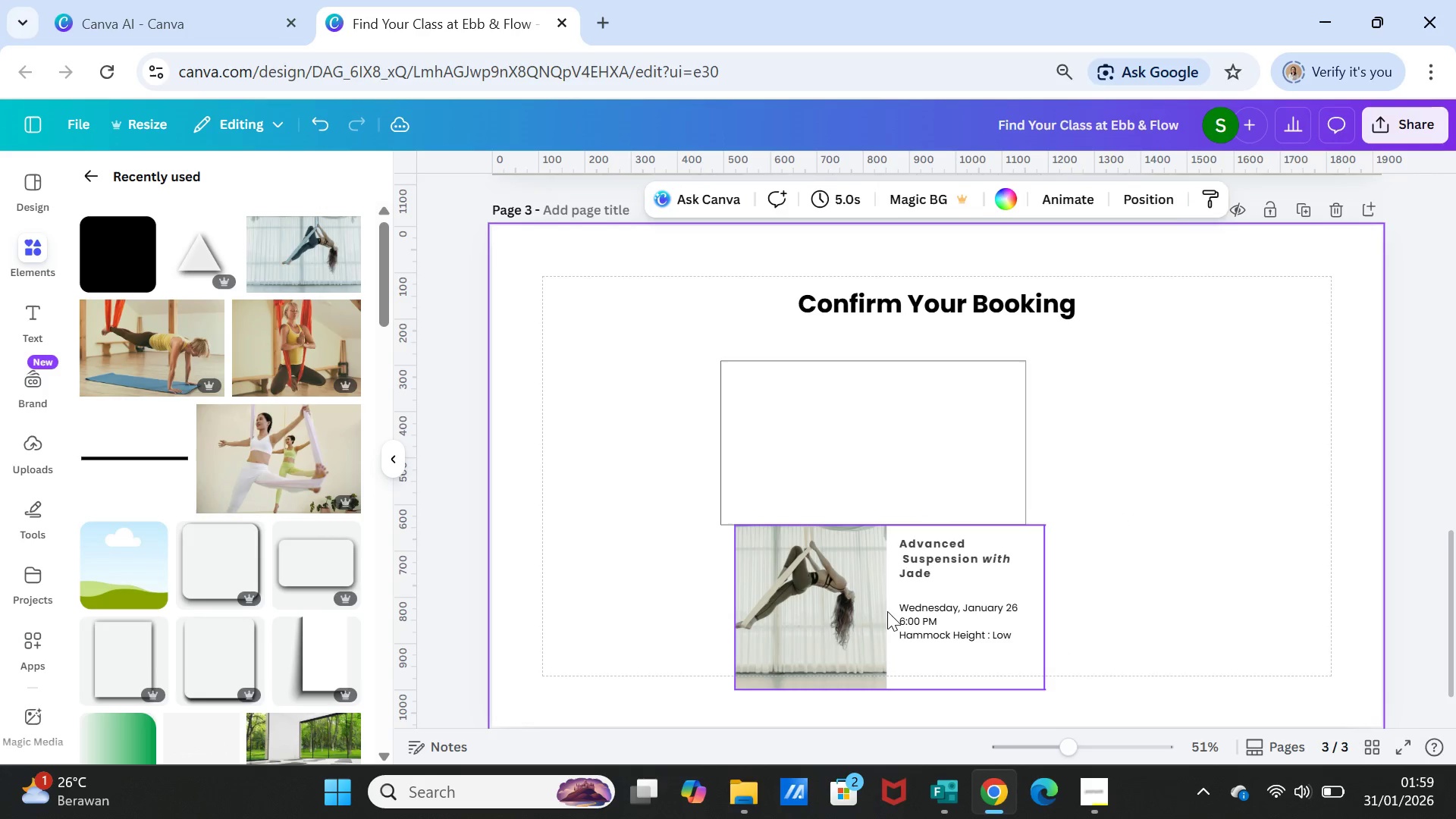 
left_click_drag(start_coordinate=[887, 611], to_coordinate=[876, 444])
 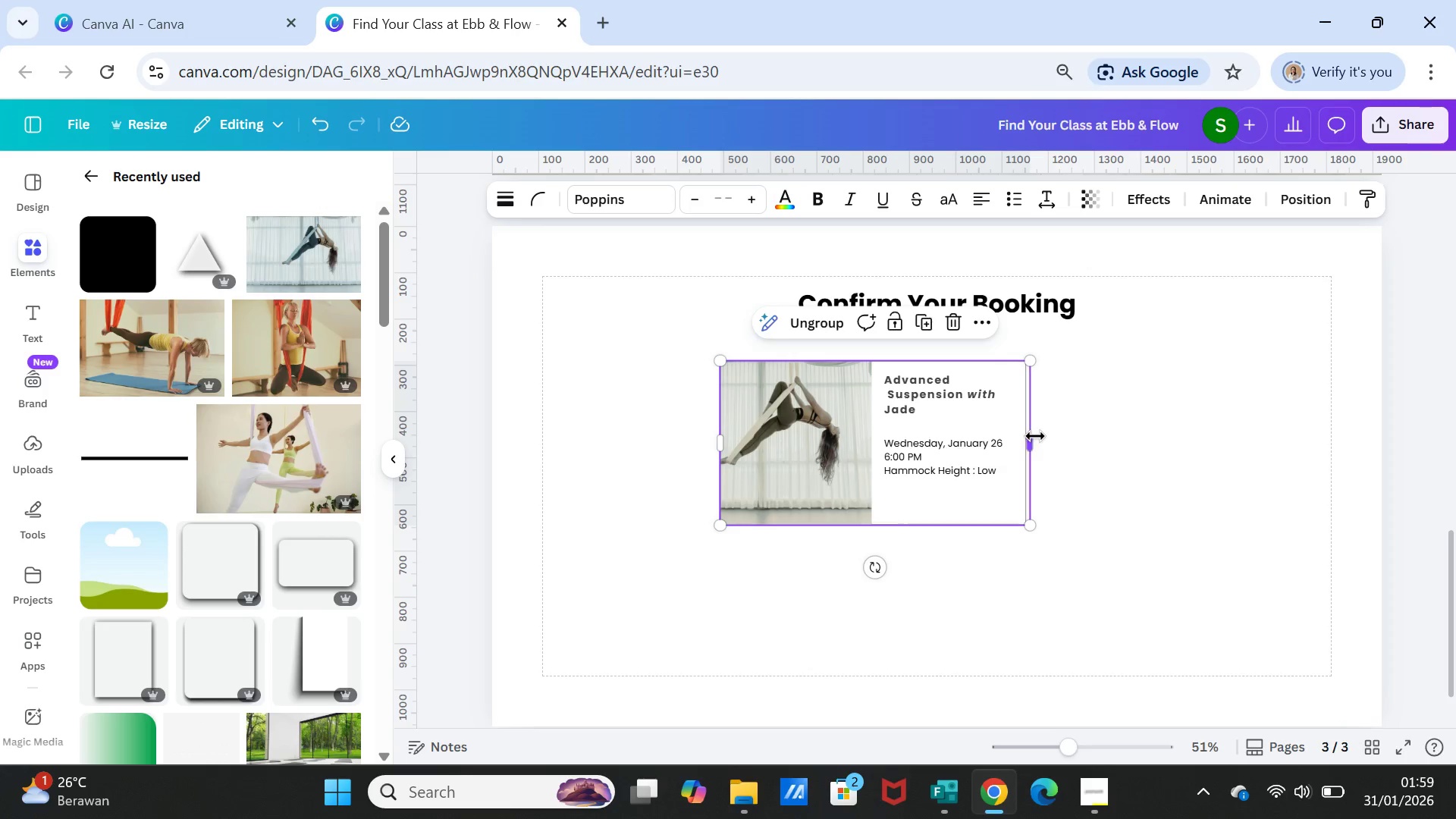 
left_click_drag(start_coordinate=[1034, 437], to_coordinate=[1029, 438])
 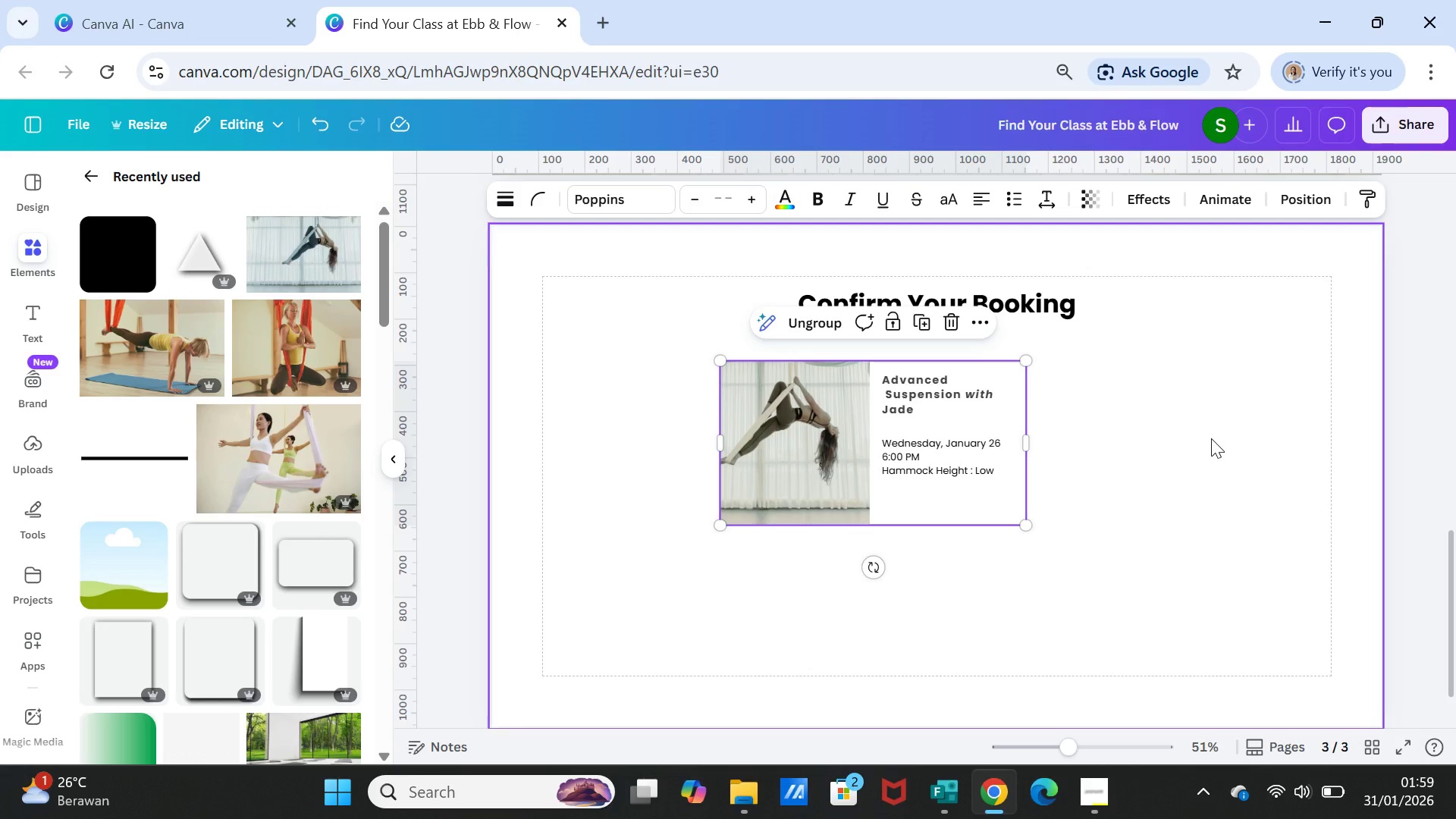 
left_click([1211, 438])
 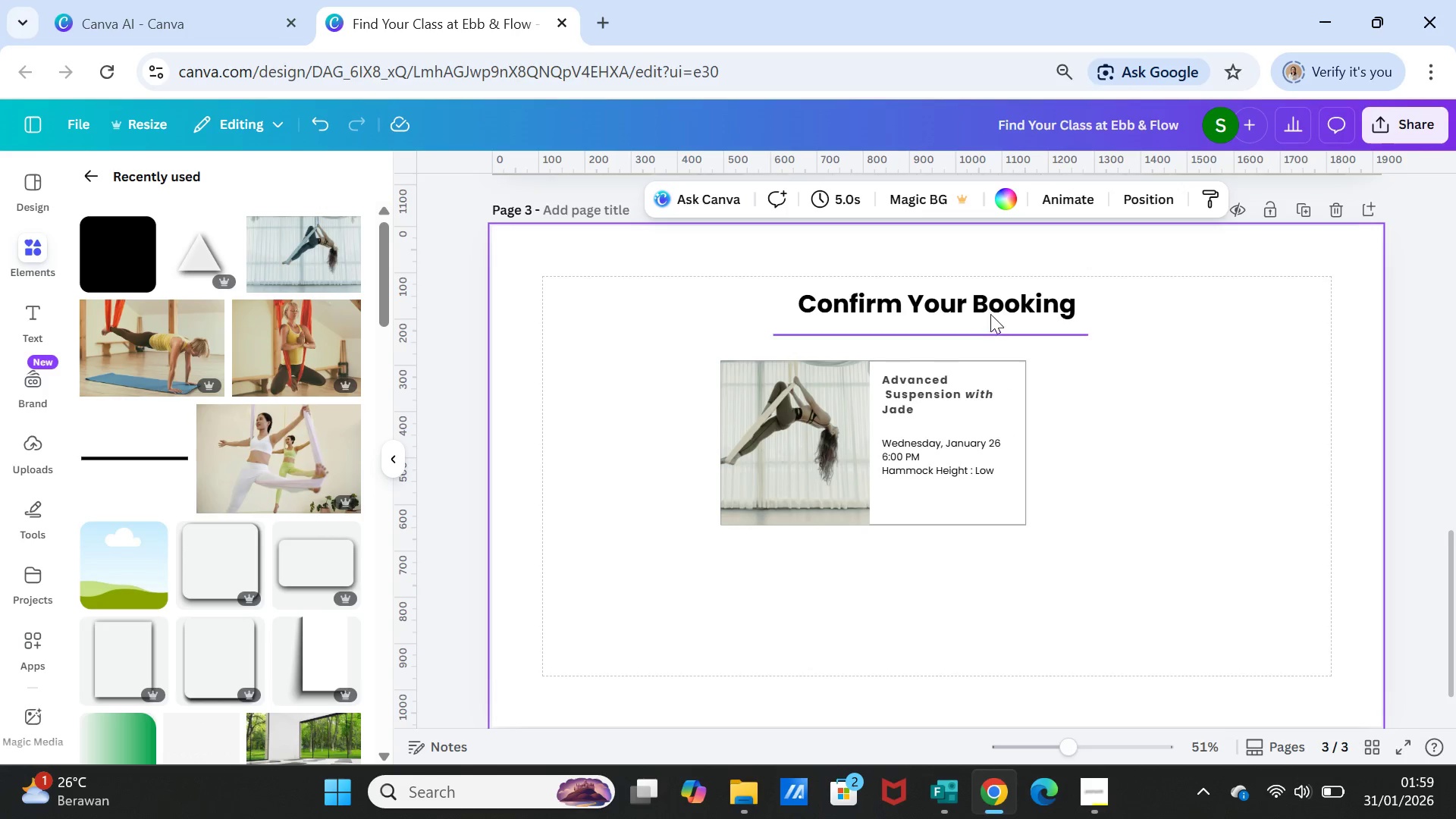 
left_click_drag(start_coordinate=[990, 314], to_coordinate=[914, 329])
 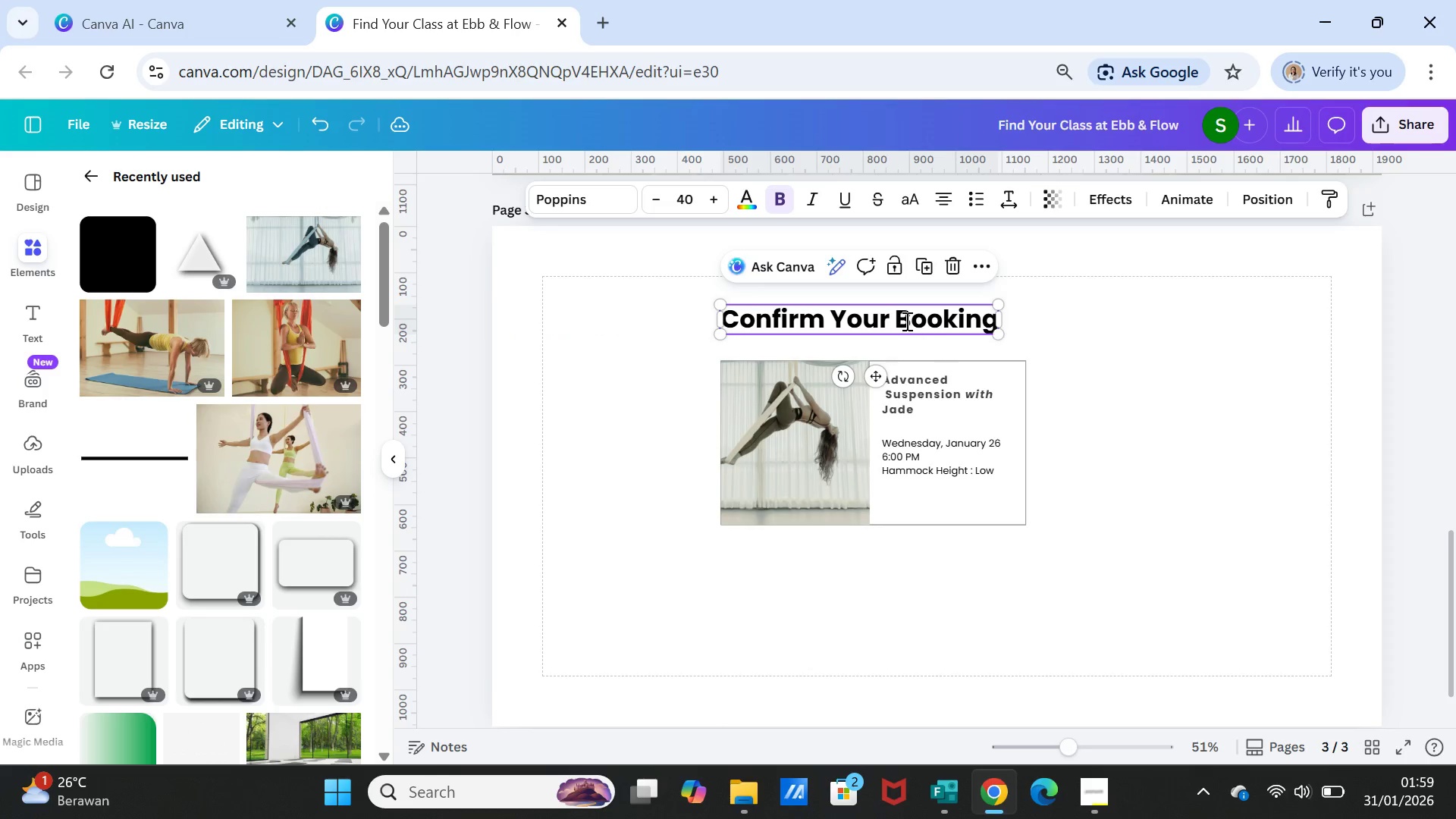 
double_click([905, 321])
 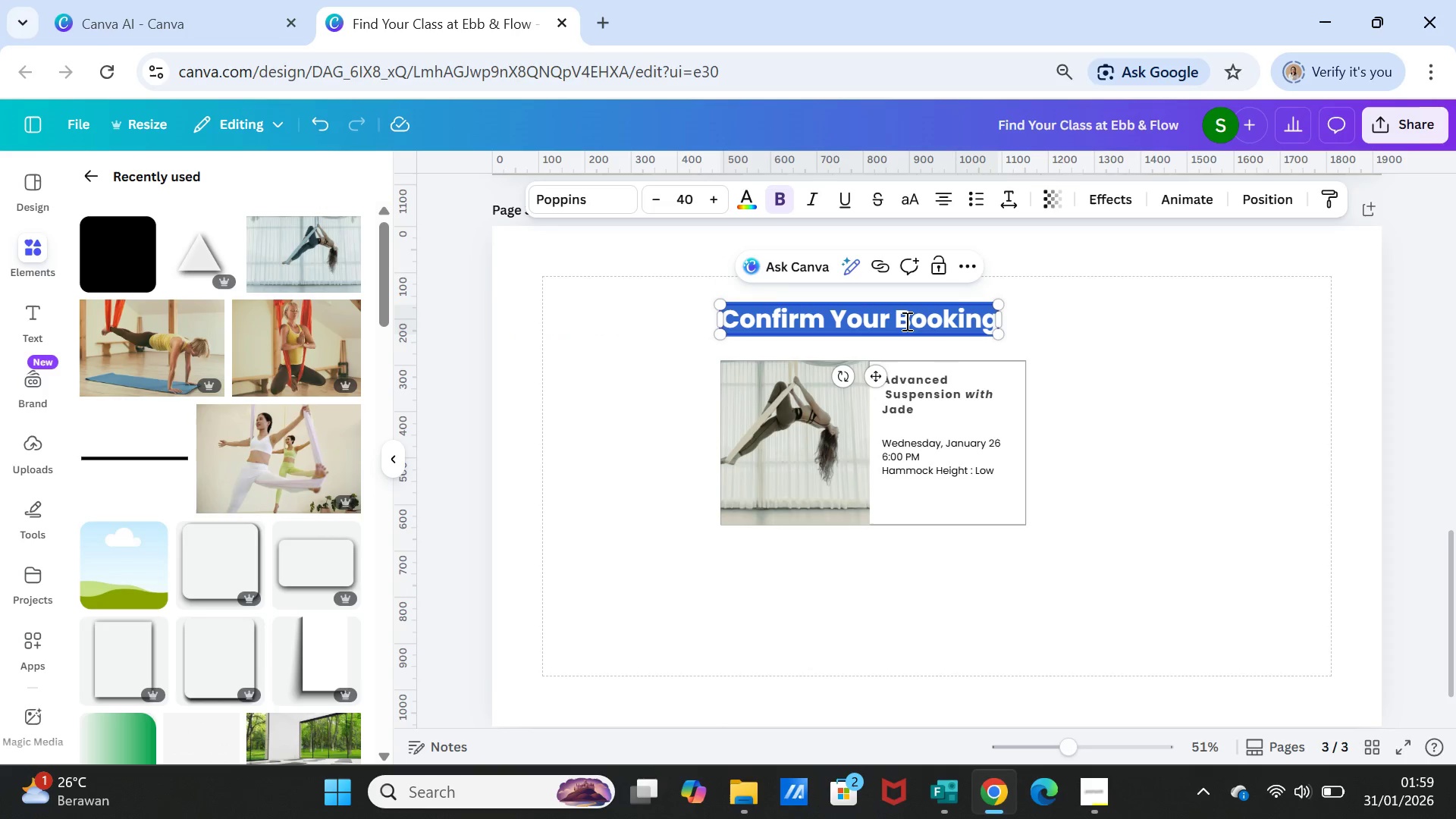 
triple_click([905, 321])
 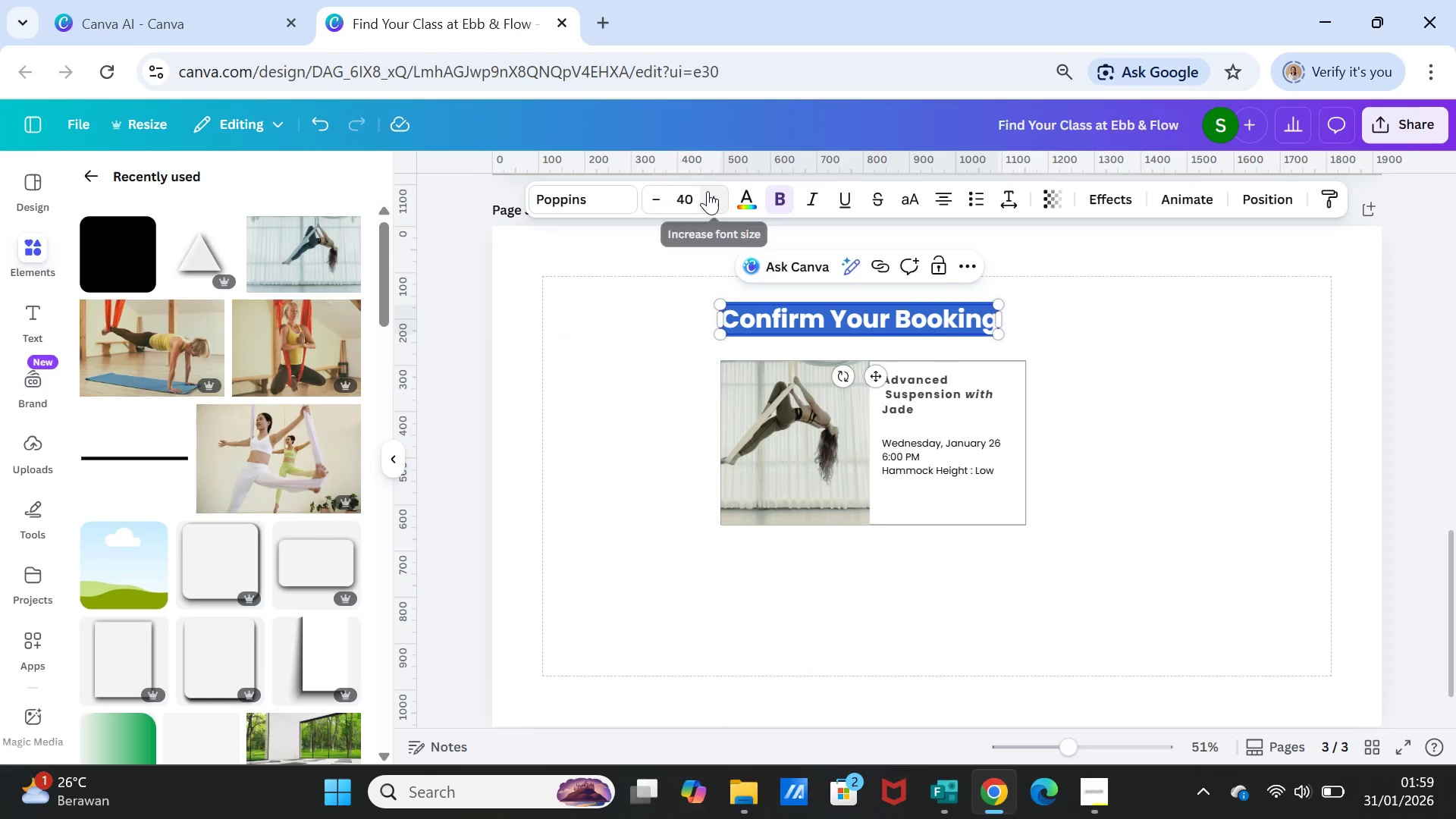 
double_click([708, 191])
 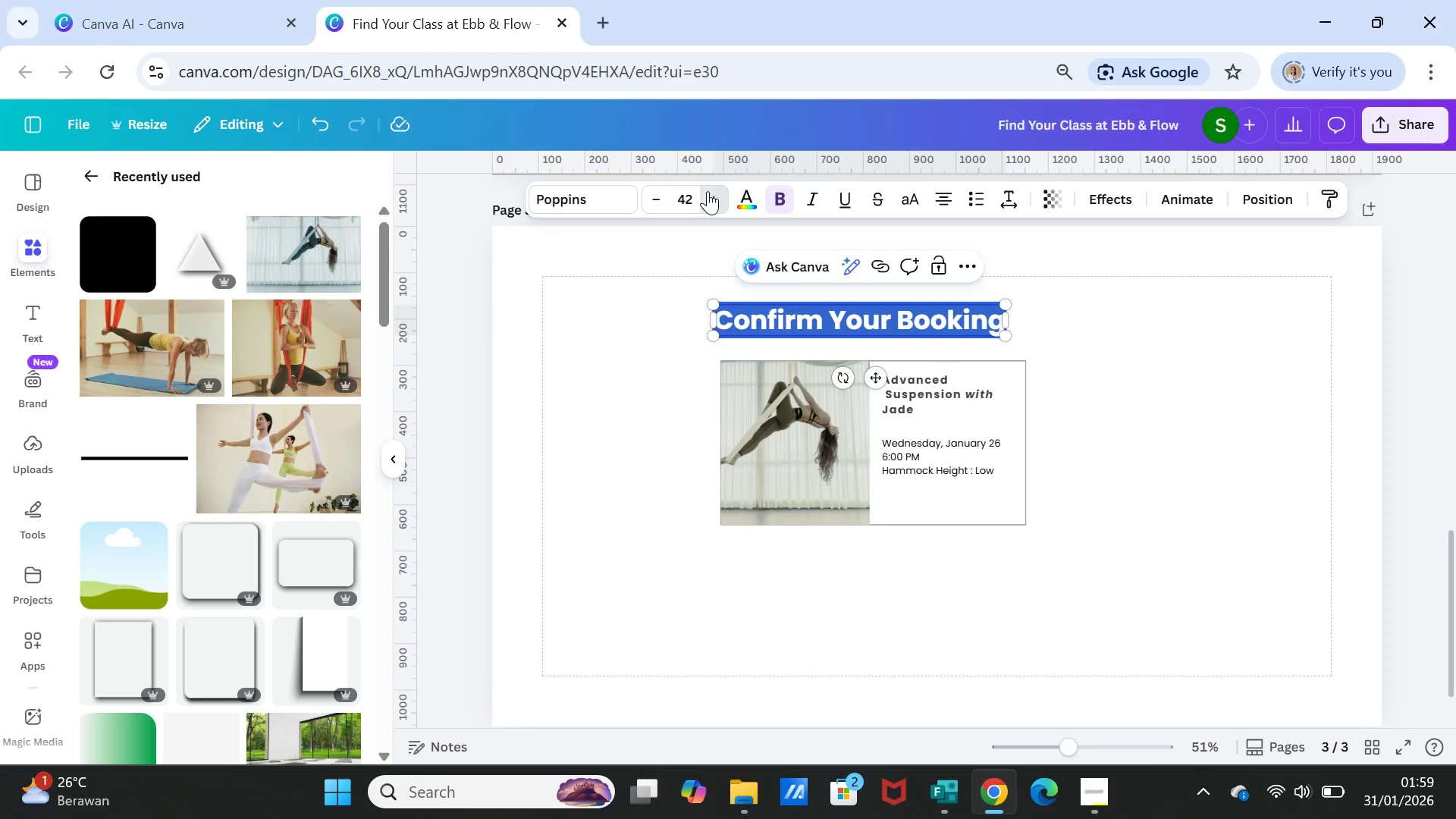 
triple_click([708, 191])
 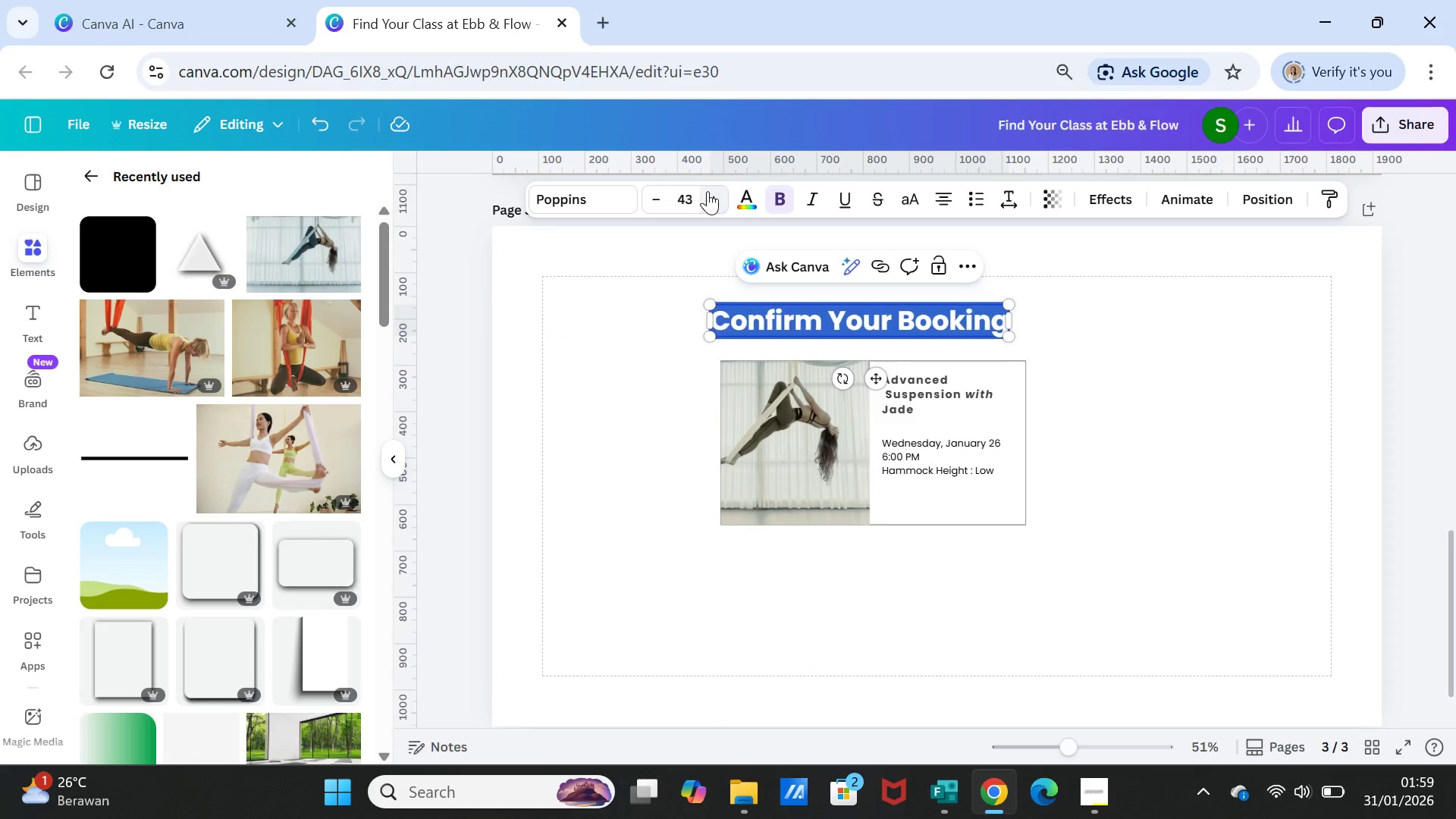 
triple_click([708, 191])
 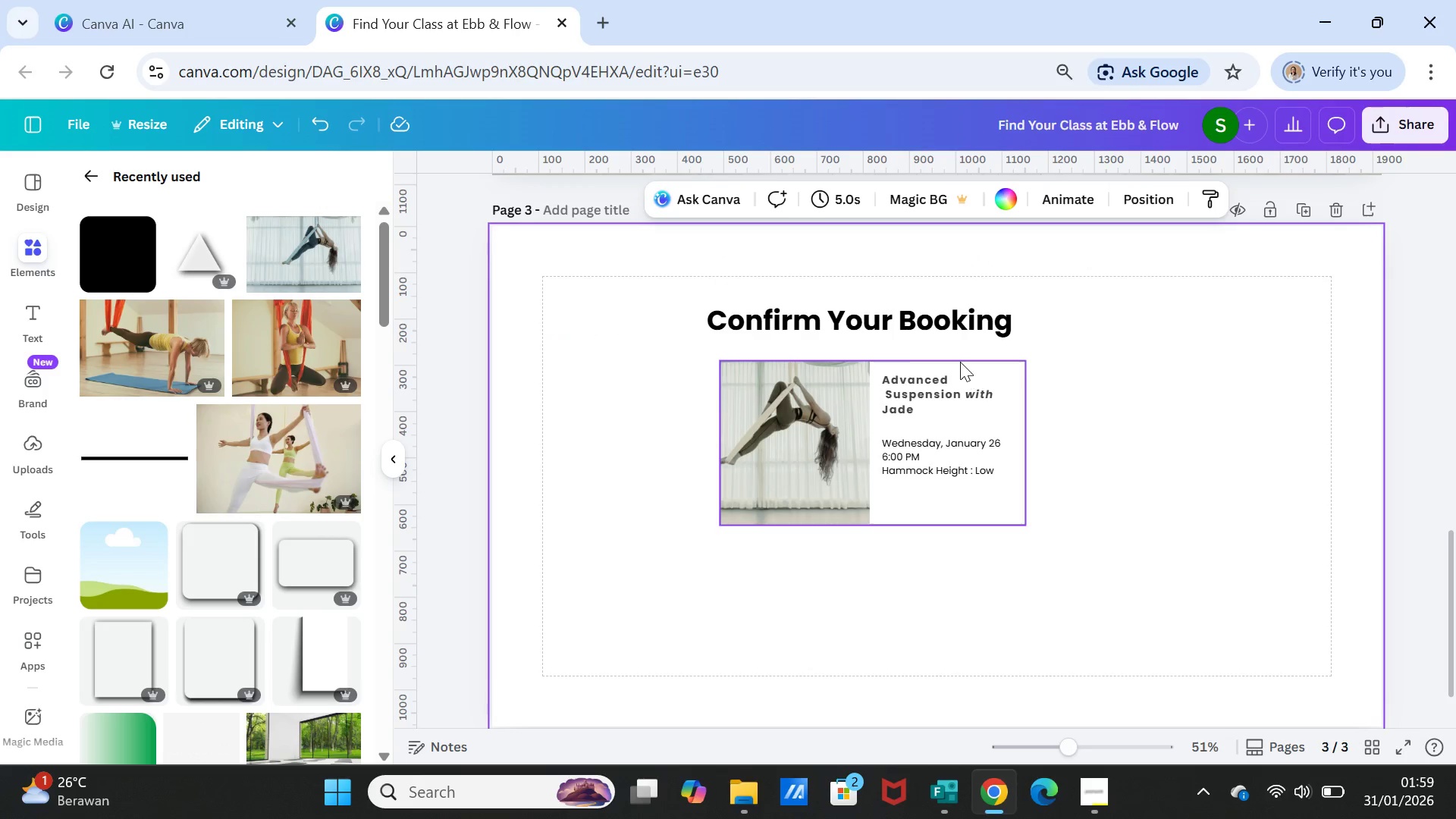 
left_click_drag(start_coordinate=[946, 315], to_coordinate=[960, 316])
 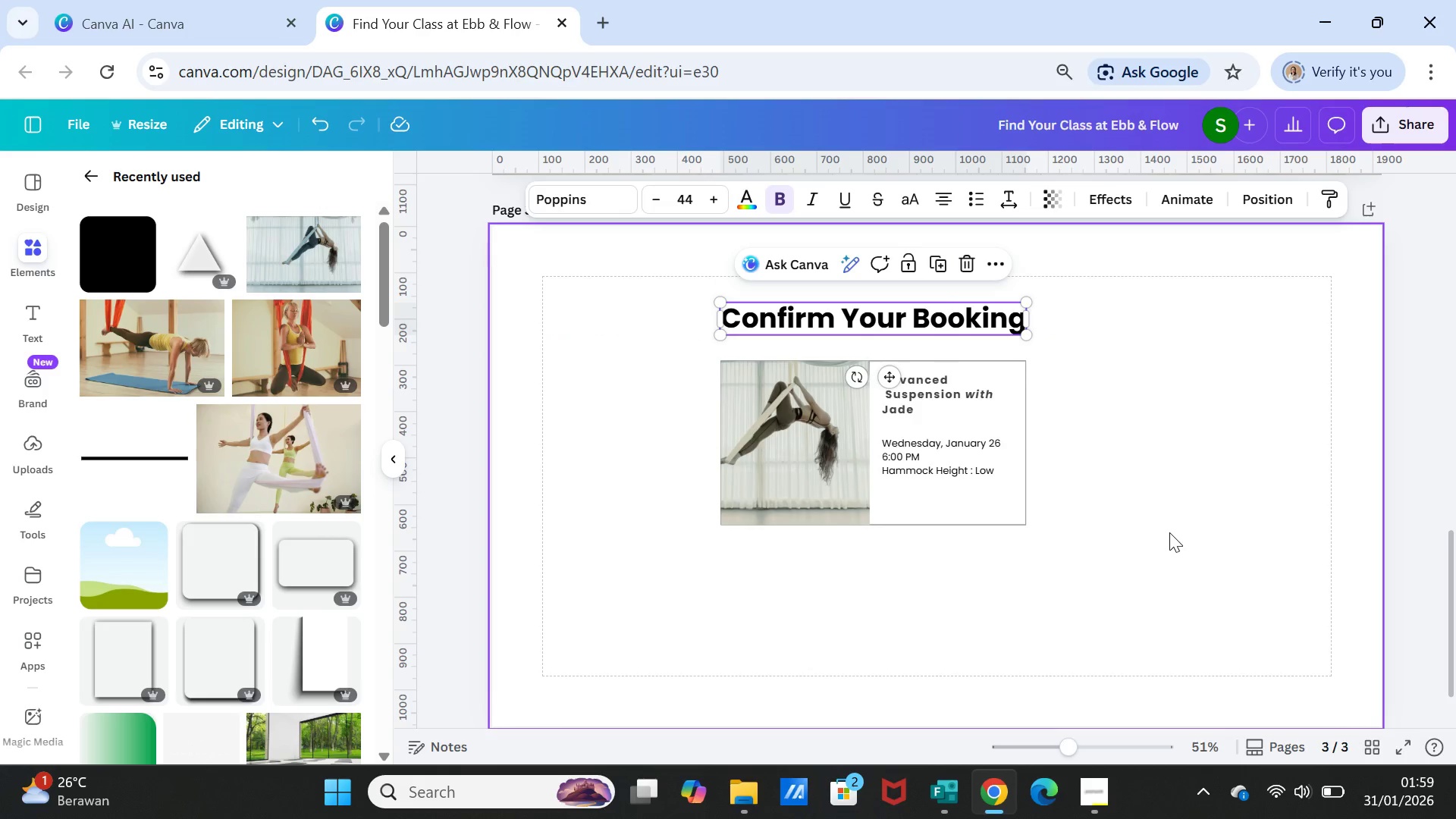 
left_click([1169, 532])
 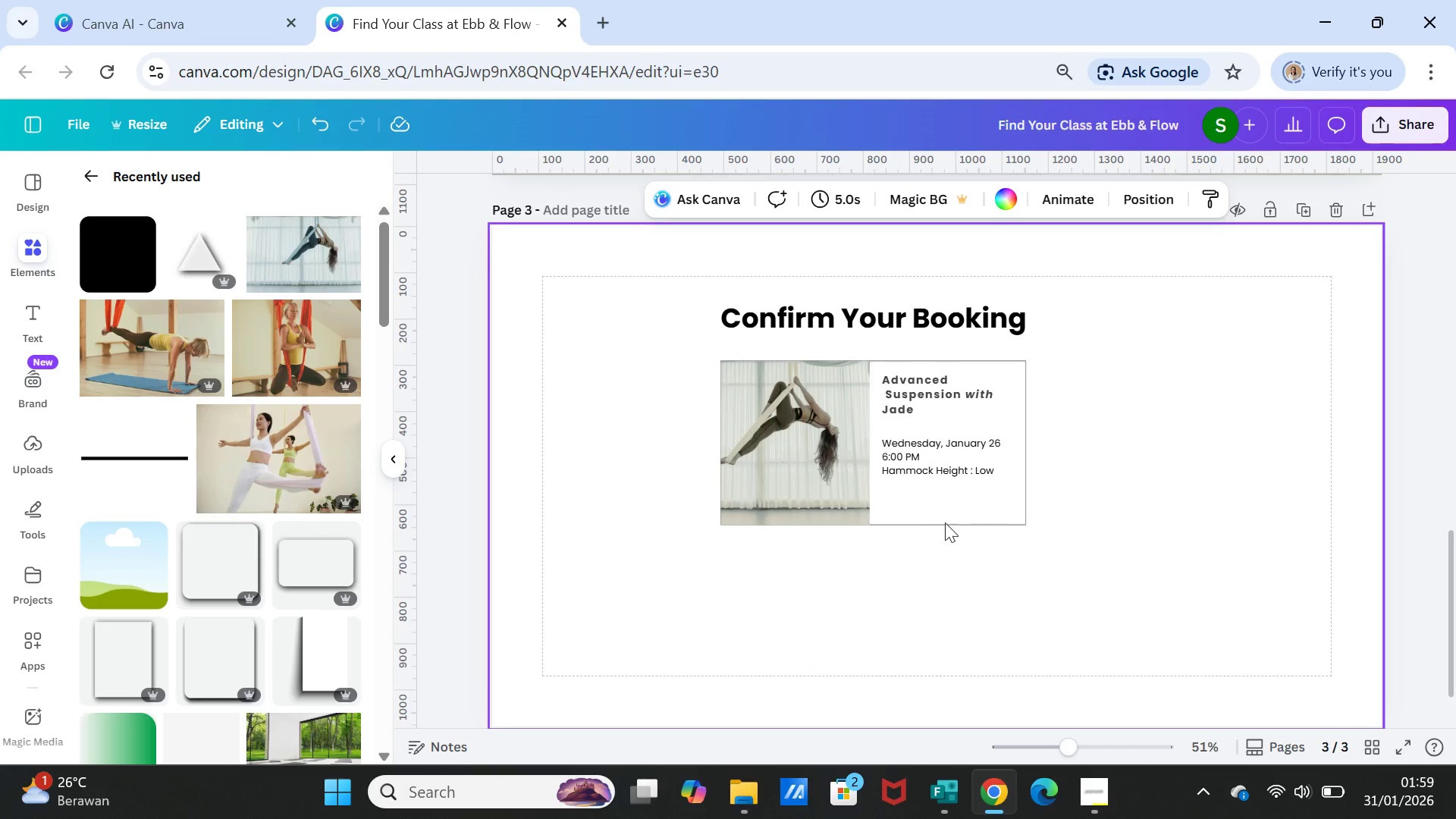 
left_click([929, 513])
 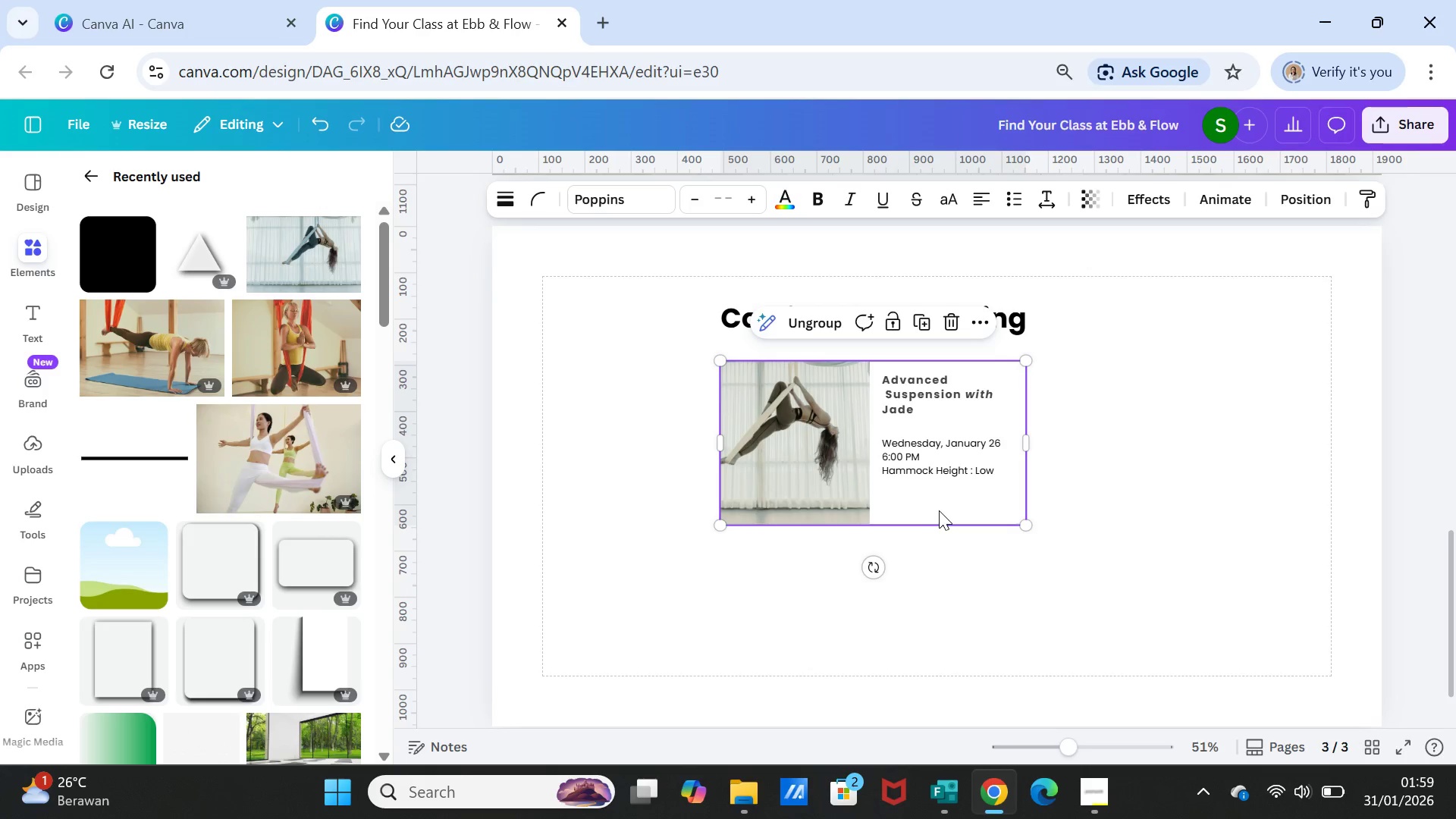 
left_click_drag(start_coordinate=[935, 510], to_coordinate=[937, 507])
 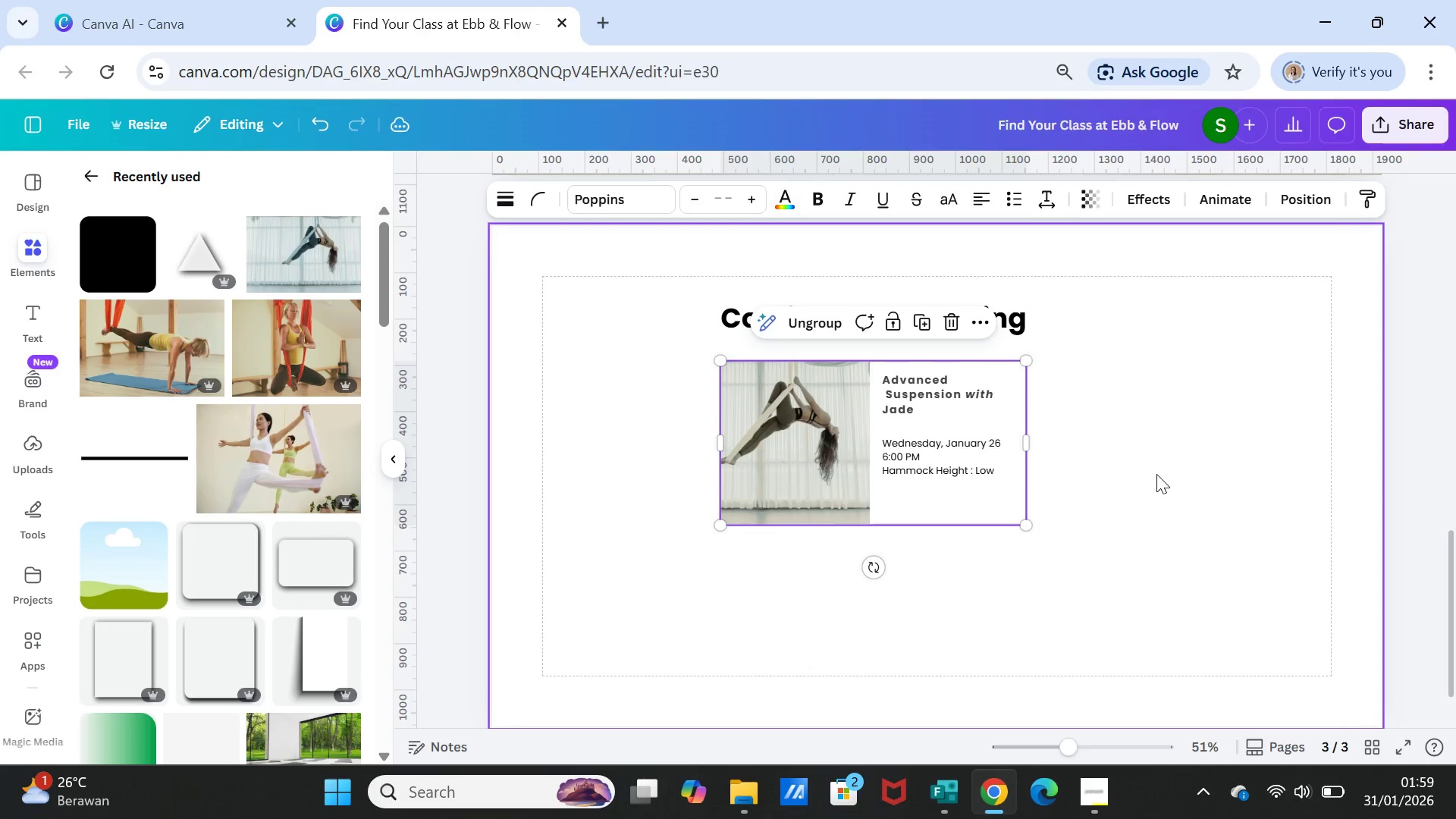 
left_click([1156, 474])
 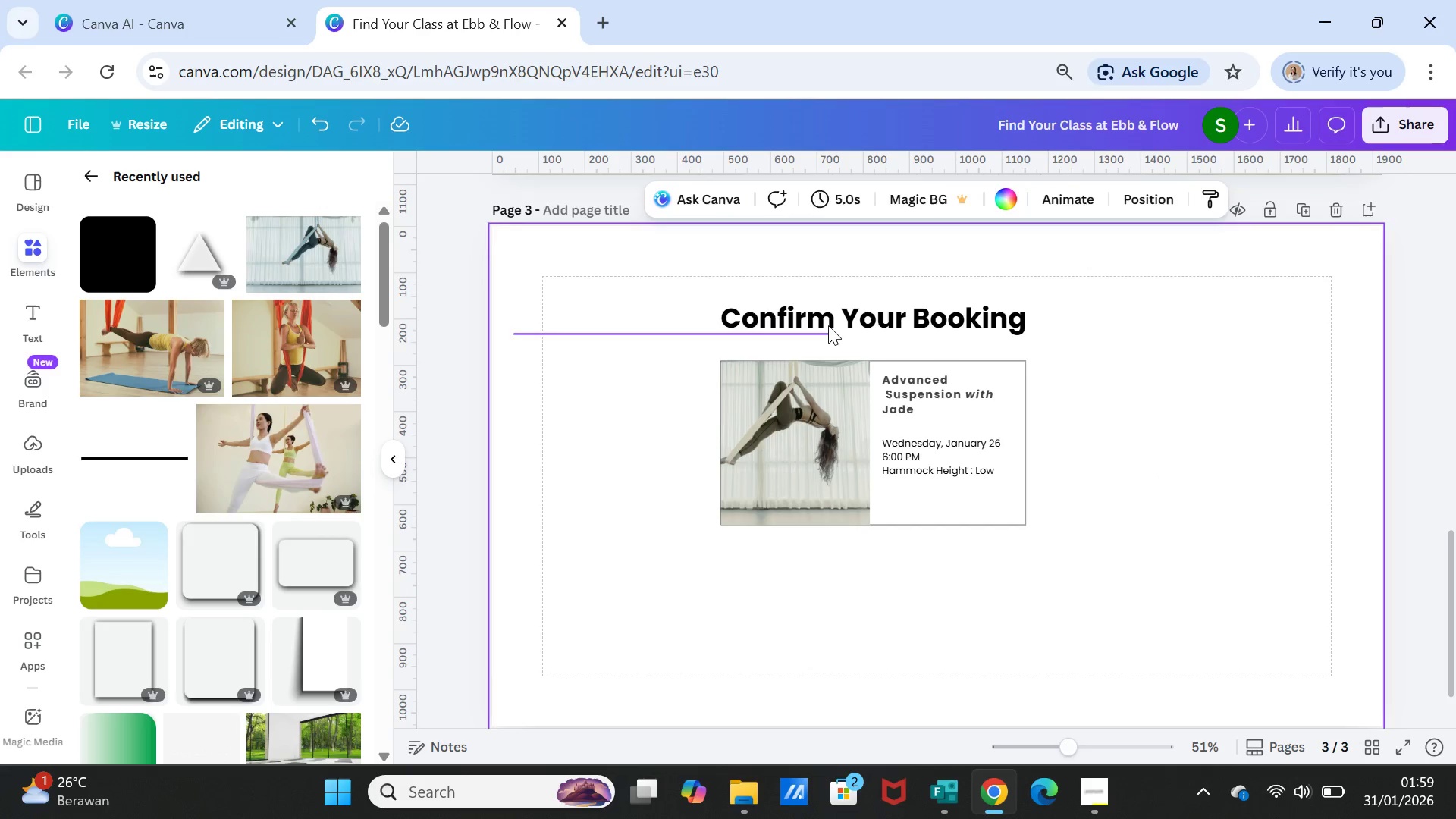 
left_click_drag(start_coordinate=[828, 325], to_coordinate=[871, 307])
 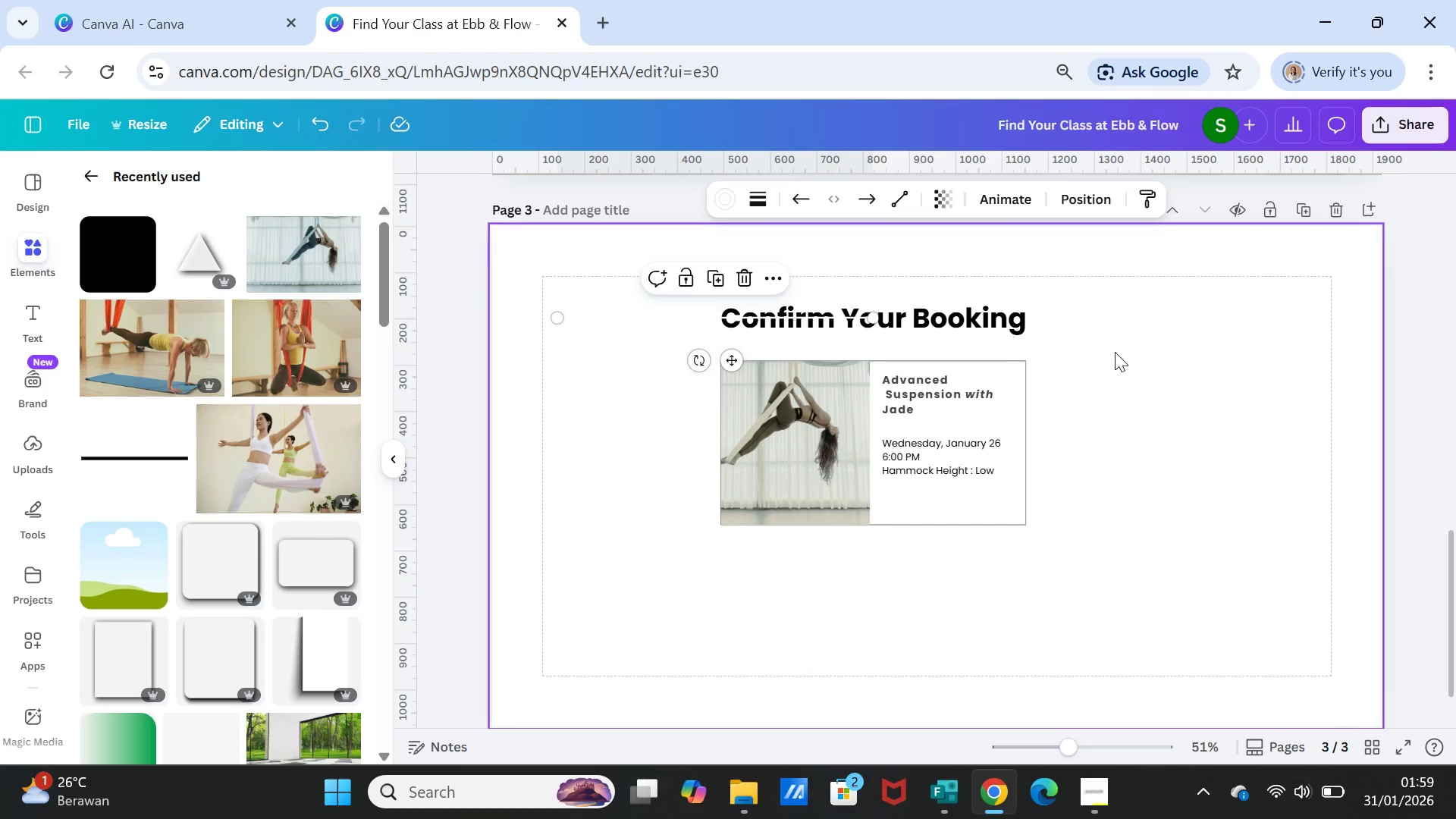 
left_click([1115, 352])
 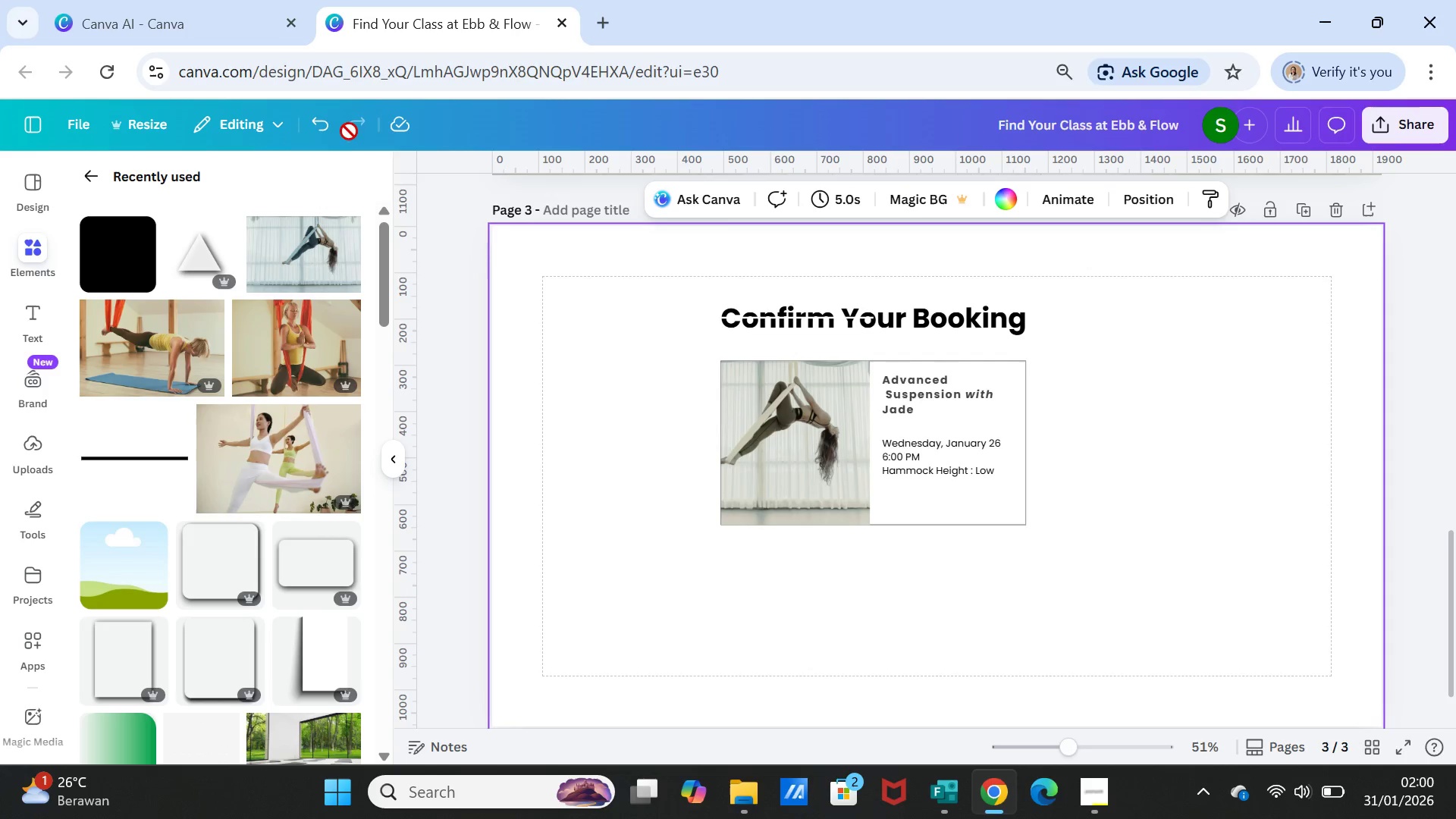 
left_click([320, 127])
 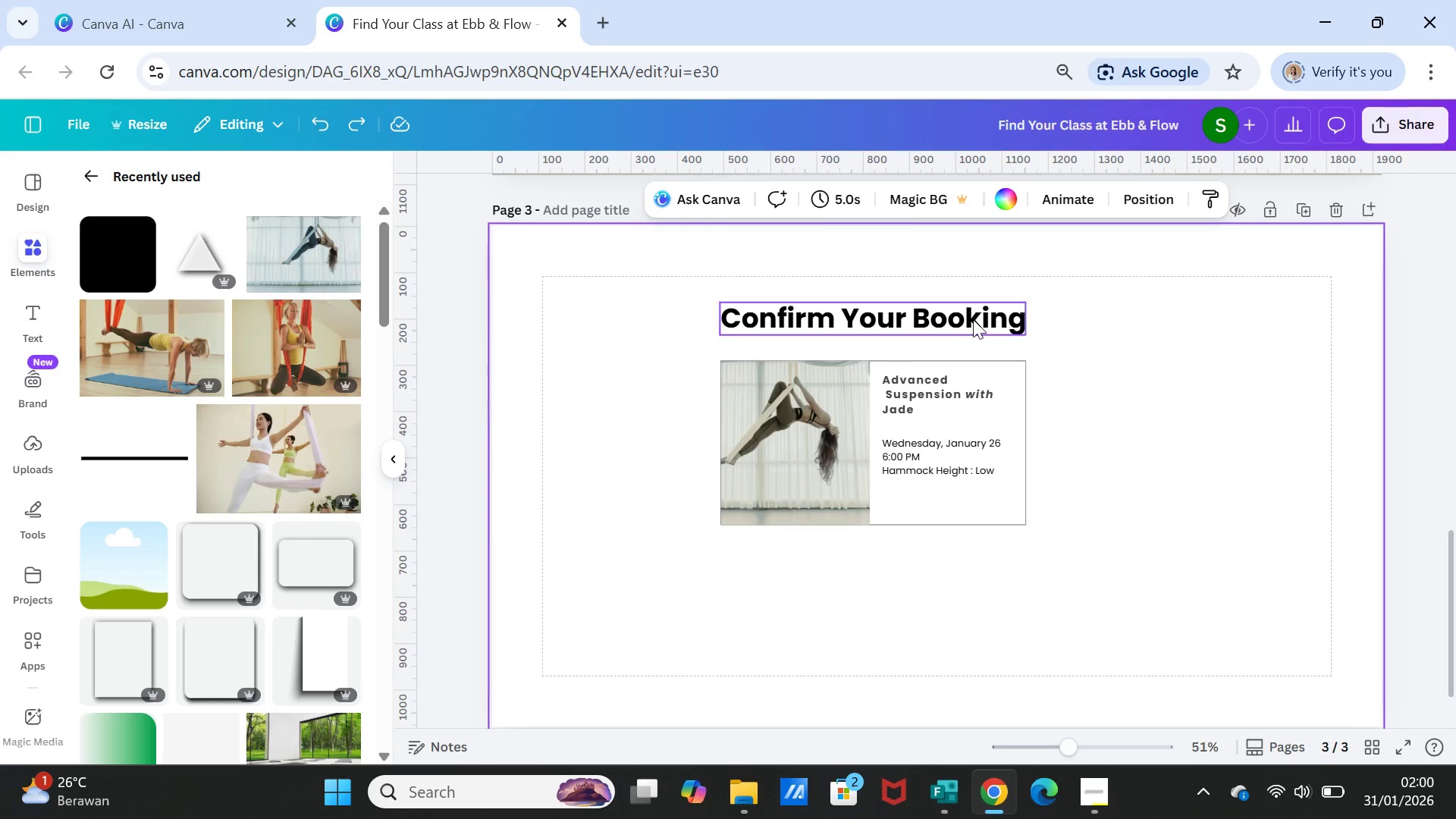 
left_click([973, 319])
 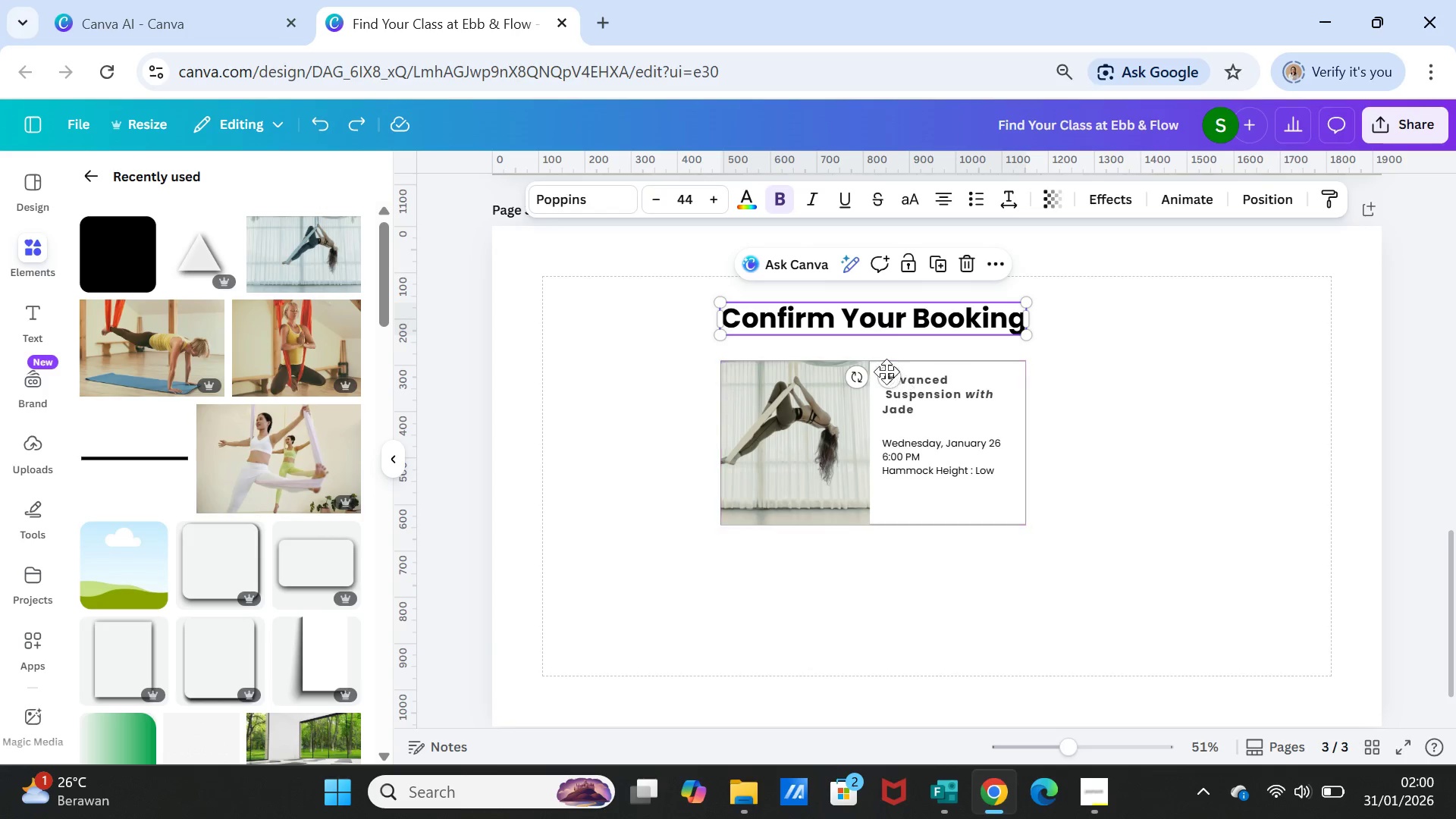 
left_click_drag(start_coordinate=[886, 372], to_coordinate=[927, 344])
 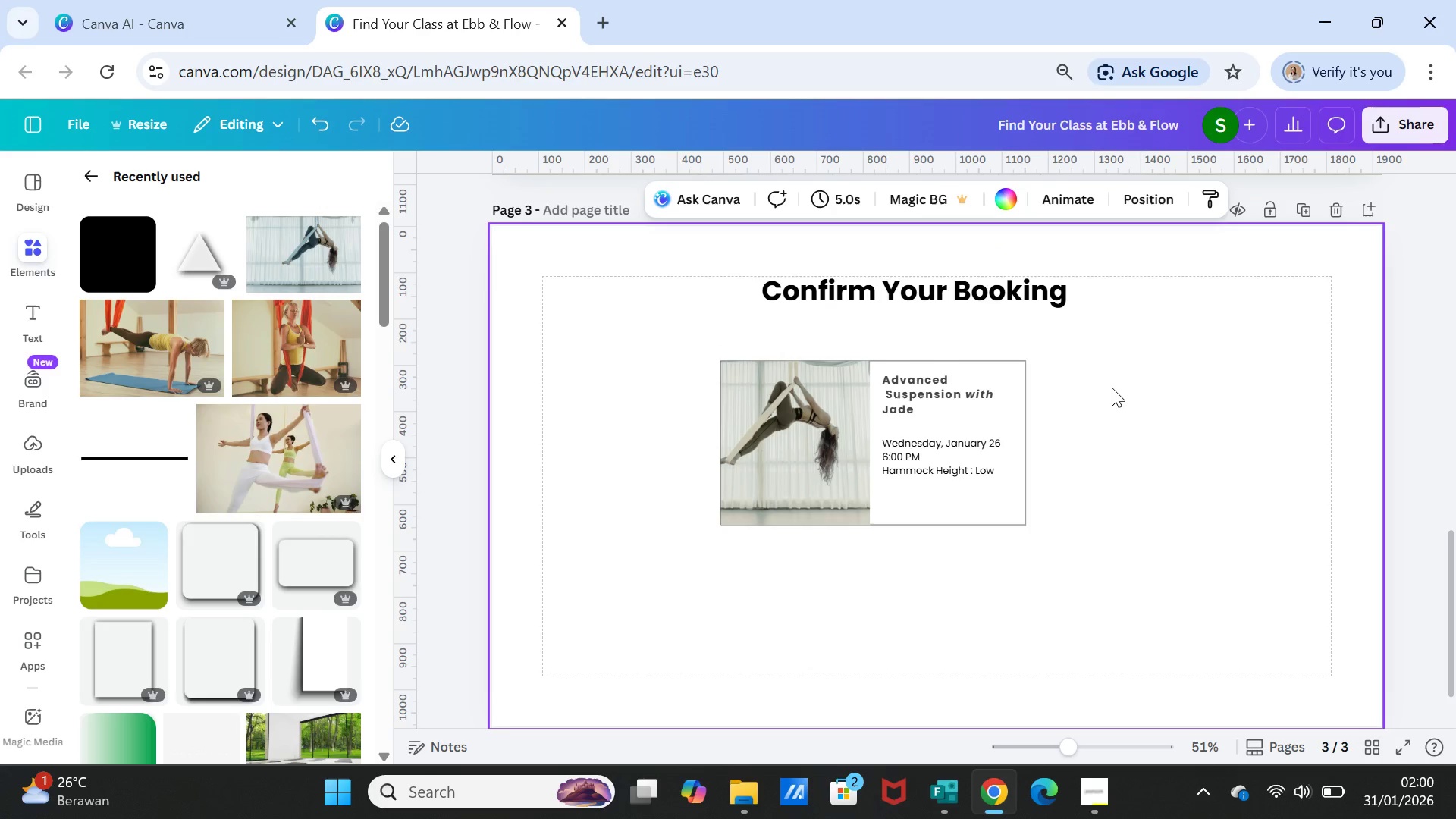 
left_click([1112, 388])
 